 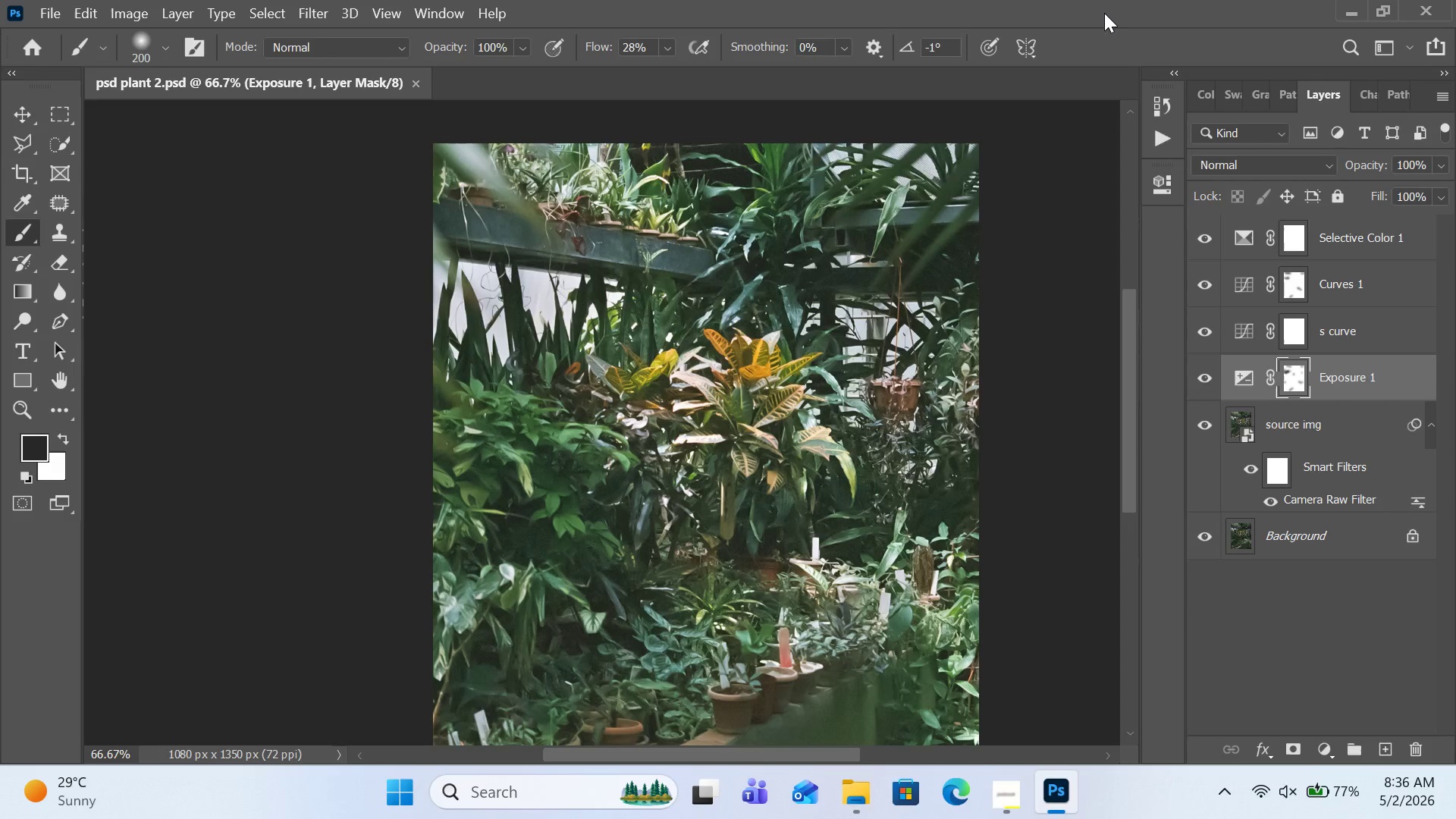 
scroll: coordinate [993, 240], scroll_direction: down, amount: 10.0
 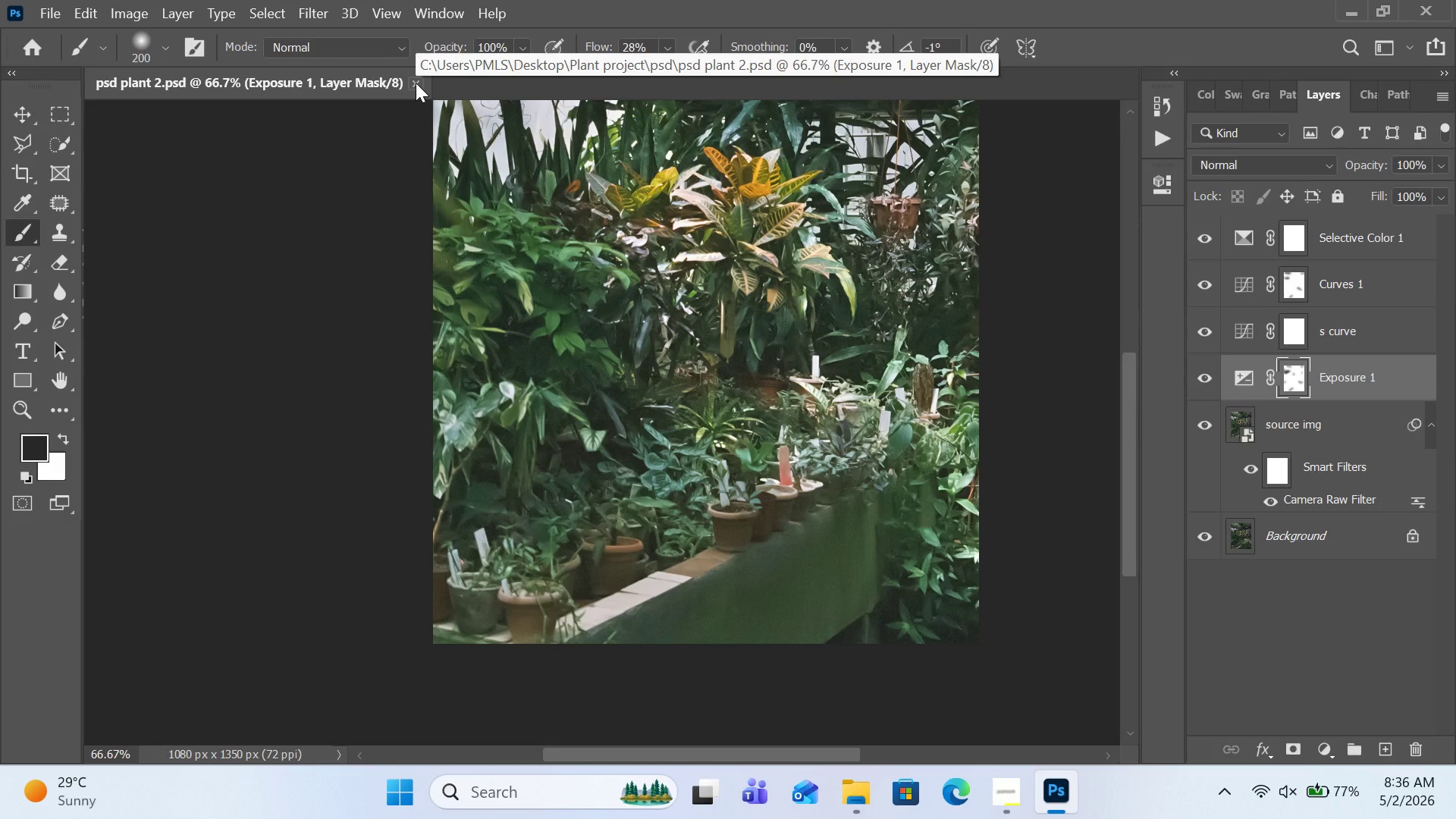 
wait(6.31)
 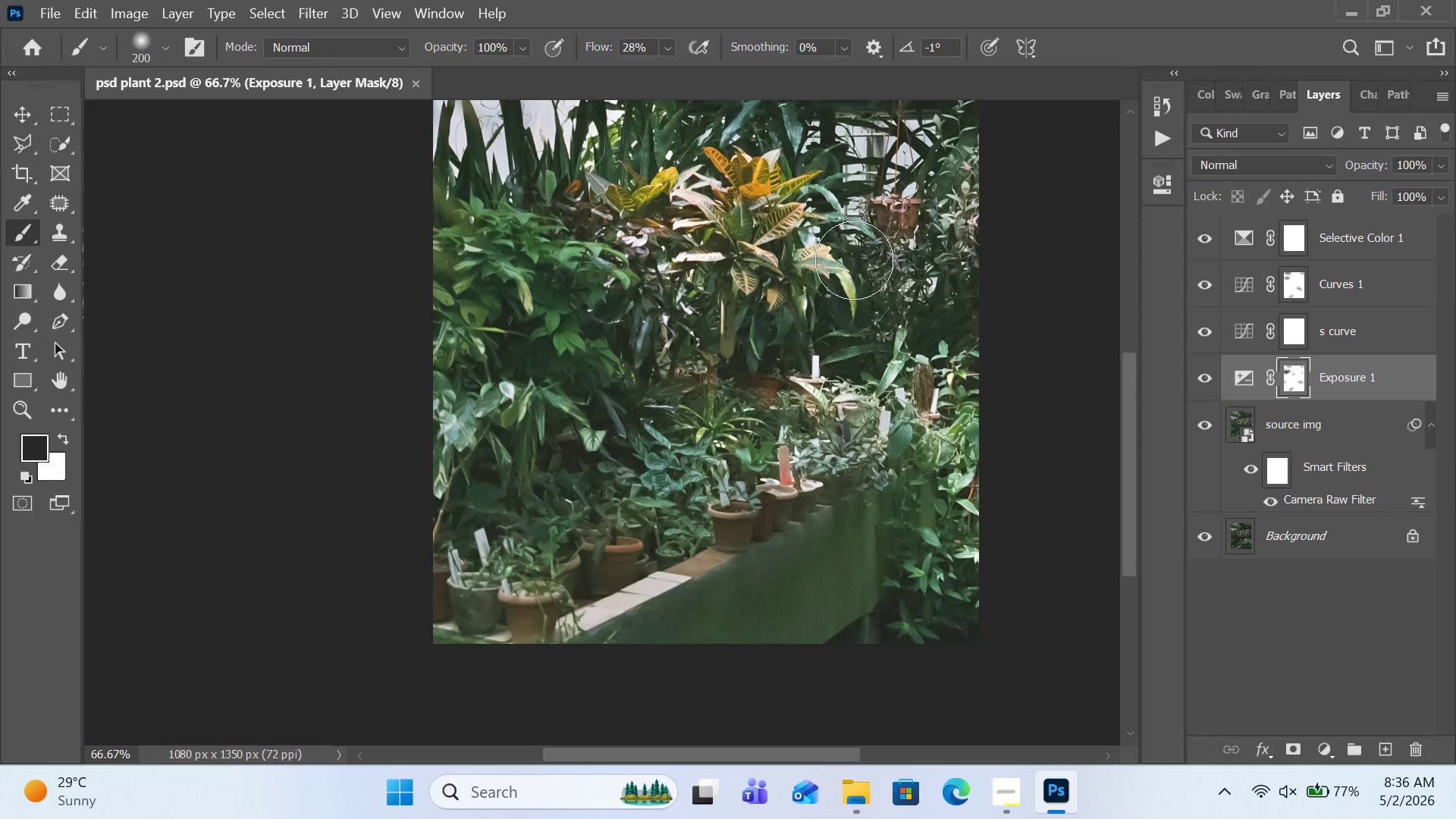 
left_click([416, 83])
 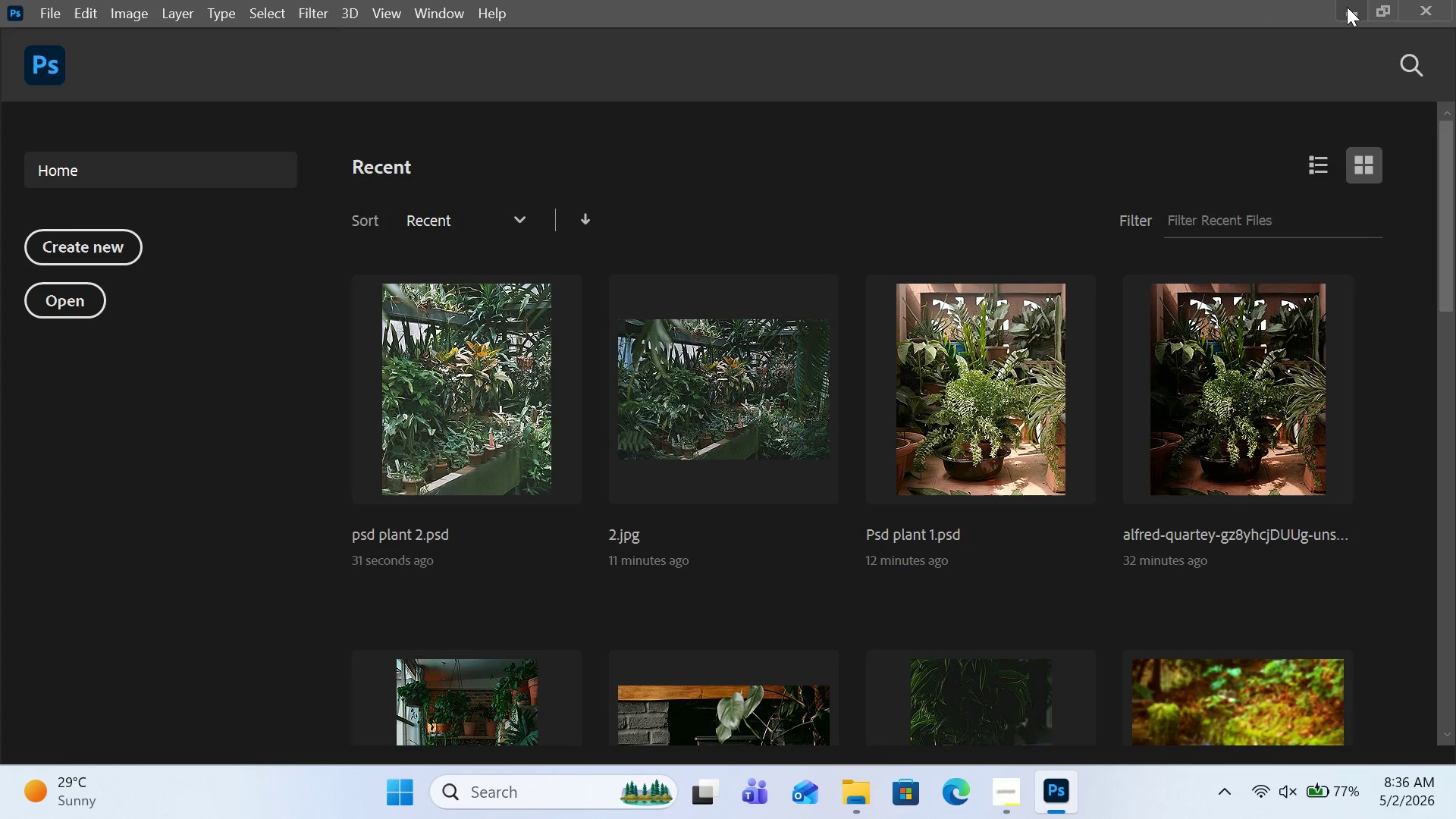 
left_click([1347, 7])
 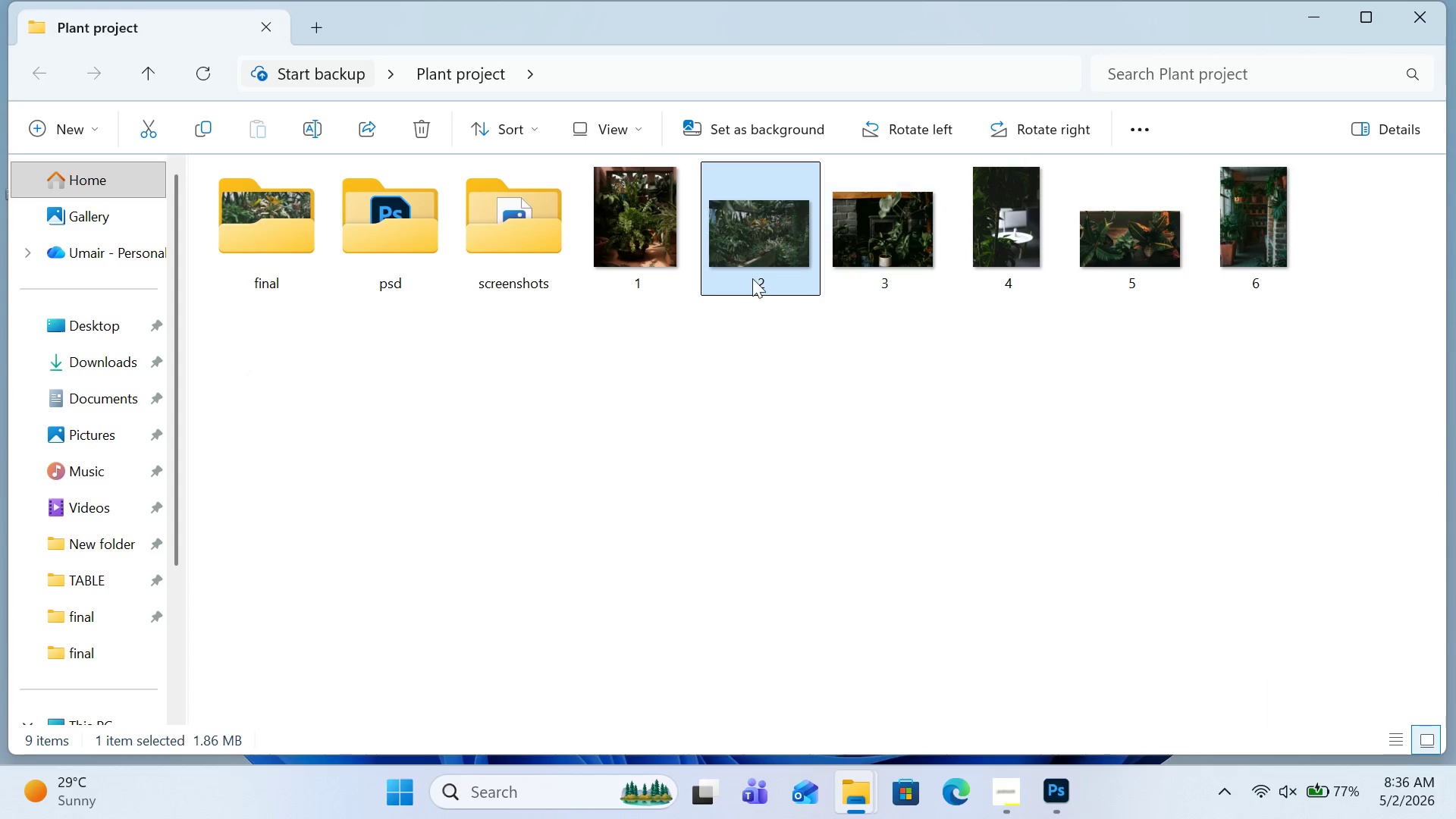 
double_click([520, 265])
 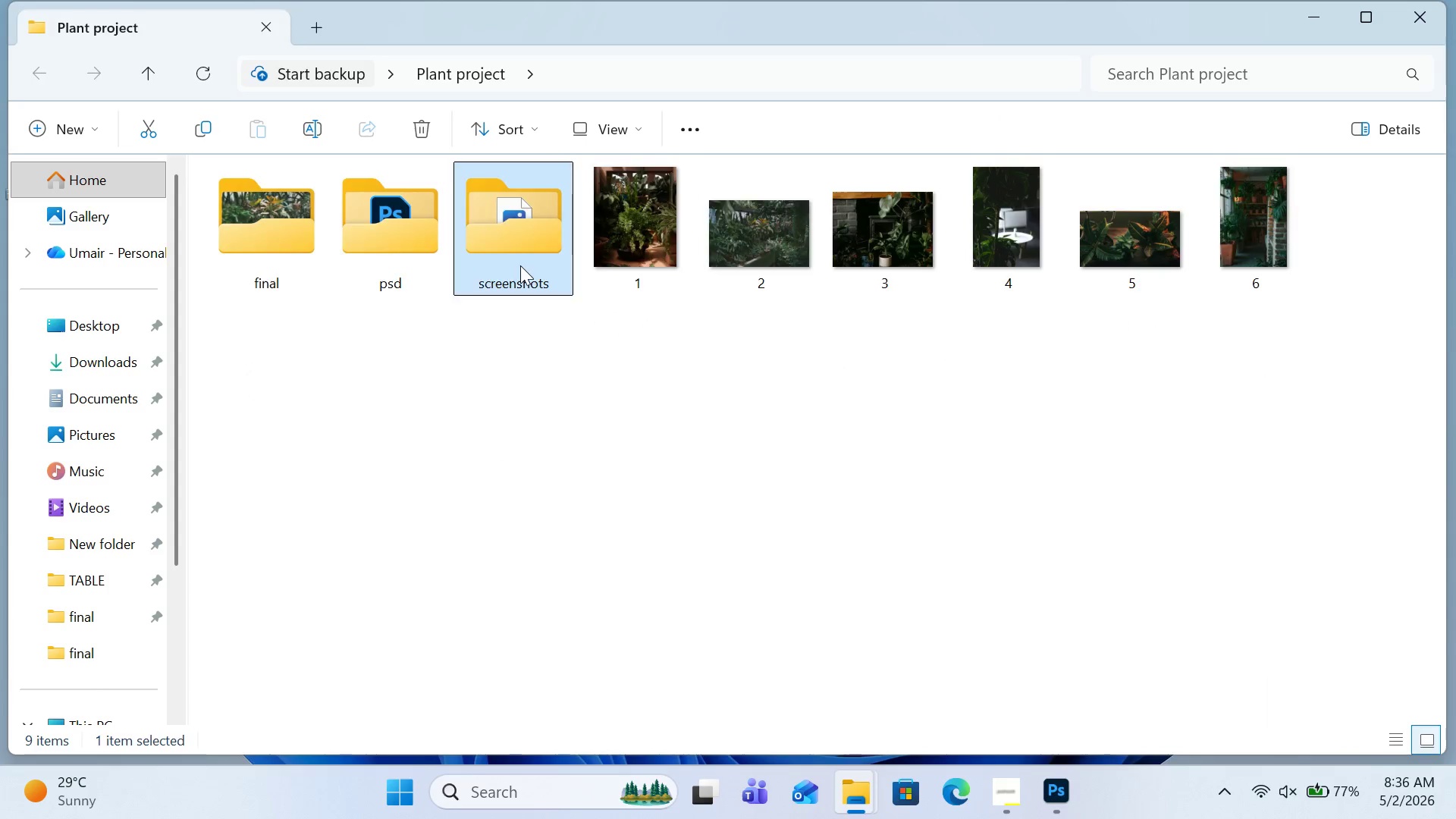 
triple_click([520, 265])
 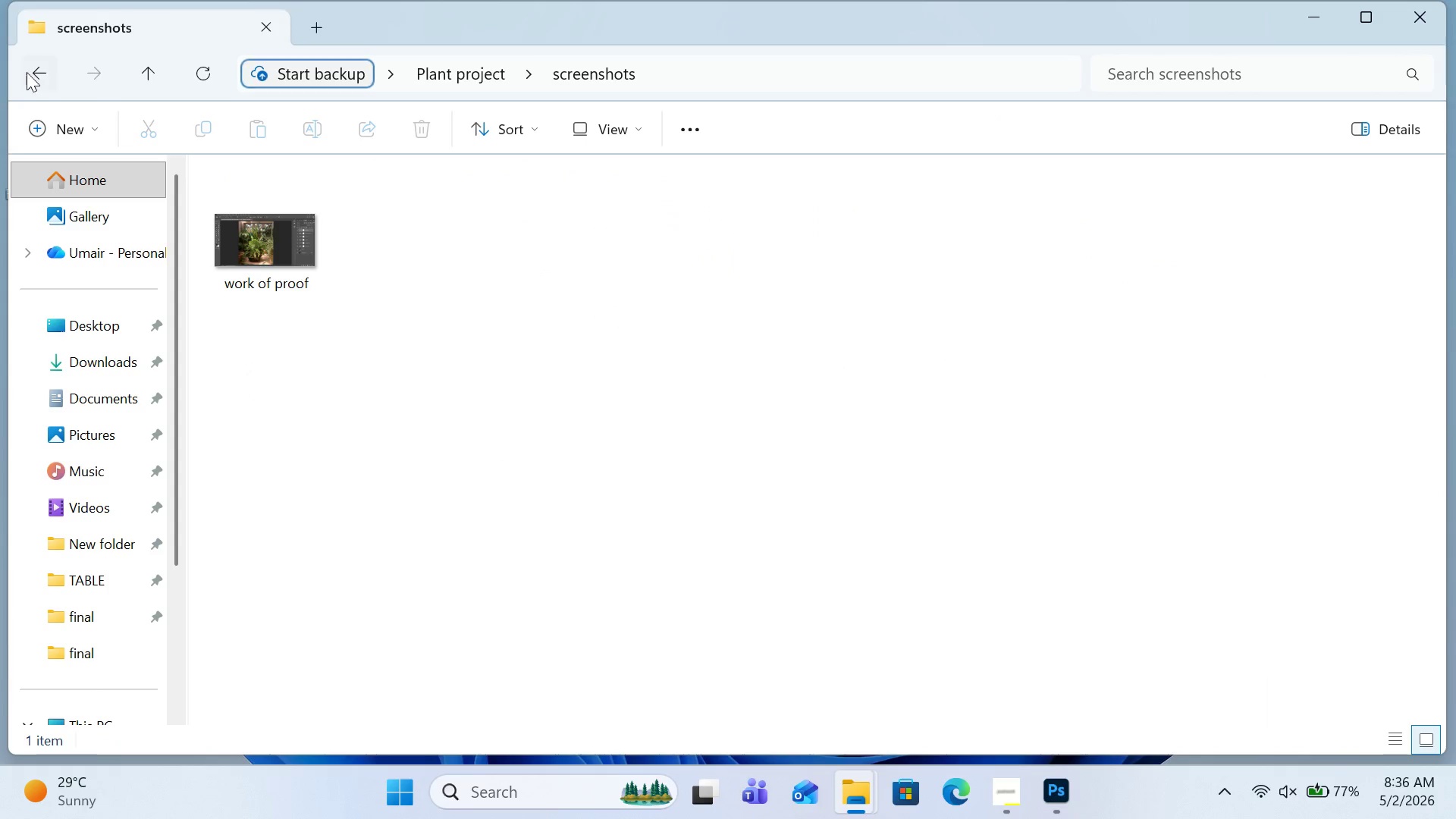 
left_click([27, 72])
 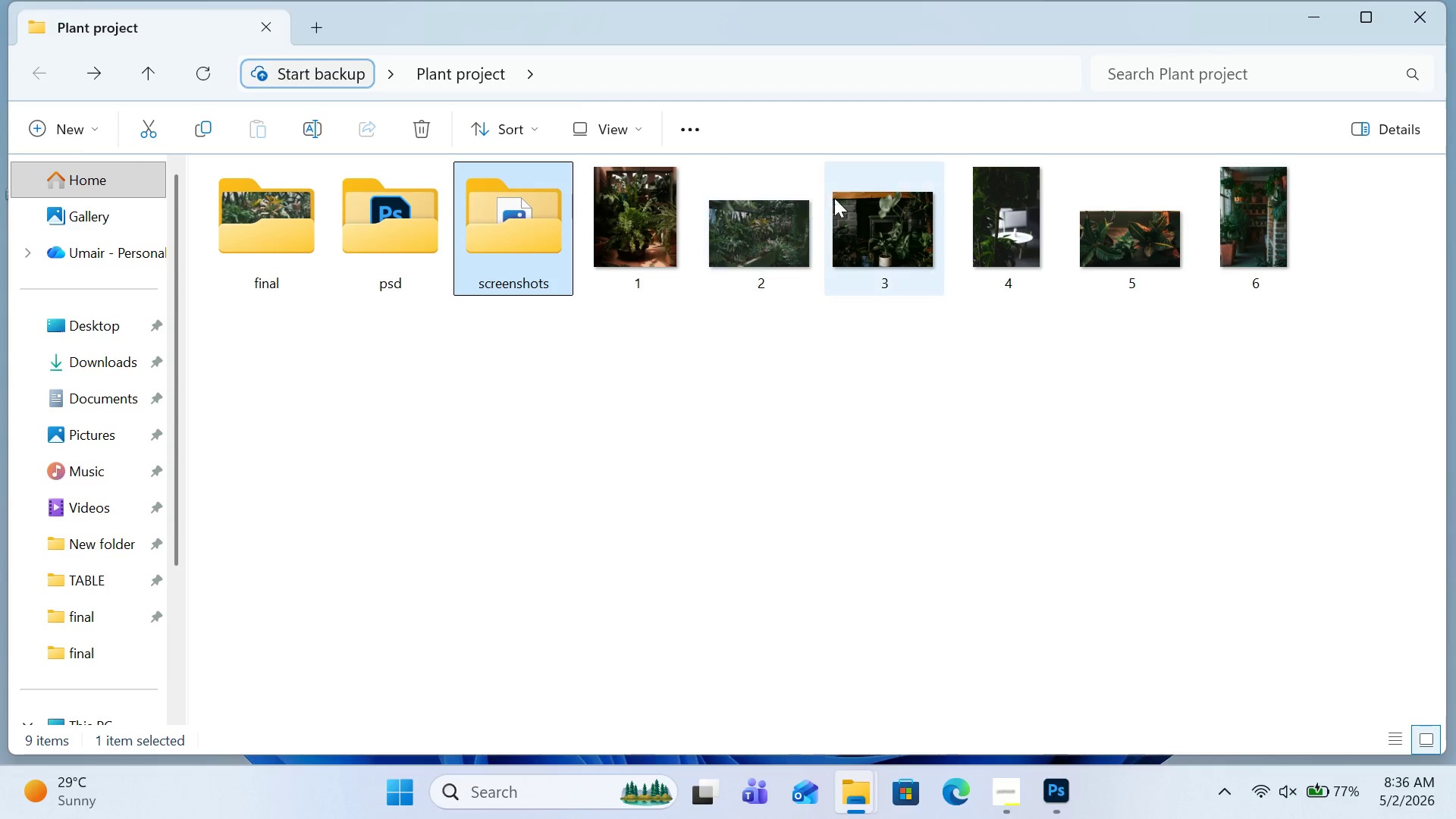 
left_click_drag(start_coordinate=[878, 239], to_coordinate=[676, 121])
 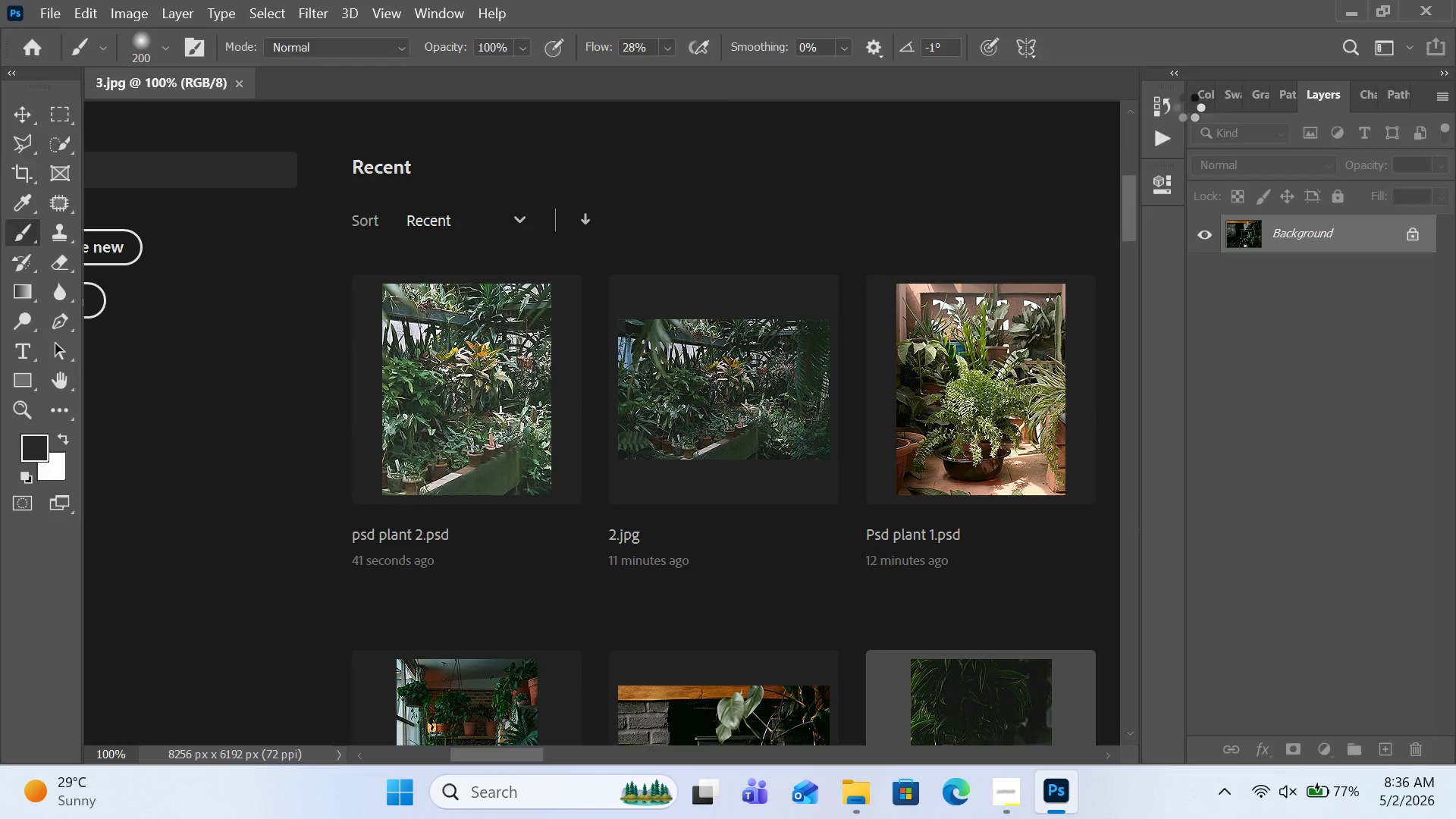 
wait(9.66)
 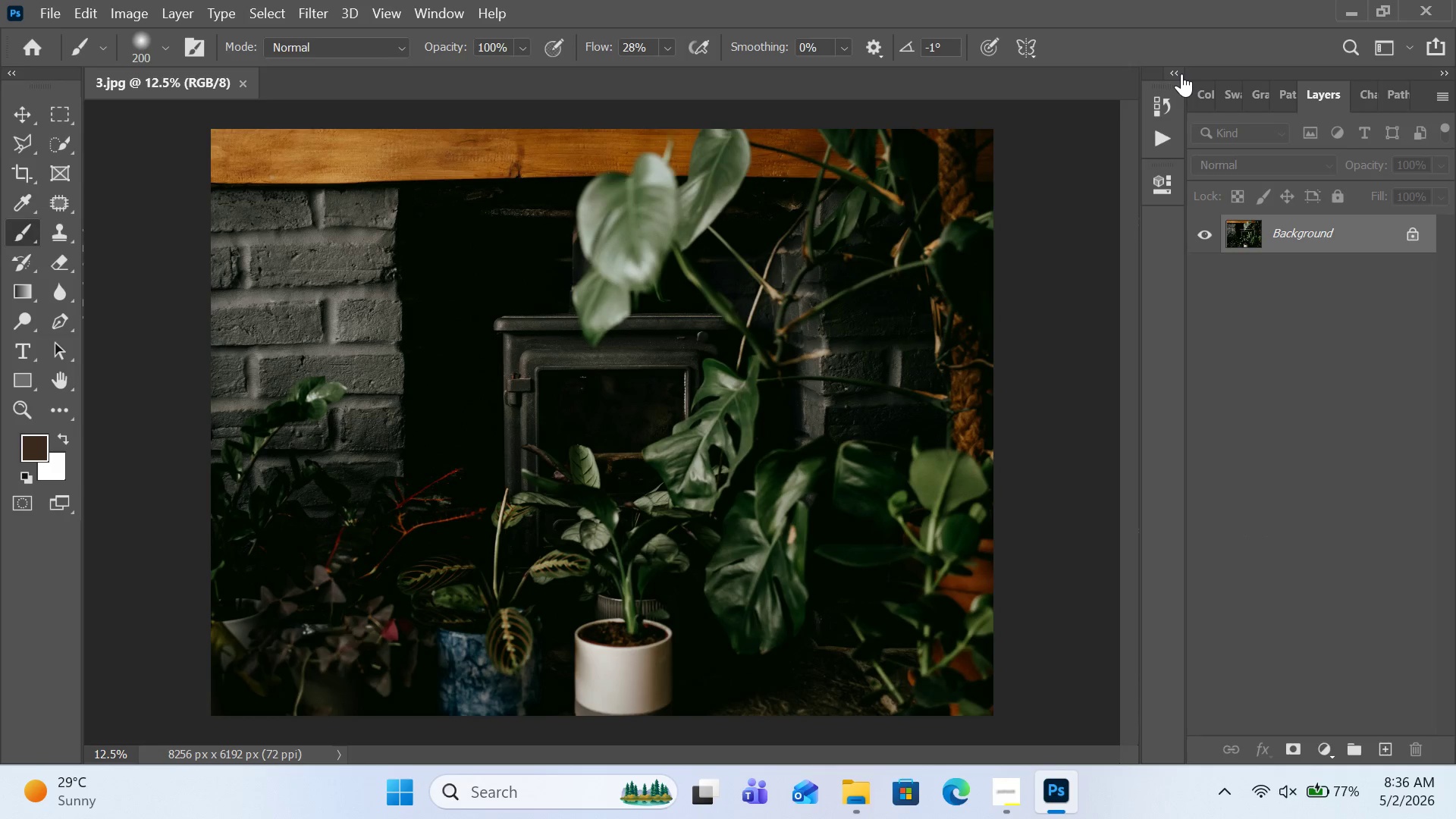 
key(Control+J)
 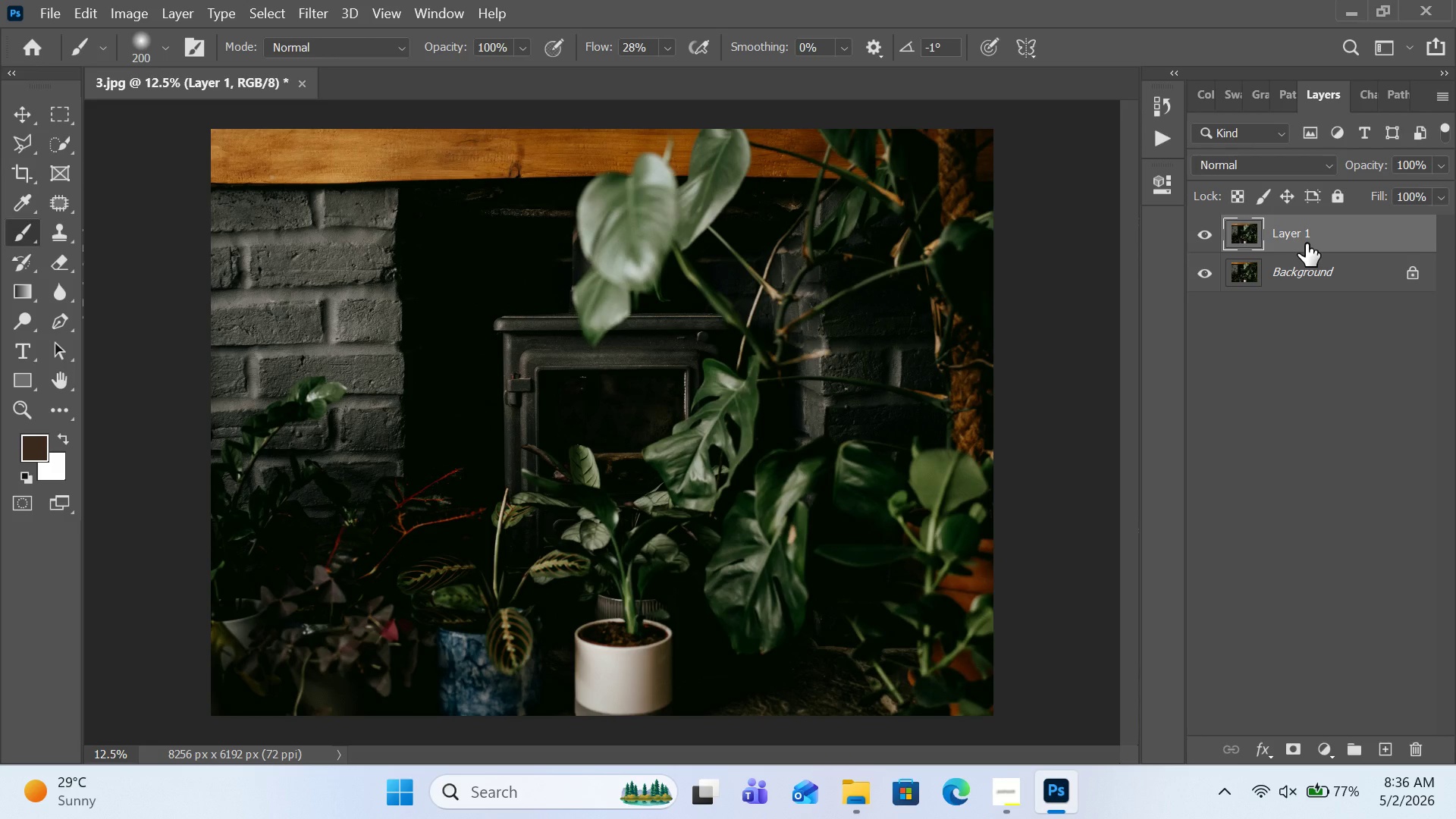 
double_click([1306, 239])
 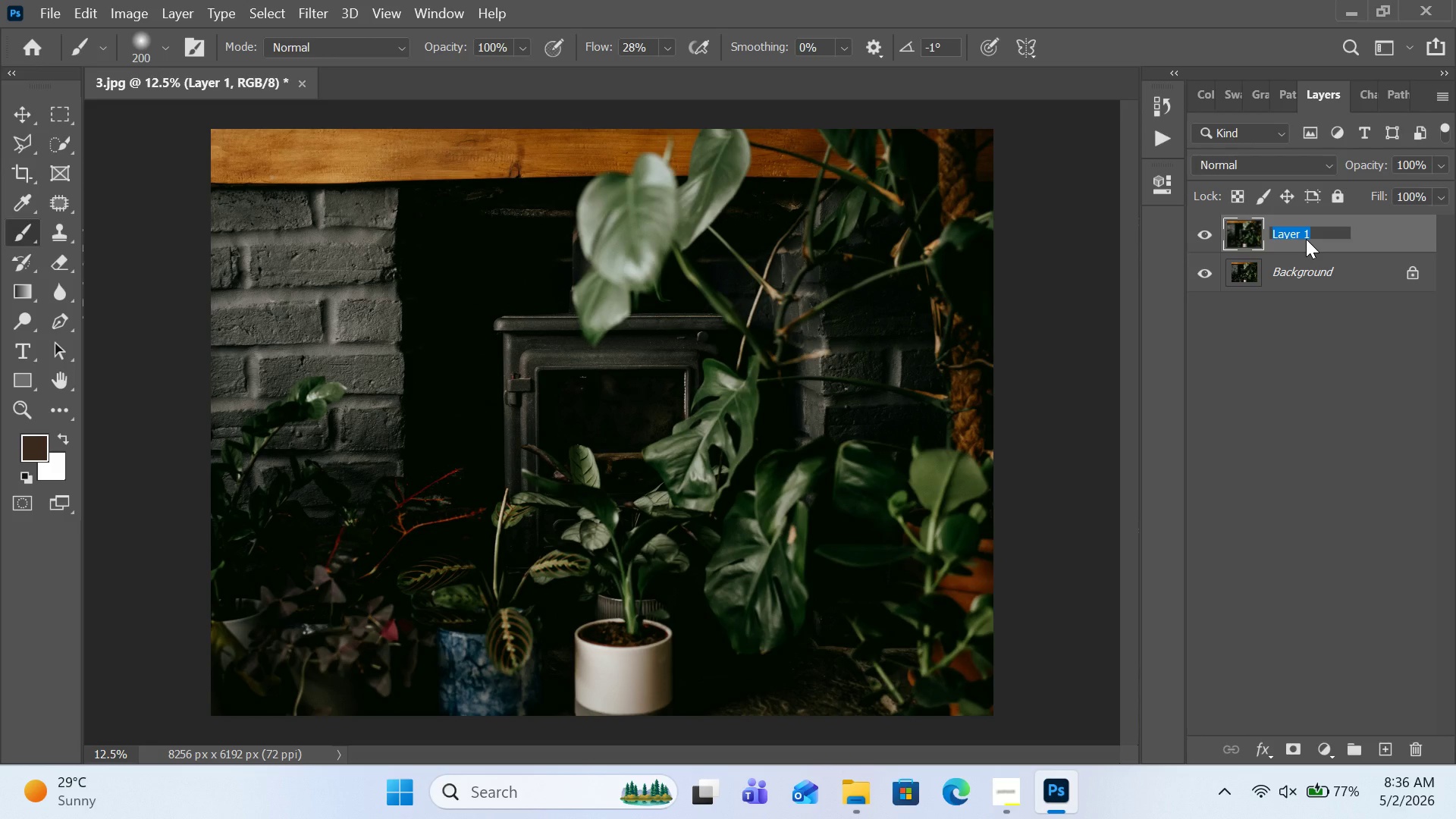 
type(source)
 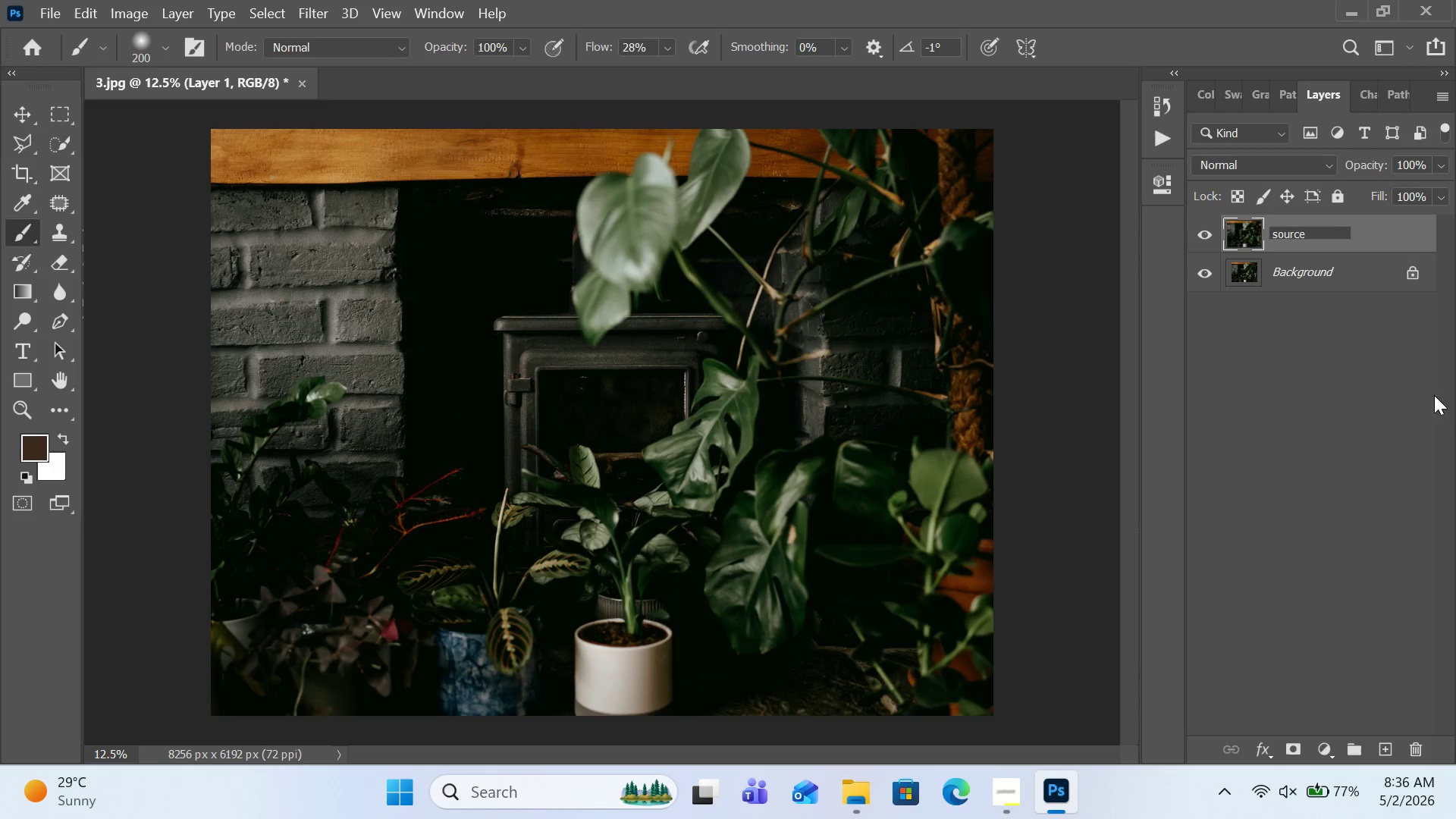 
left_click([1377, 396])
 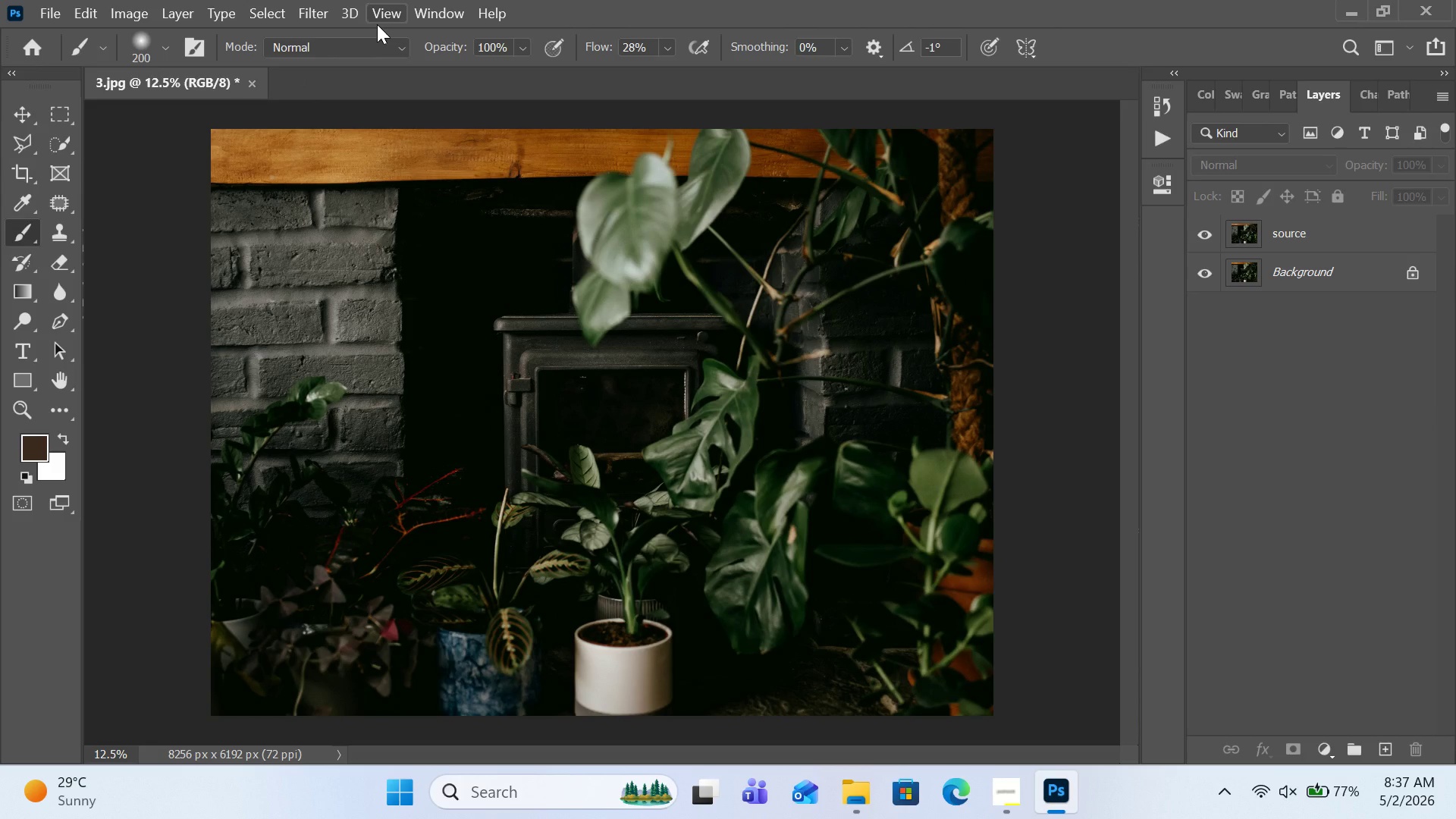 
wait(10.8)
 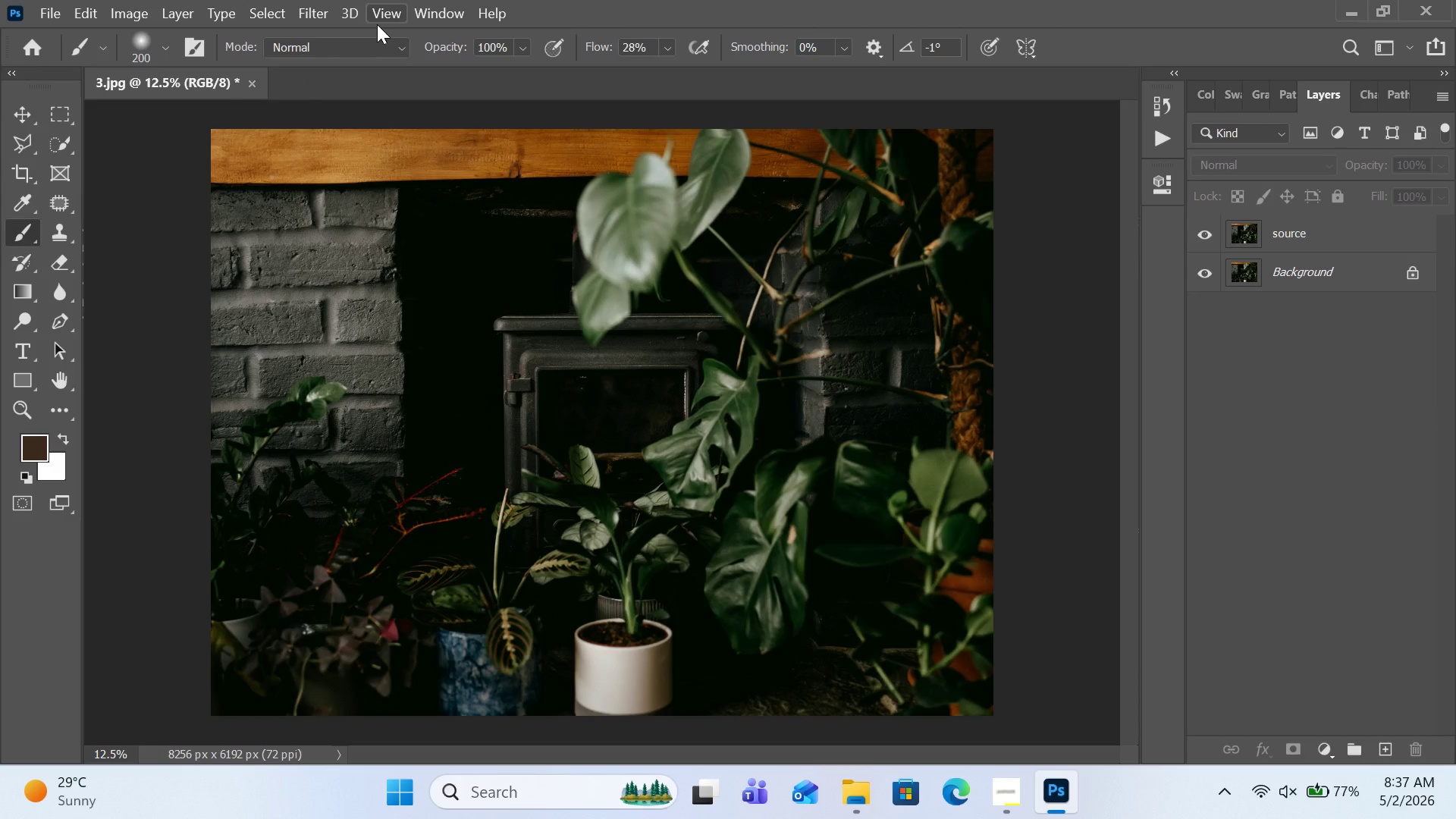 
left_click([91, 7])
 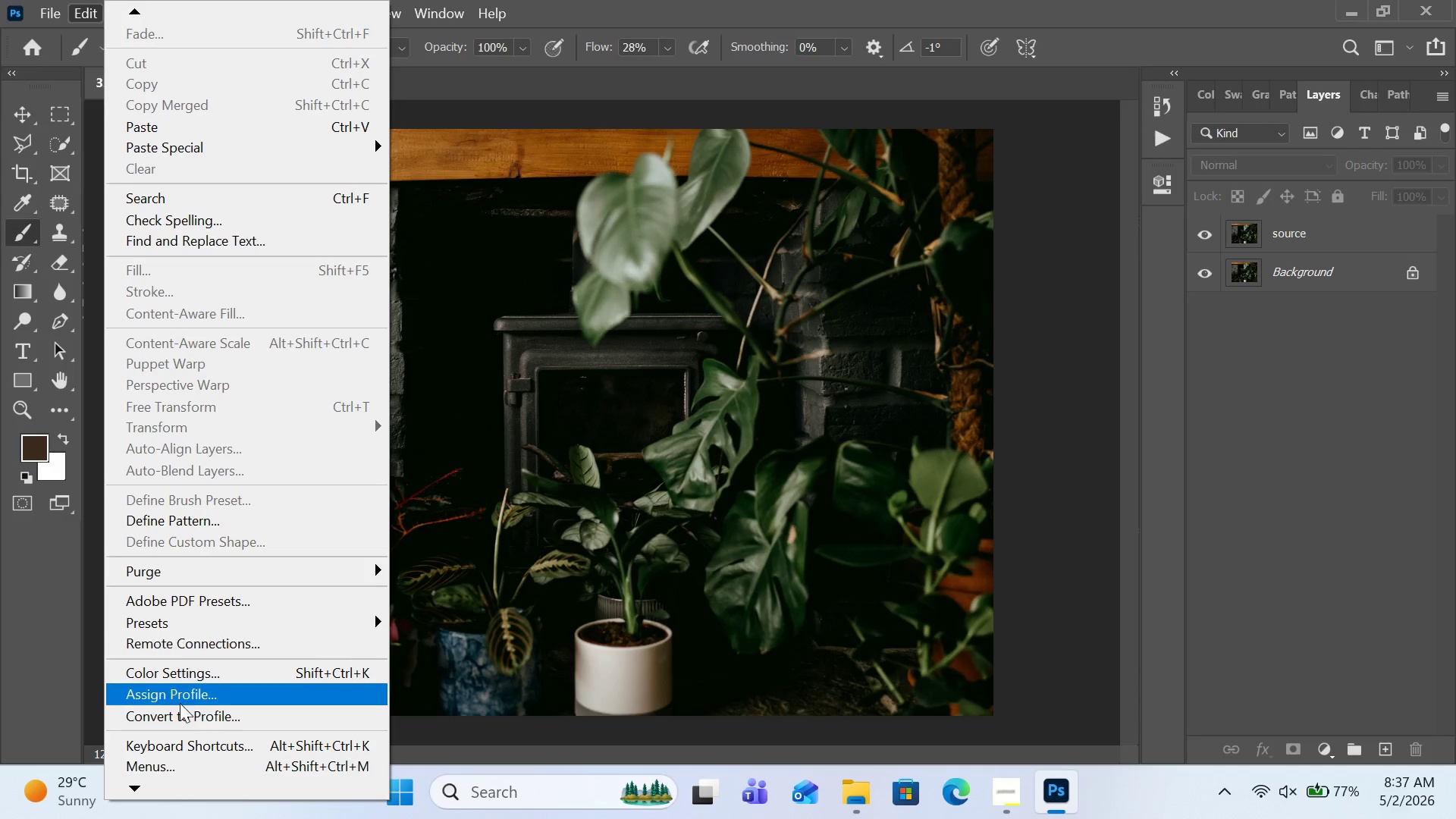 
left_click([202, 679])
 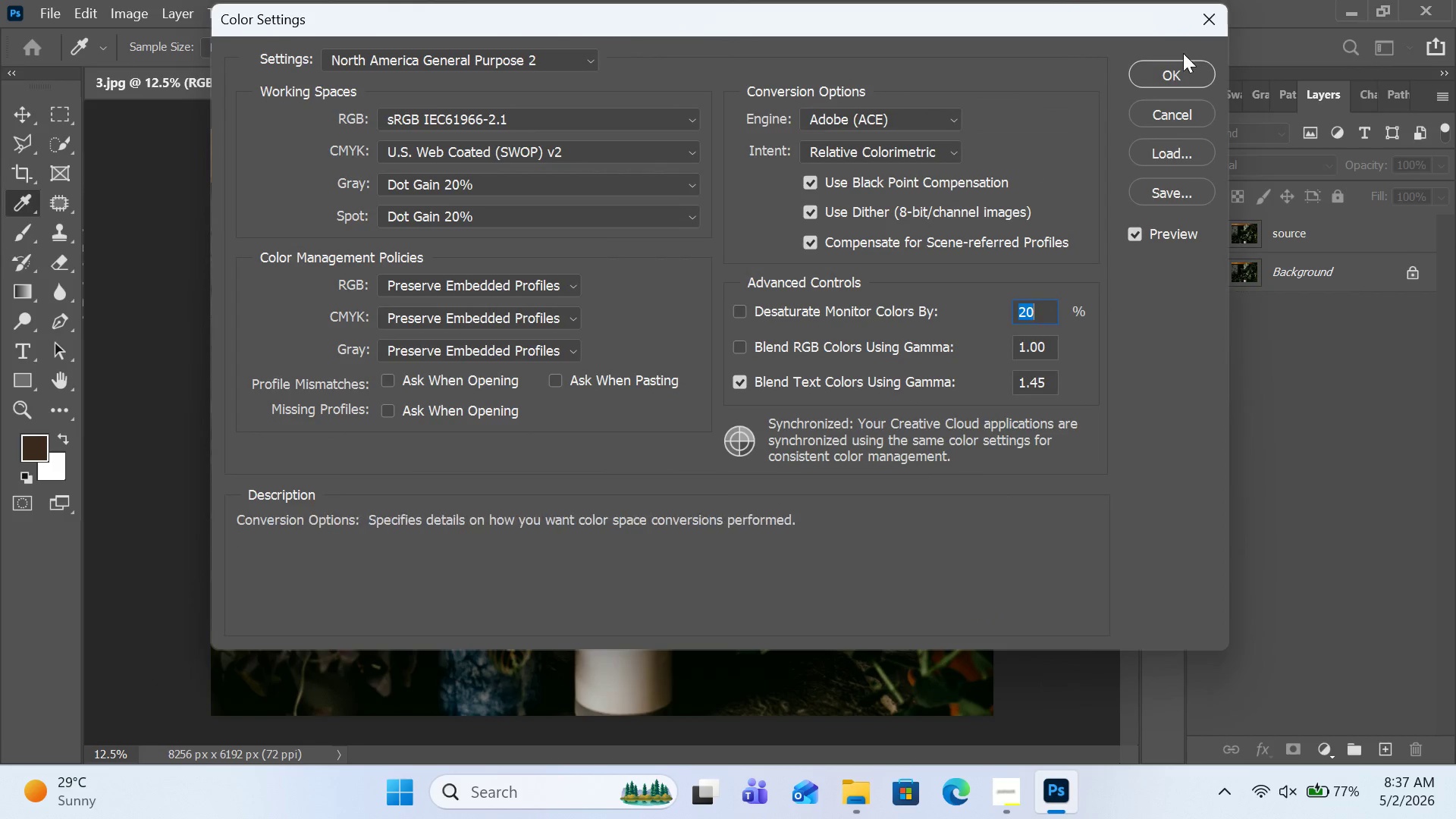 
left_click([1172, 76])
 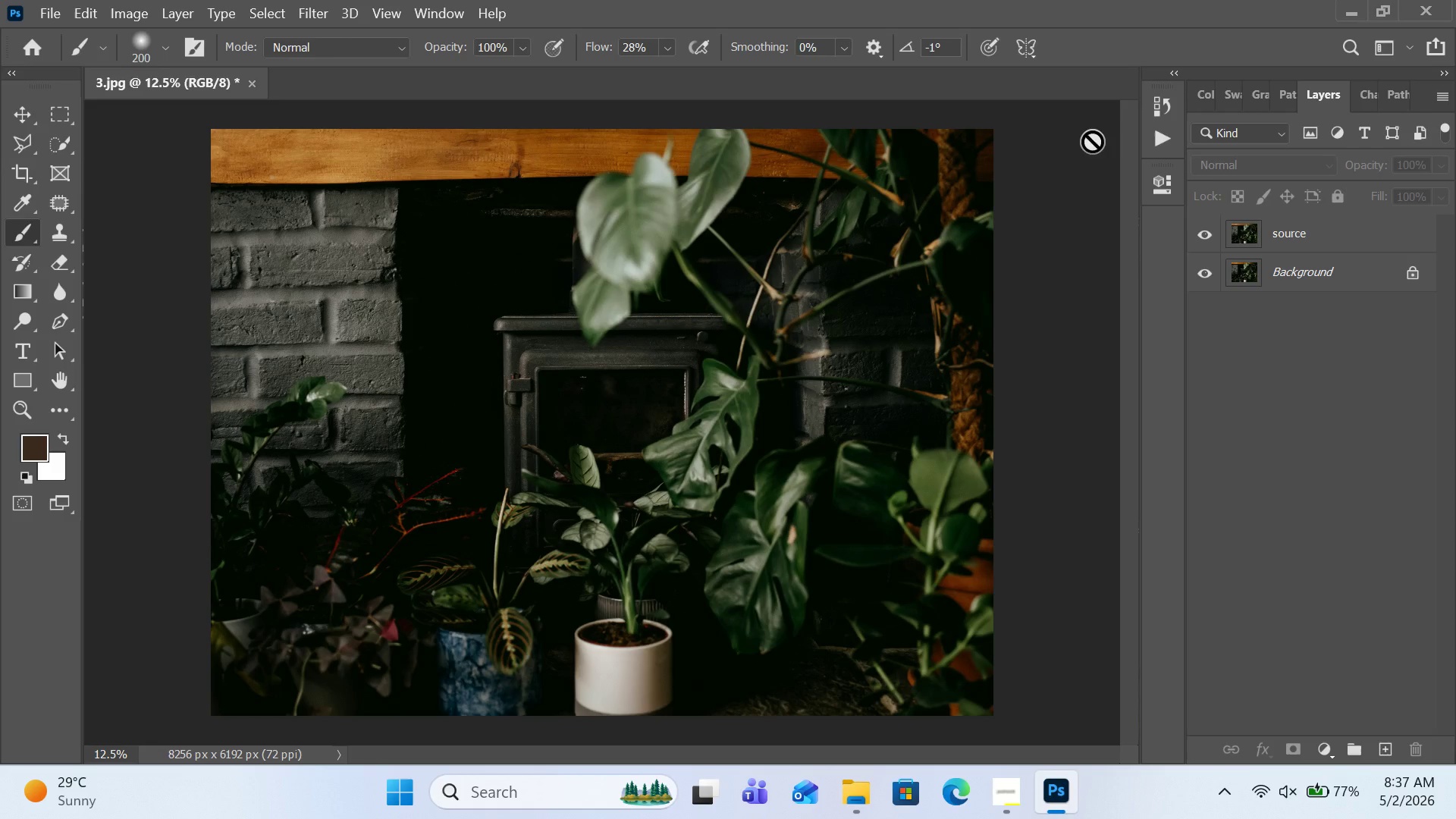 
wait(6.67)
 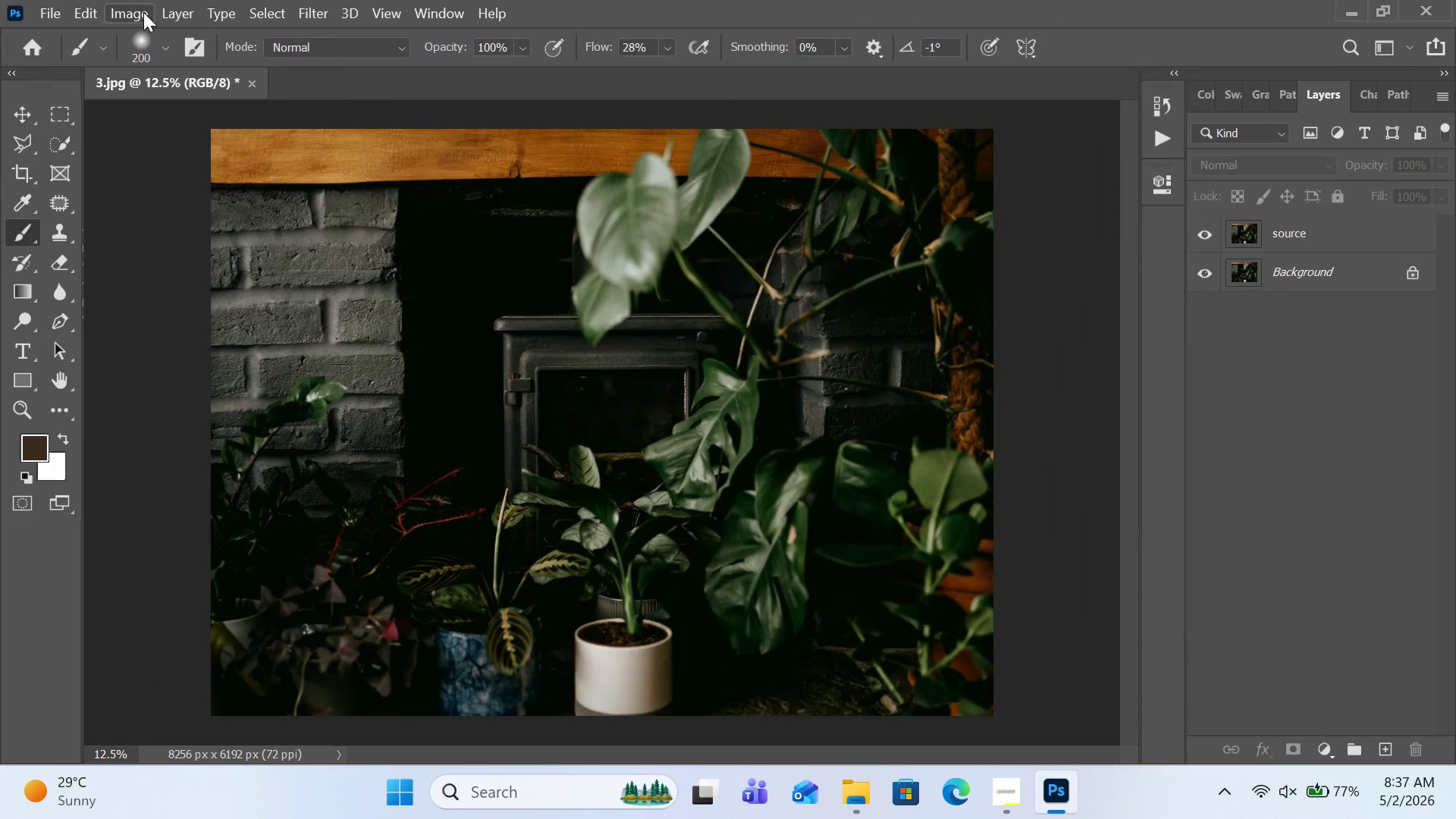 
right_click([1298, 237])
 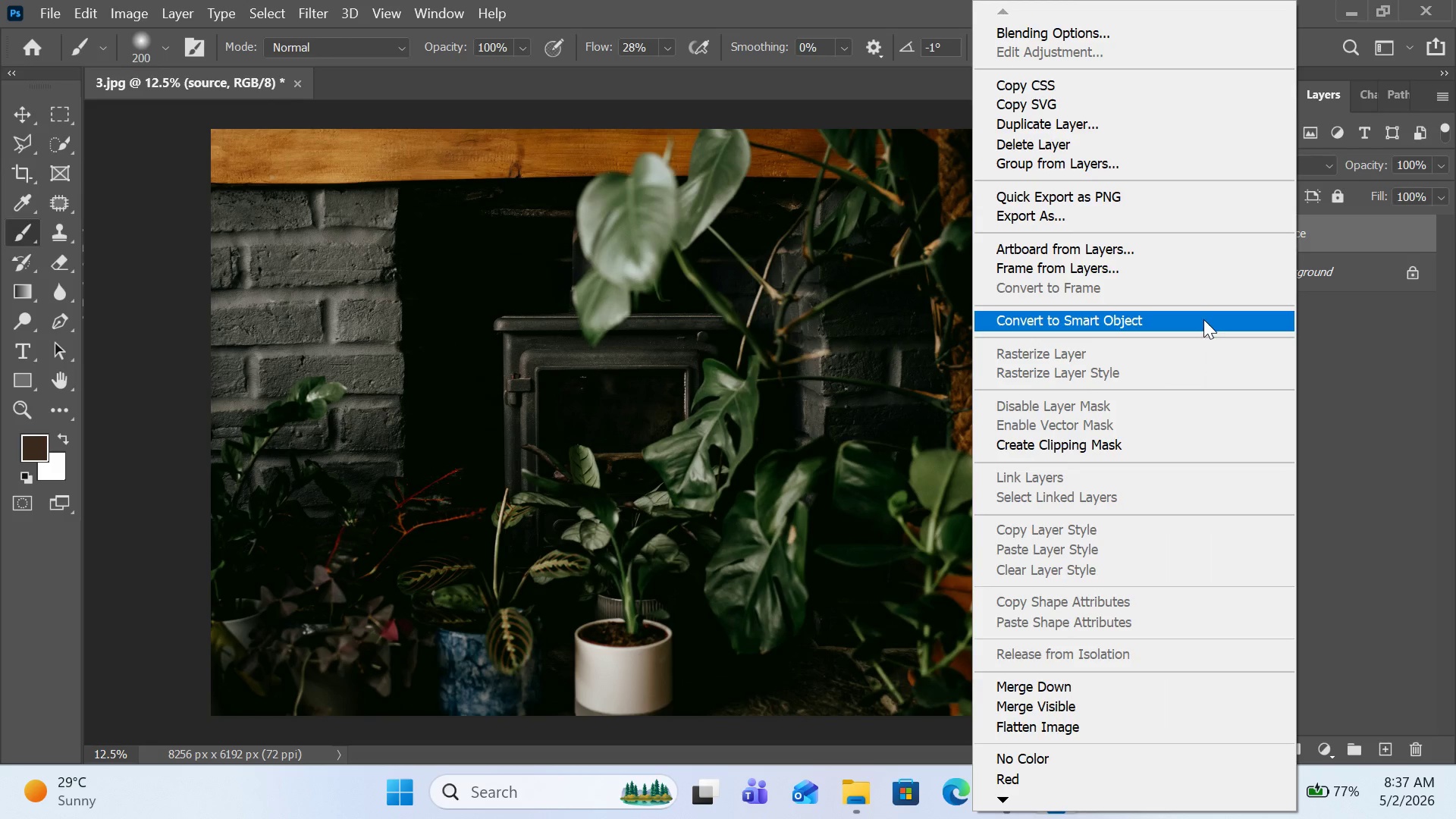 
left_click([1202, 329])
 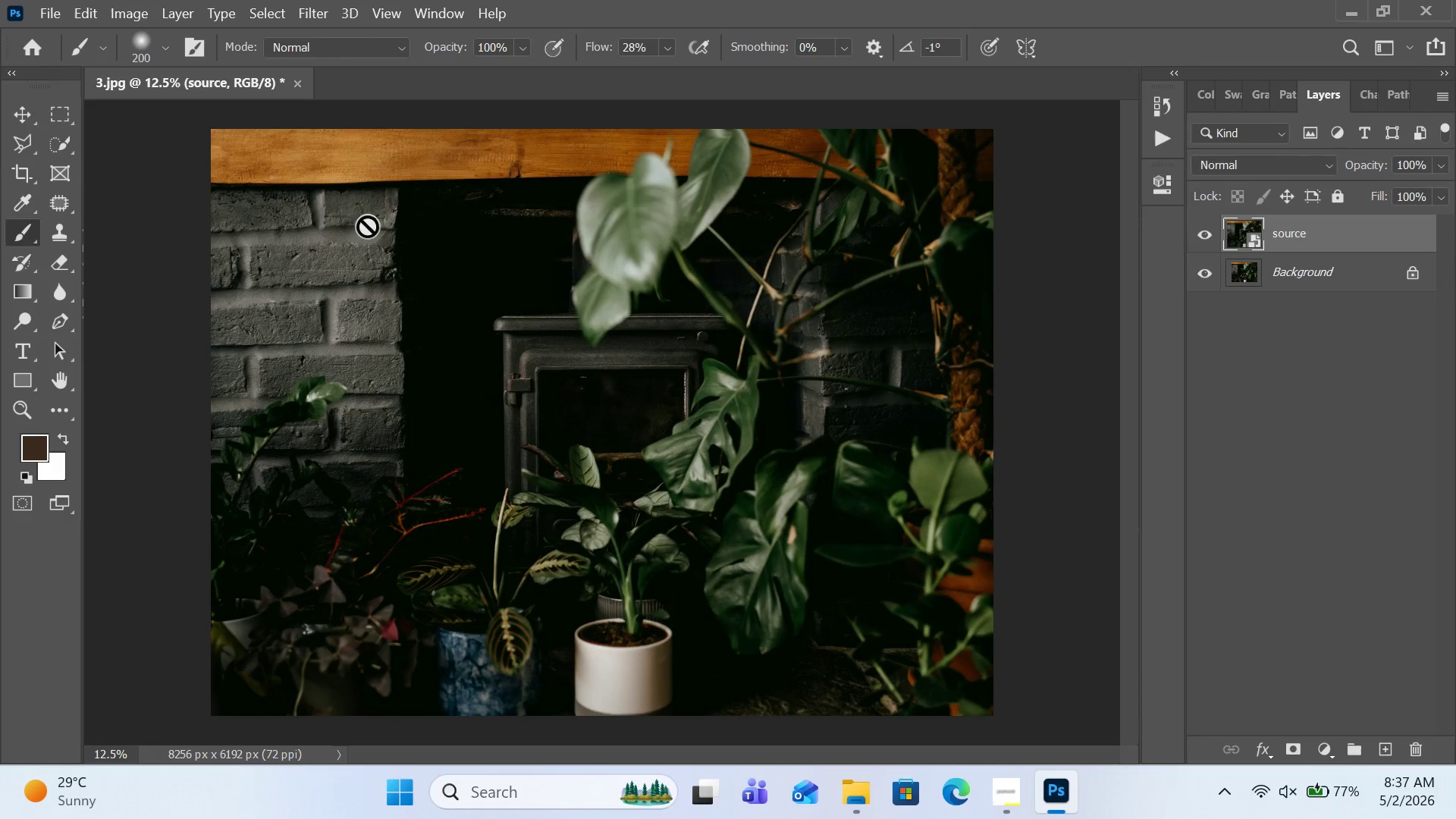 
wait(6.14)
 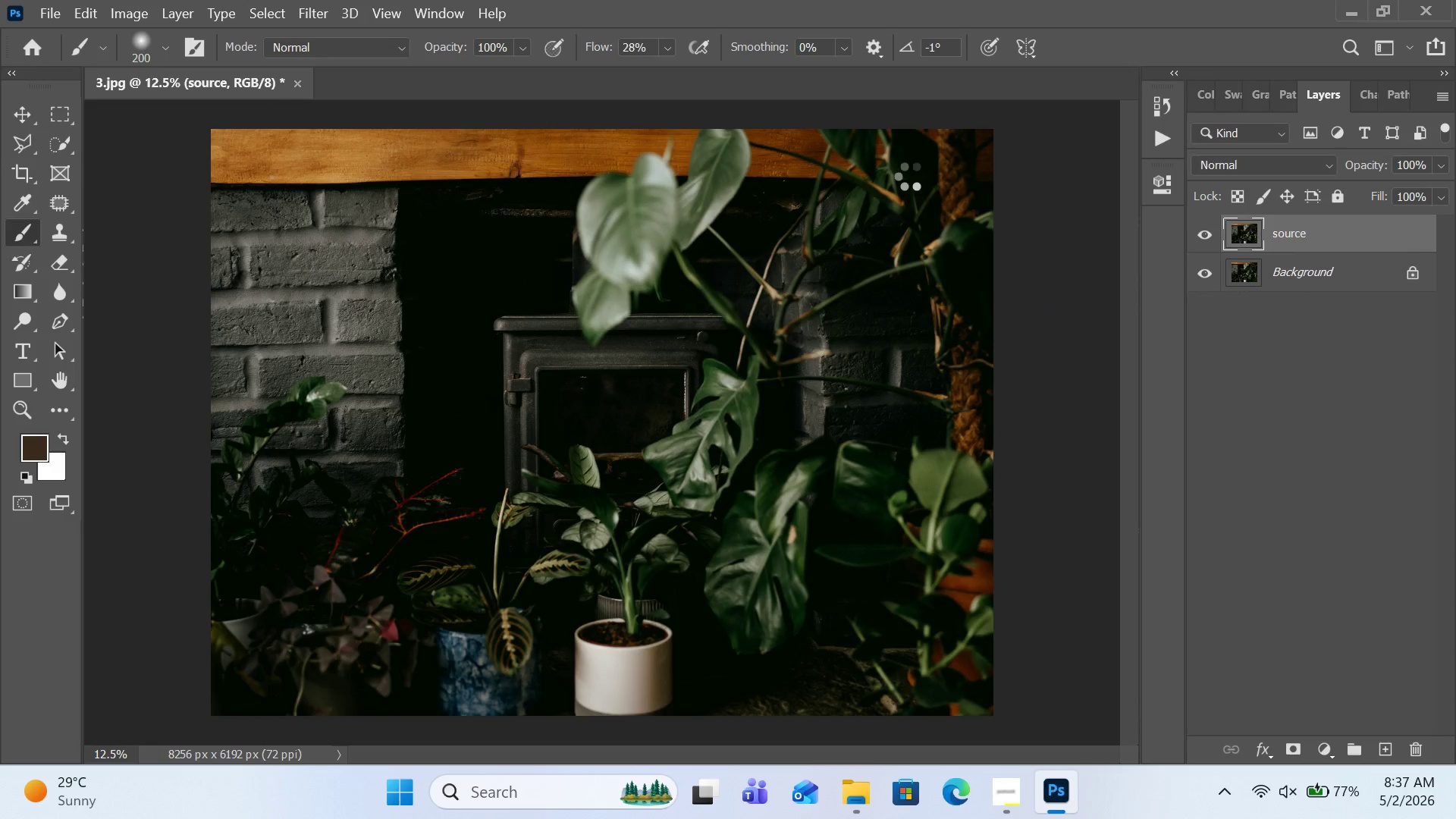 
left_click([32, 174])
 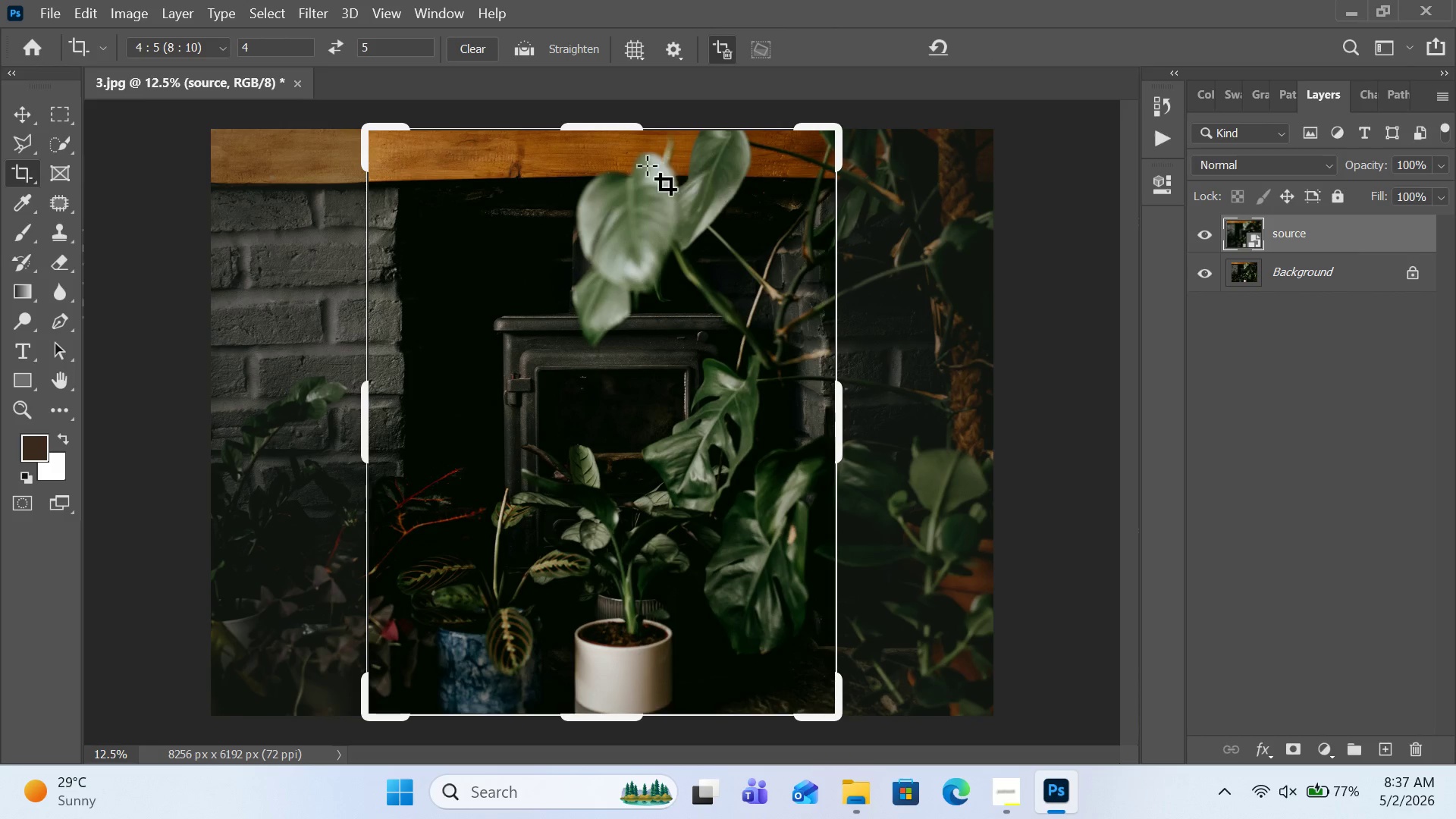 
wait(6.97)
 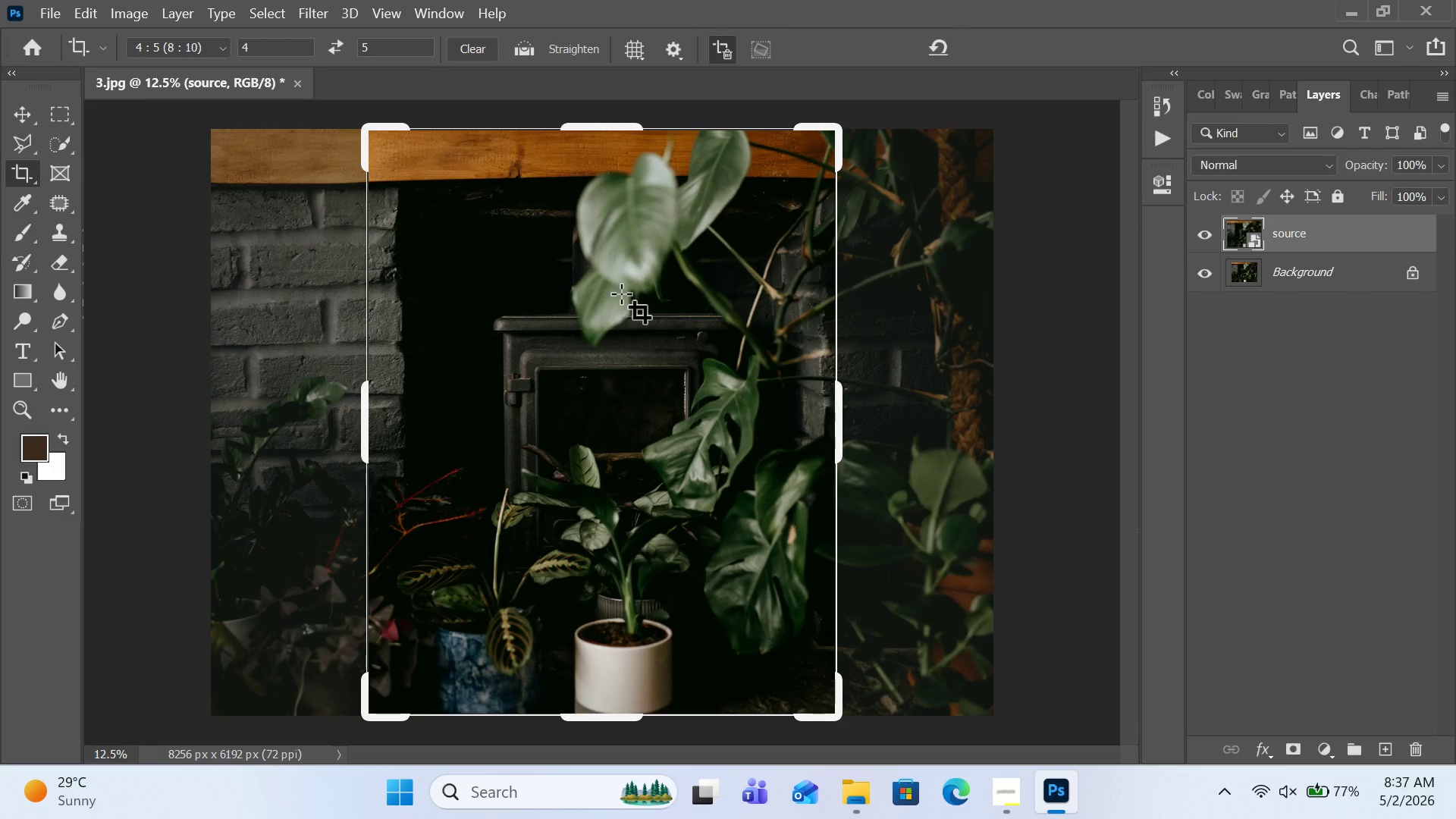 
left_click([566, 47])
 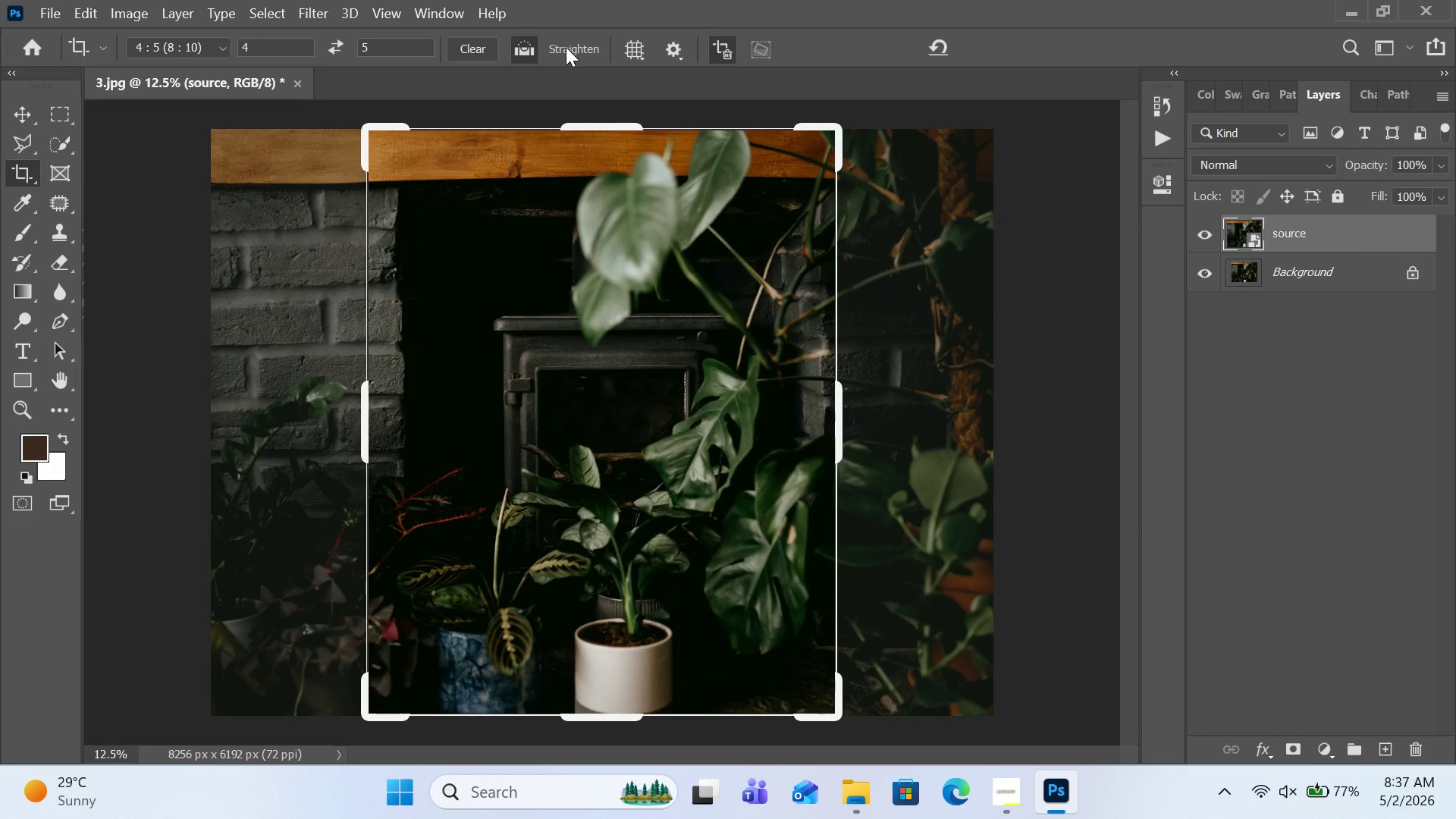 
left_click([566, 47])
 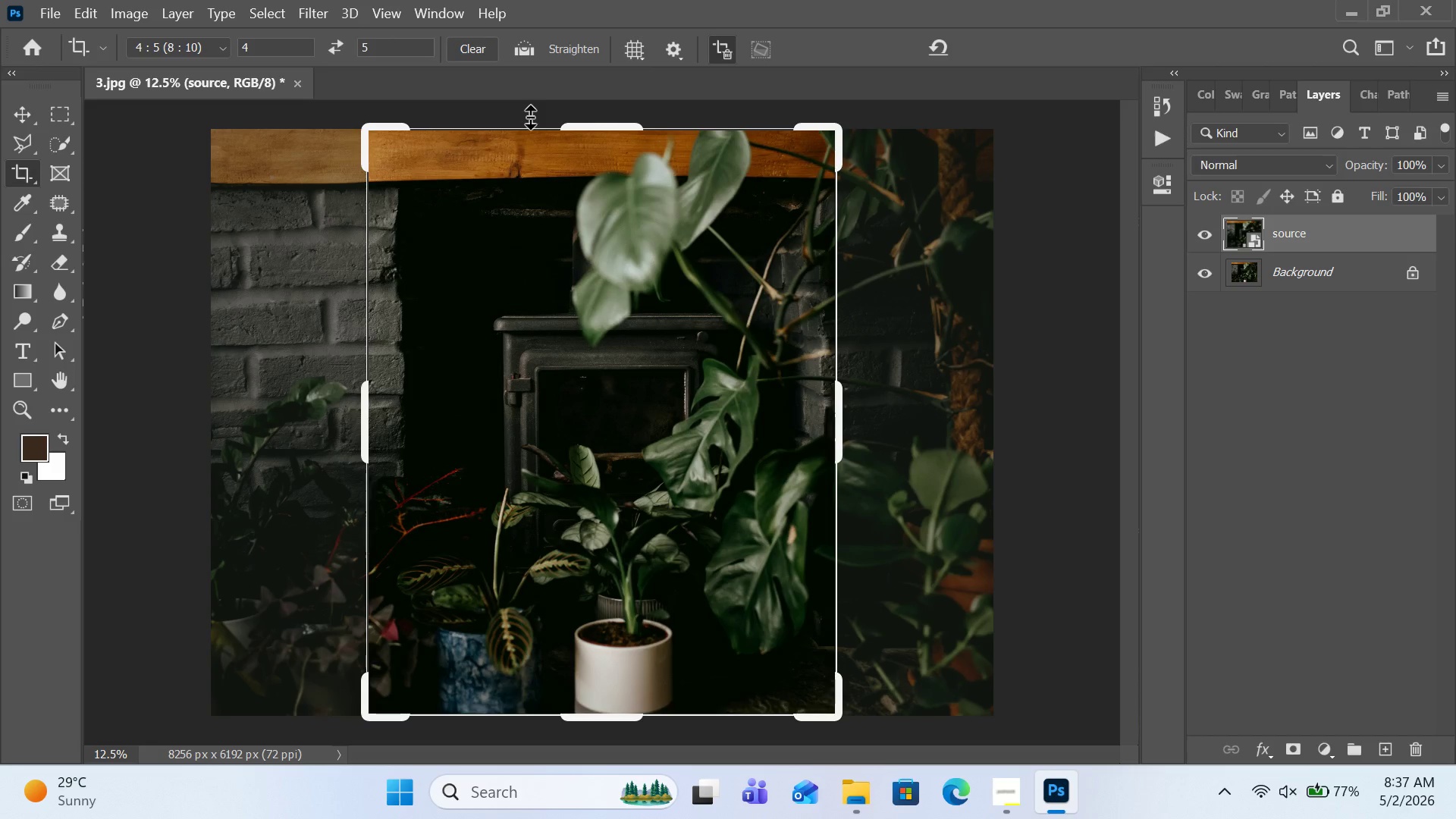 
left_click([532, 52])
 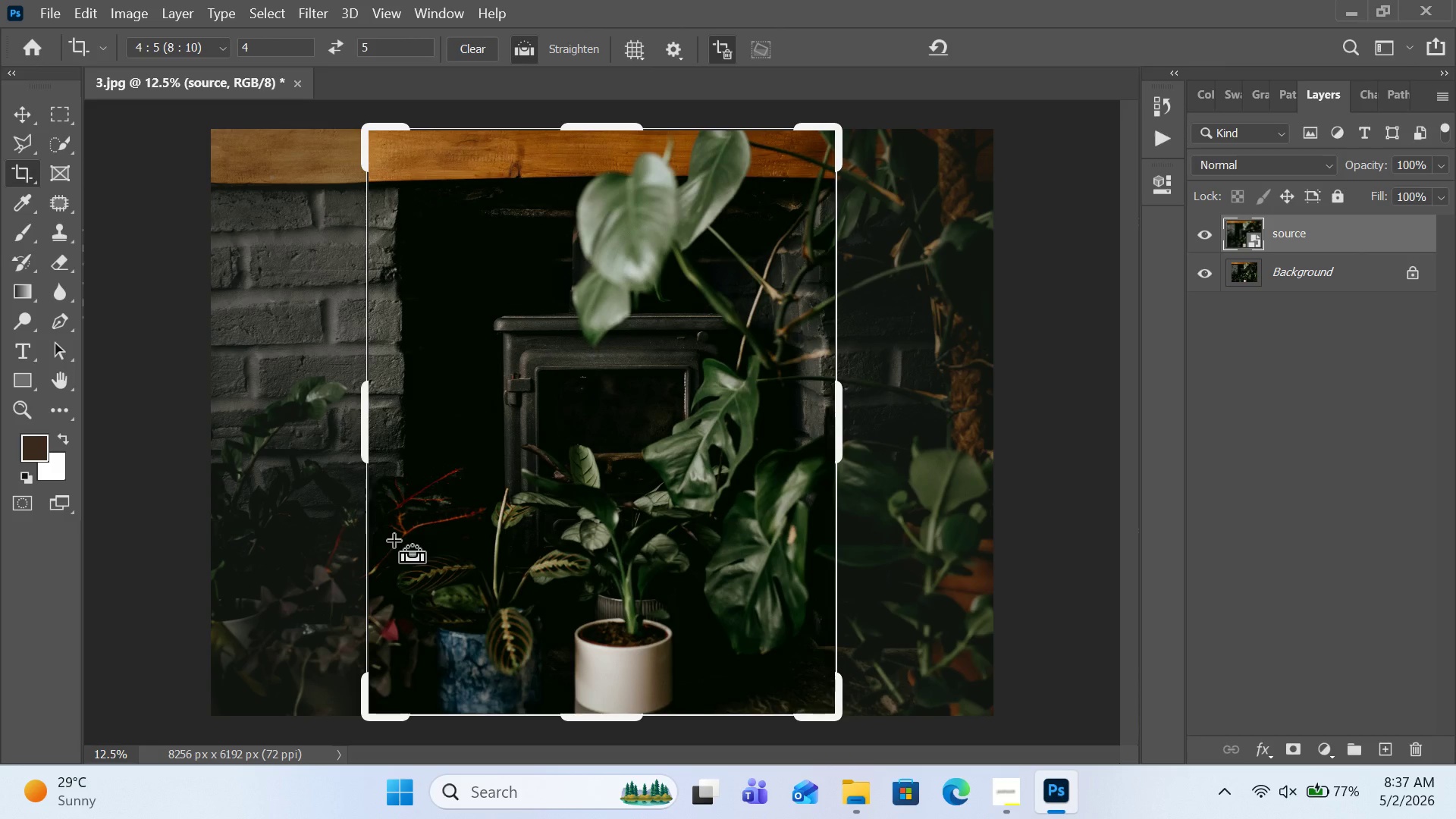 
wait(6.19)
 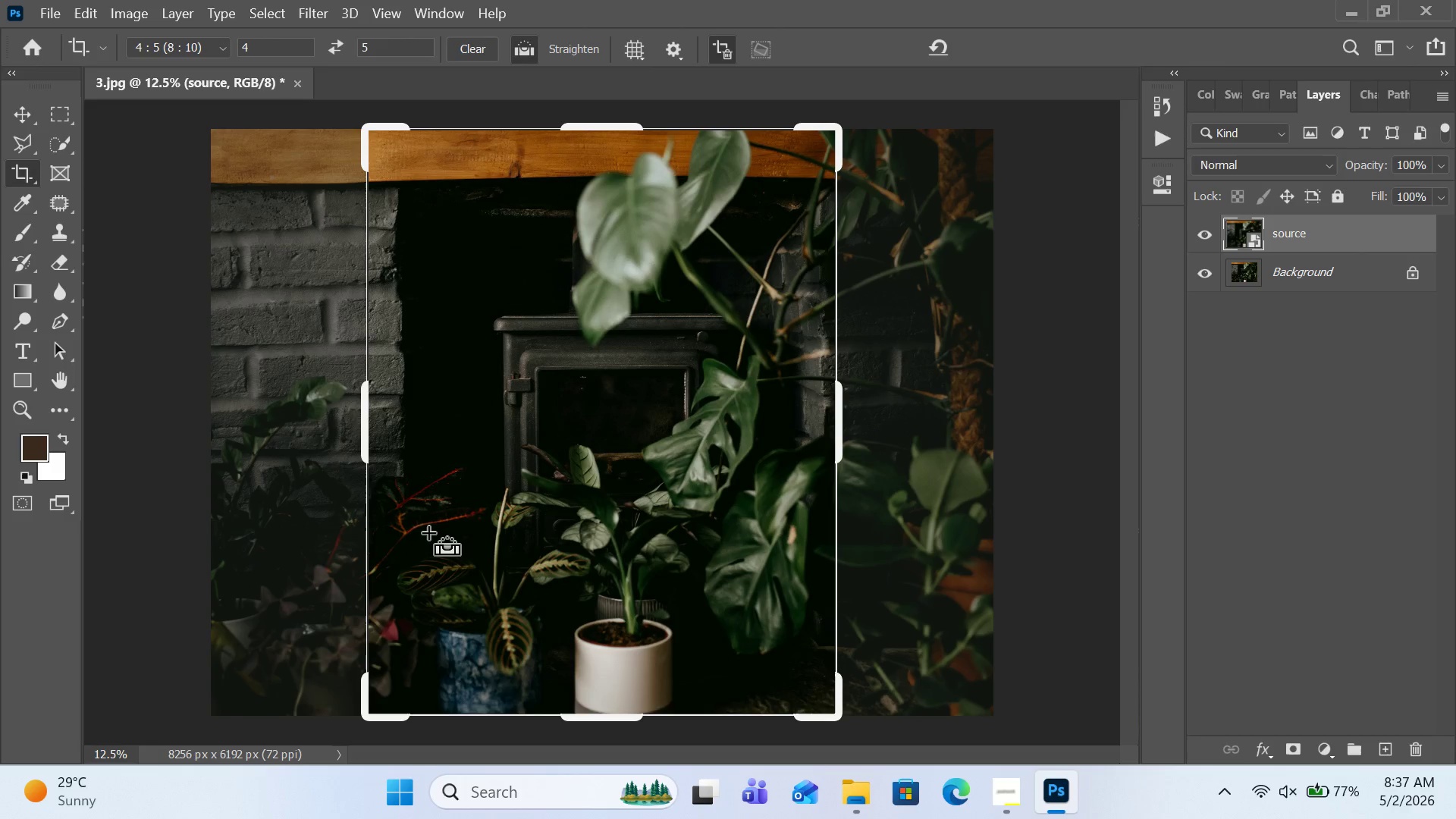 
left_click_drag(start_coordinate=[388, 538], to_coordinate=[800, 538])
 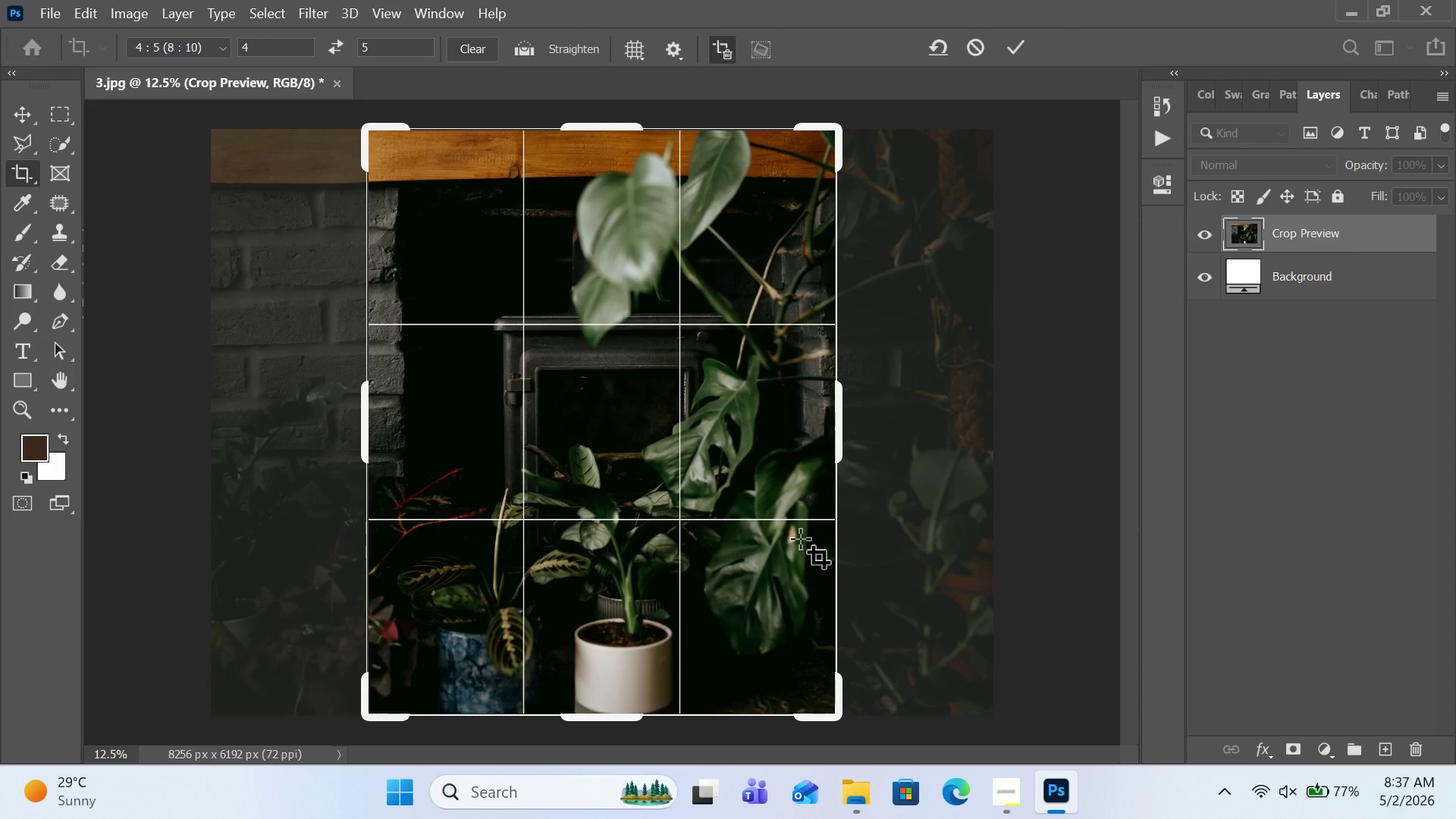 
hold_key(key=ShiftLeft, duration=4.91)
 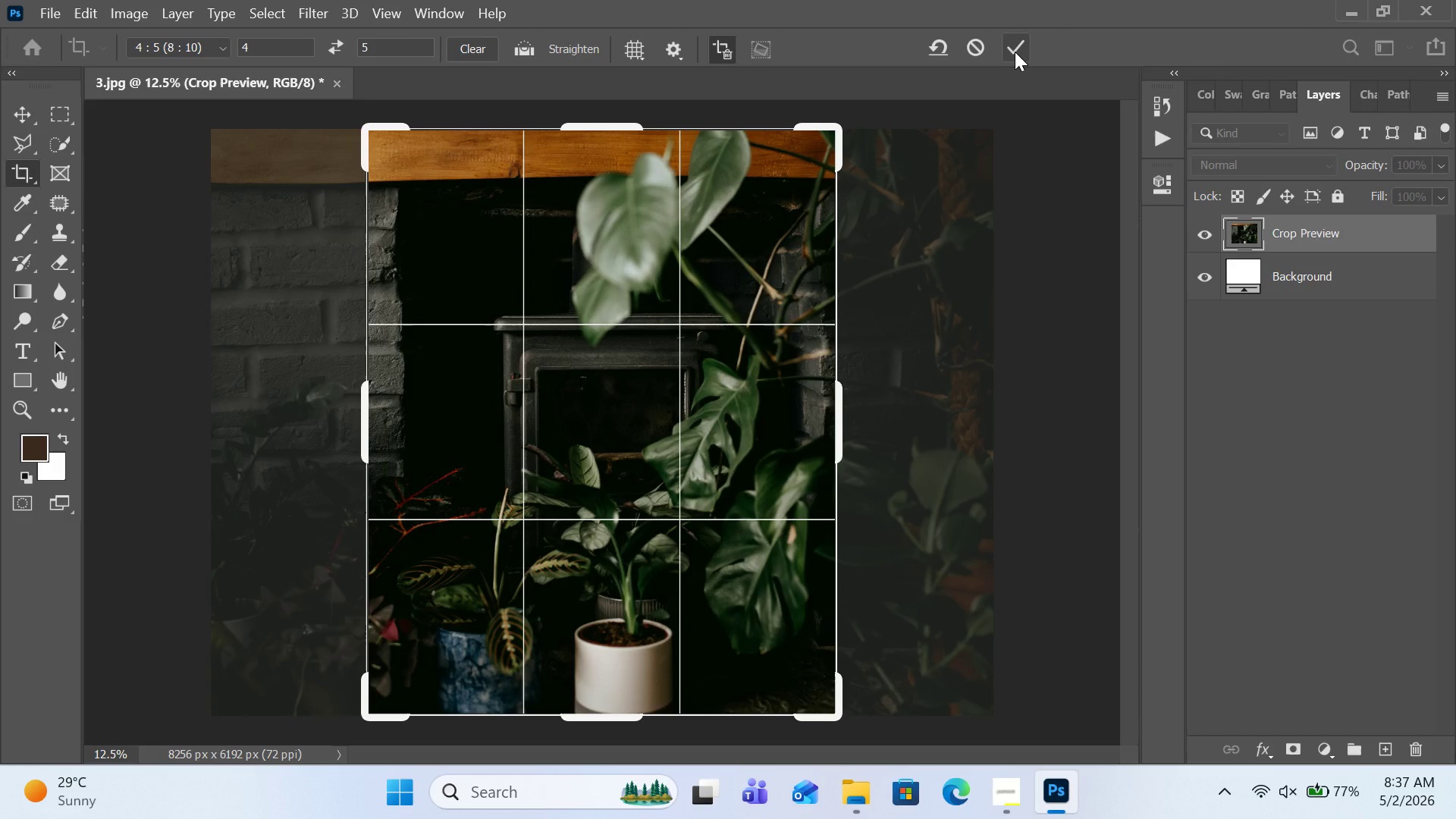 
left_click([1015, 51])
 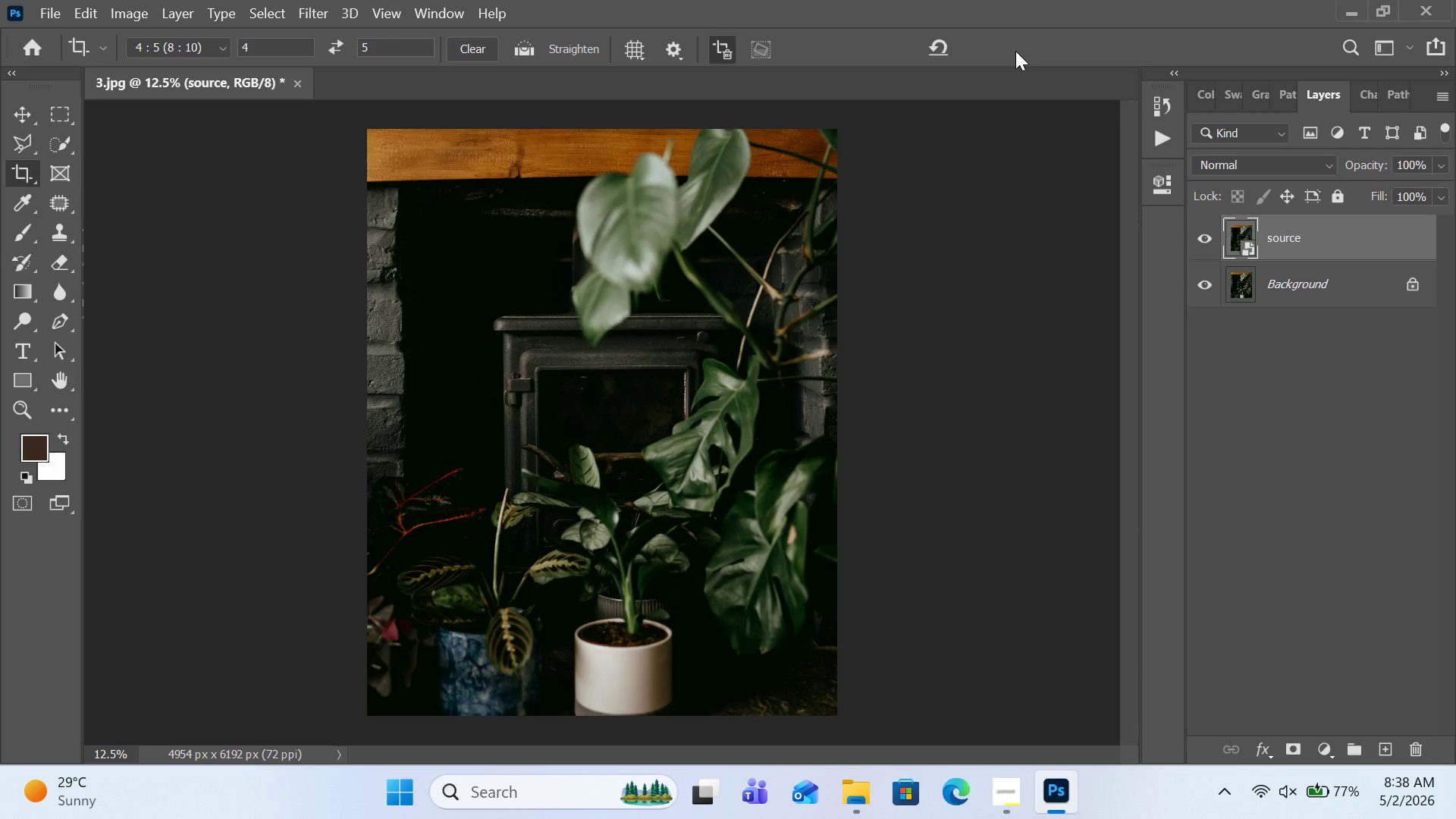 
wait(12.42)
 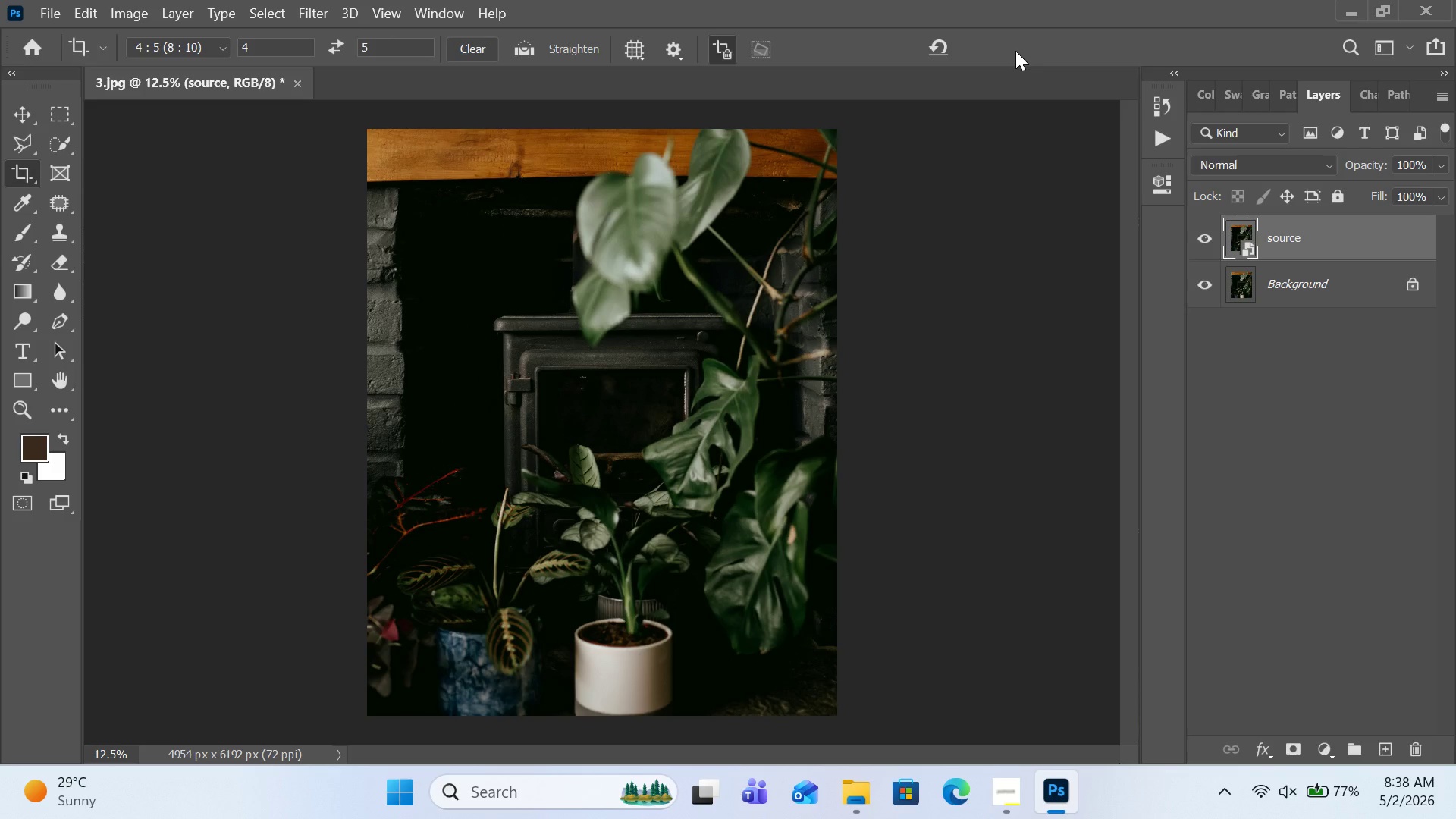 
left_click([143, 21])
 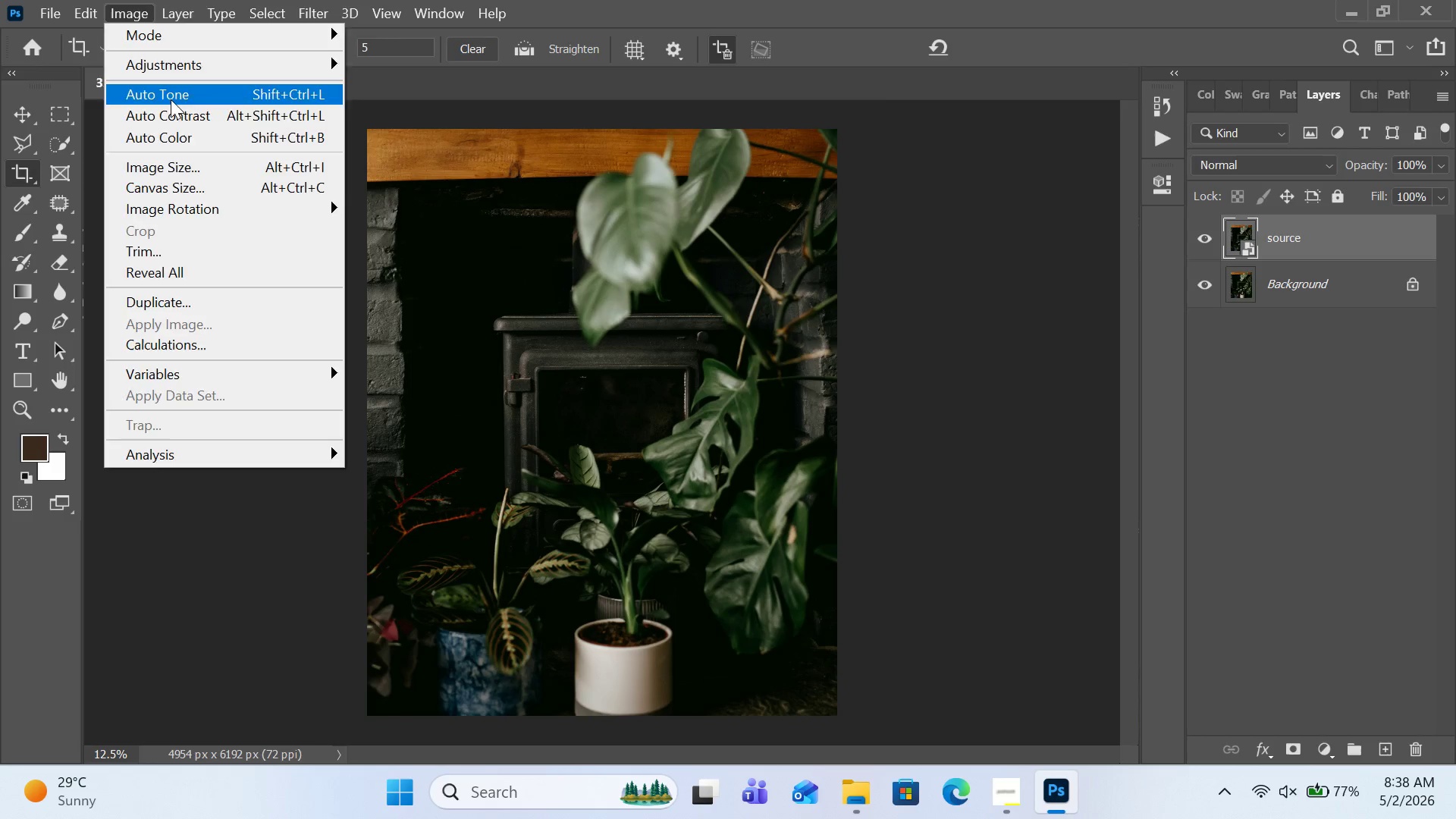 
mouse_move([121, 24])
 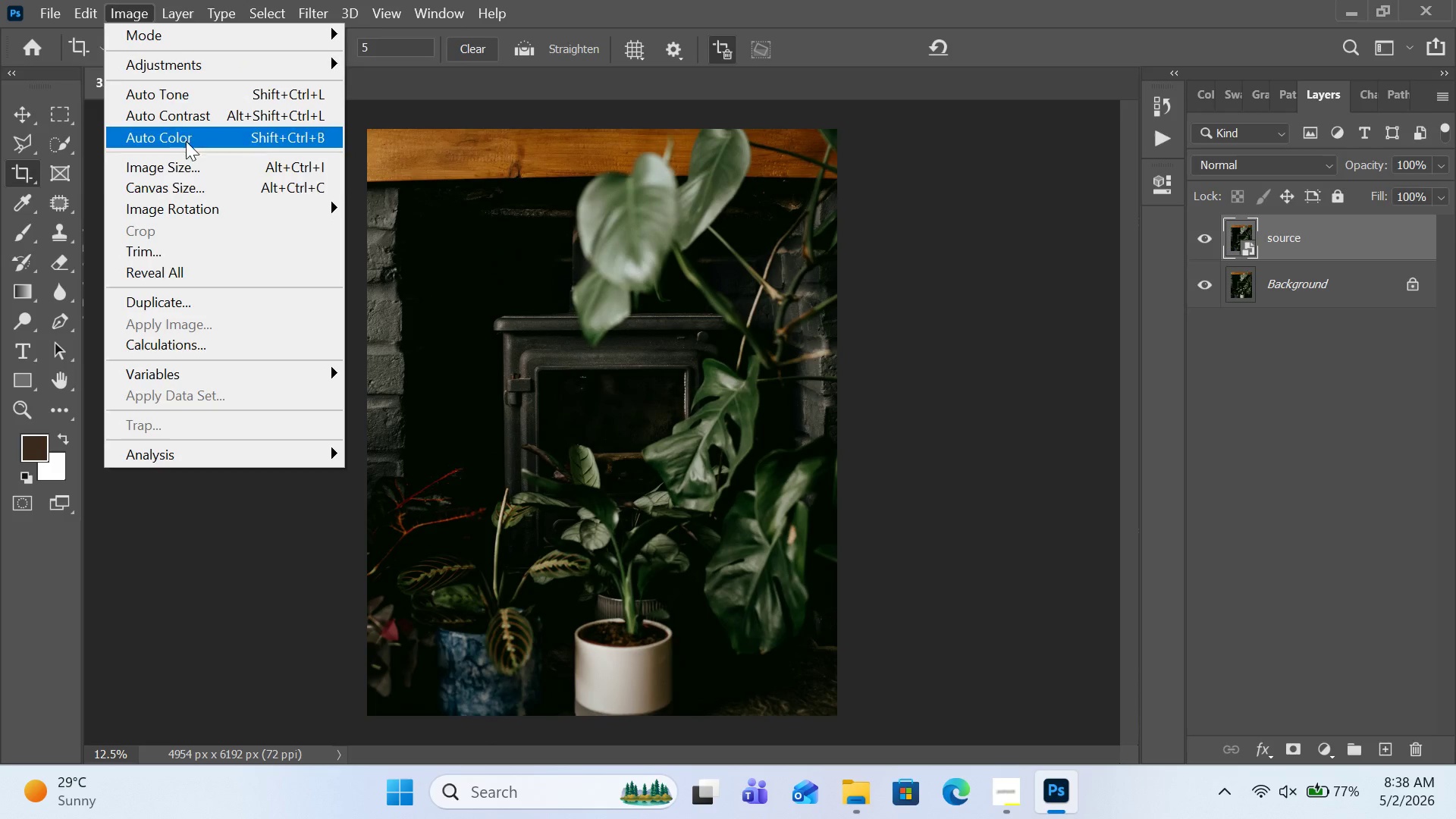 
left_click([210, 159])
 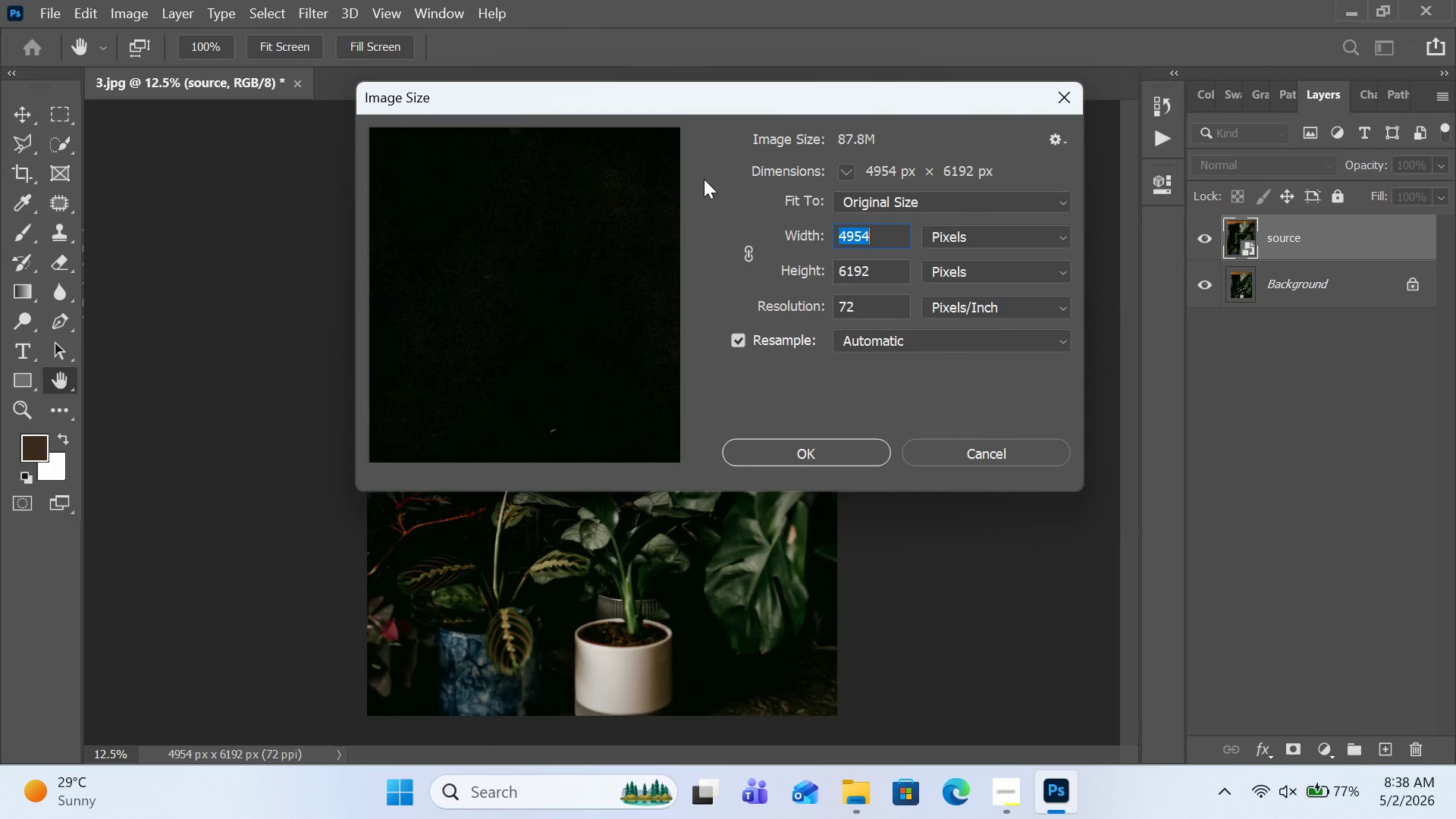 
key(Numpad1)
 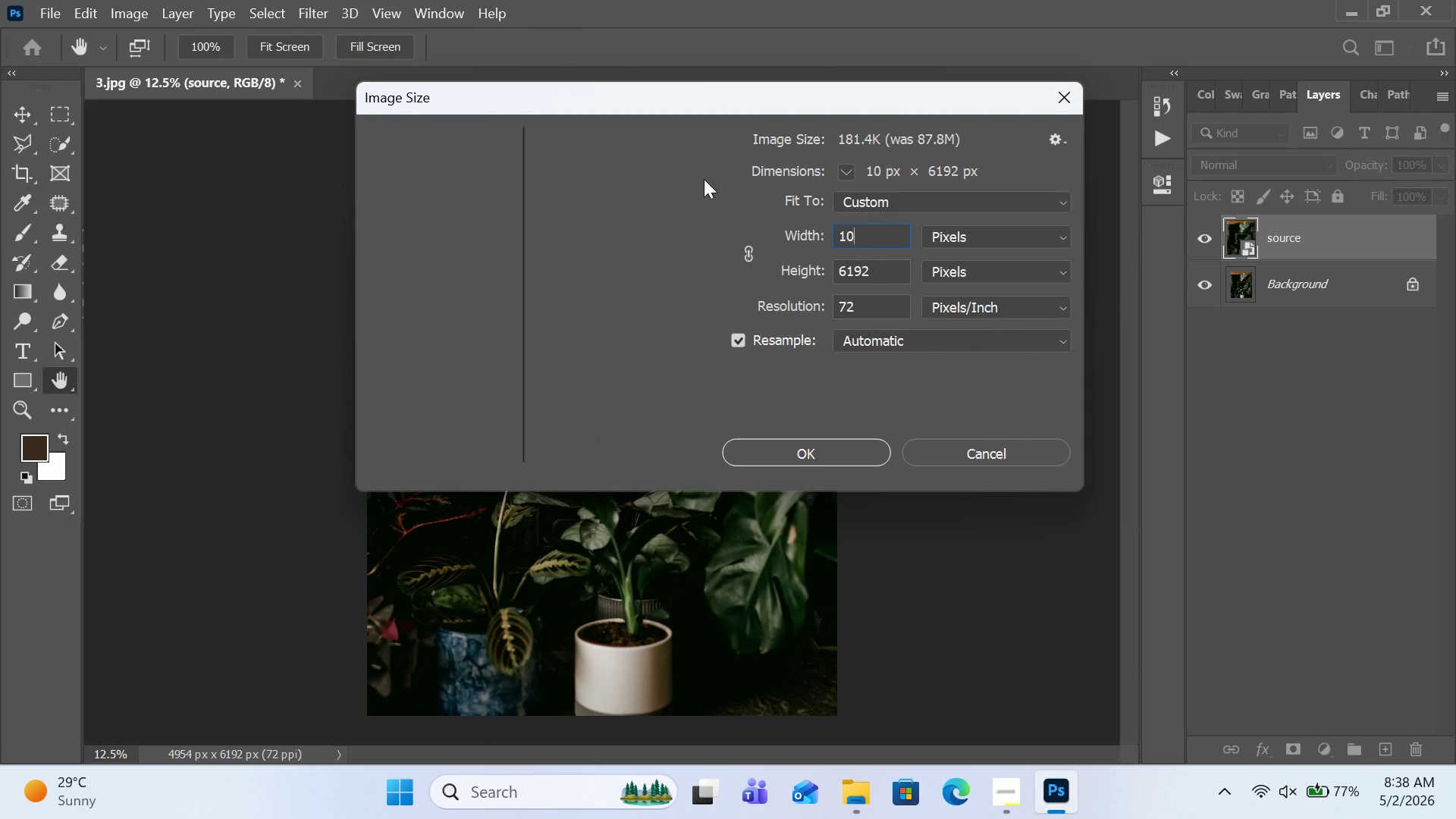 
key(Numpad0)
 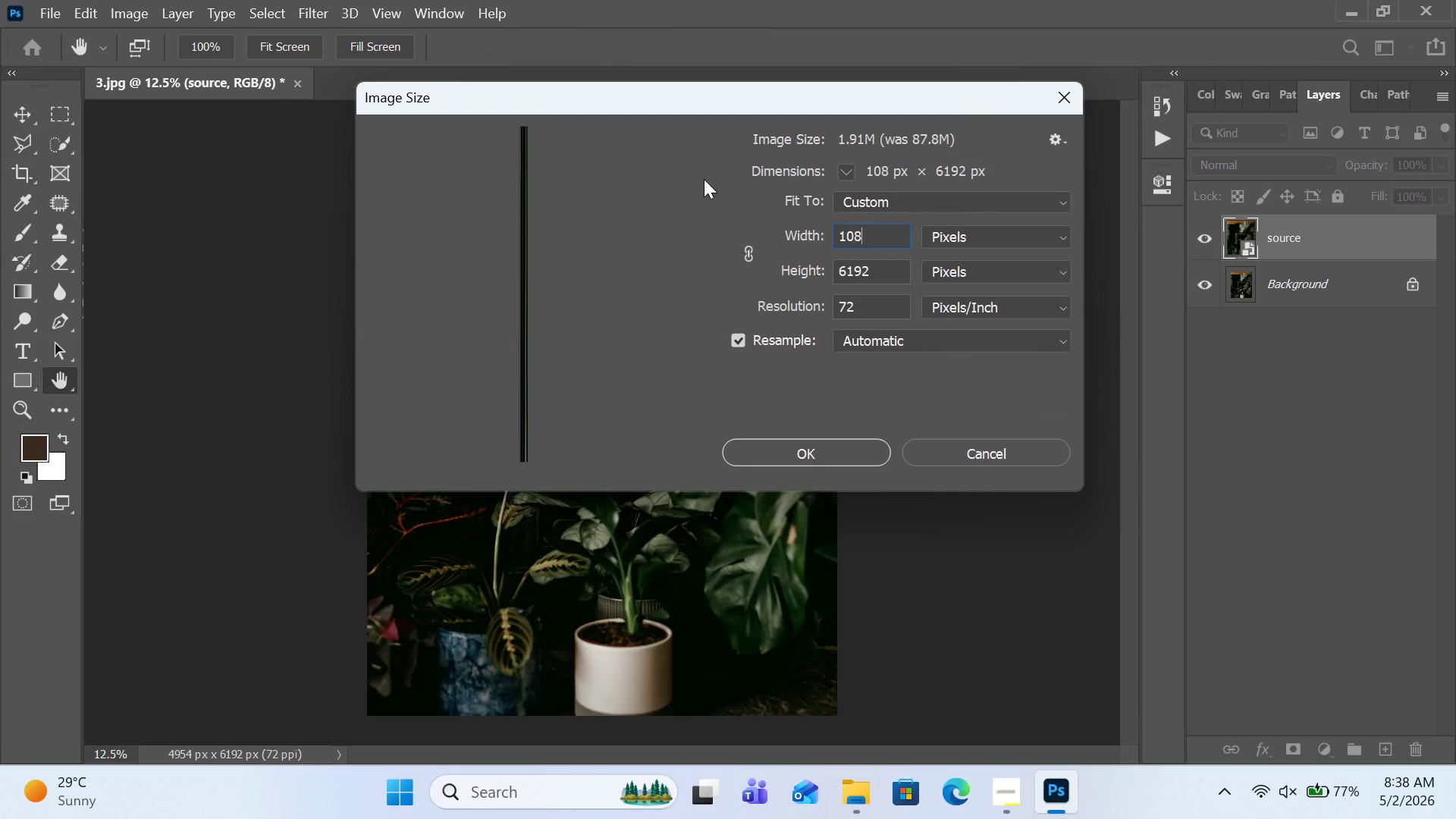 
key(Numpad8)
 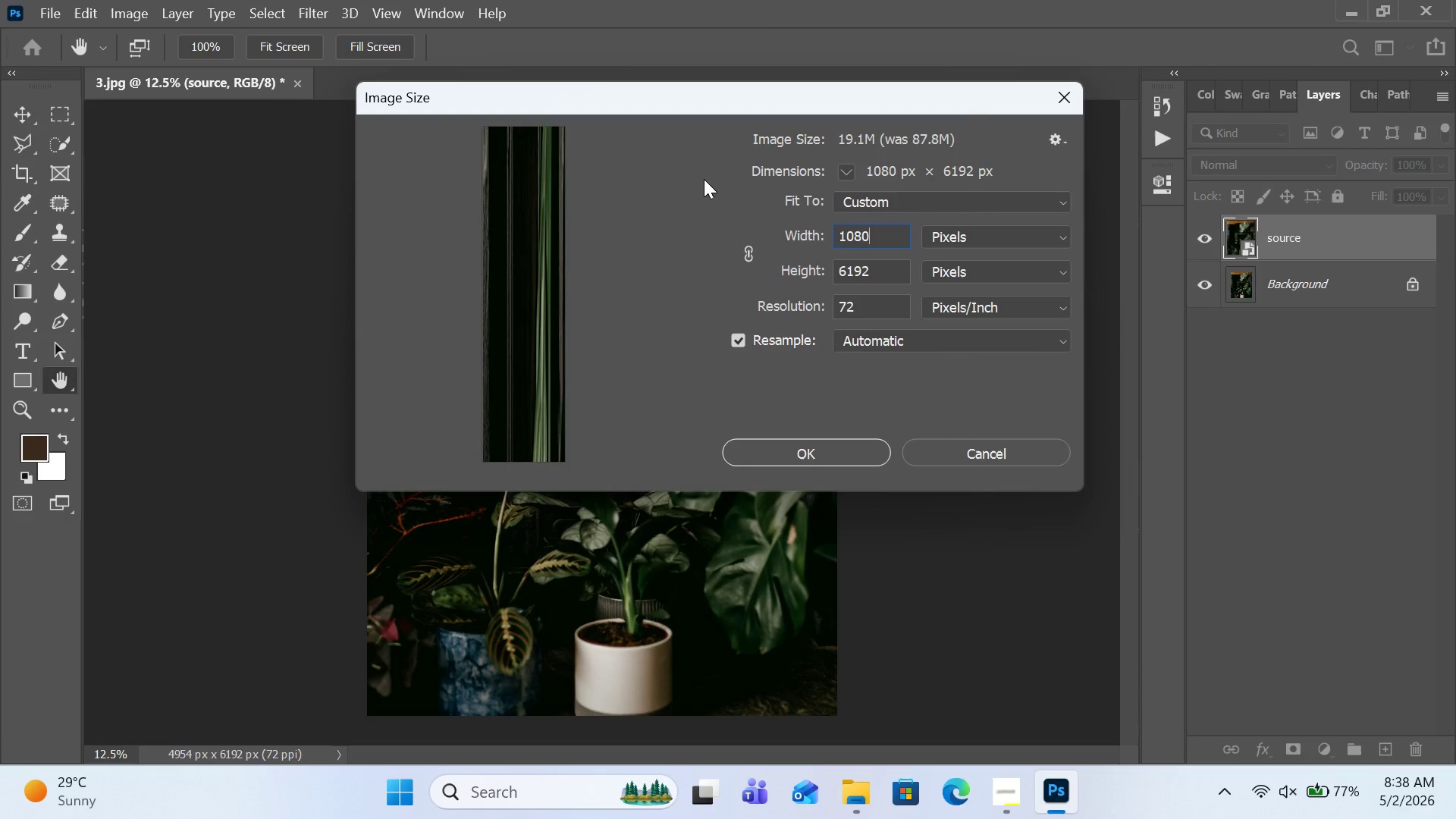 
key(Numpad0)
 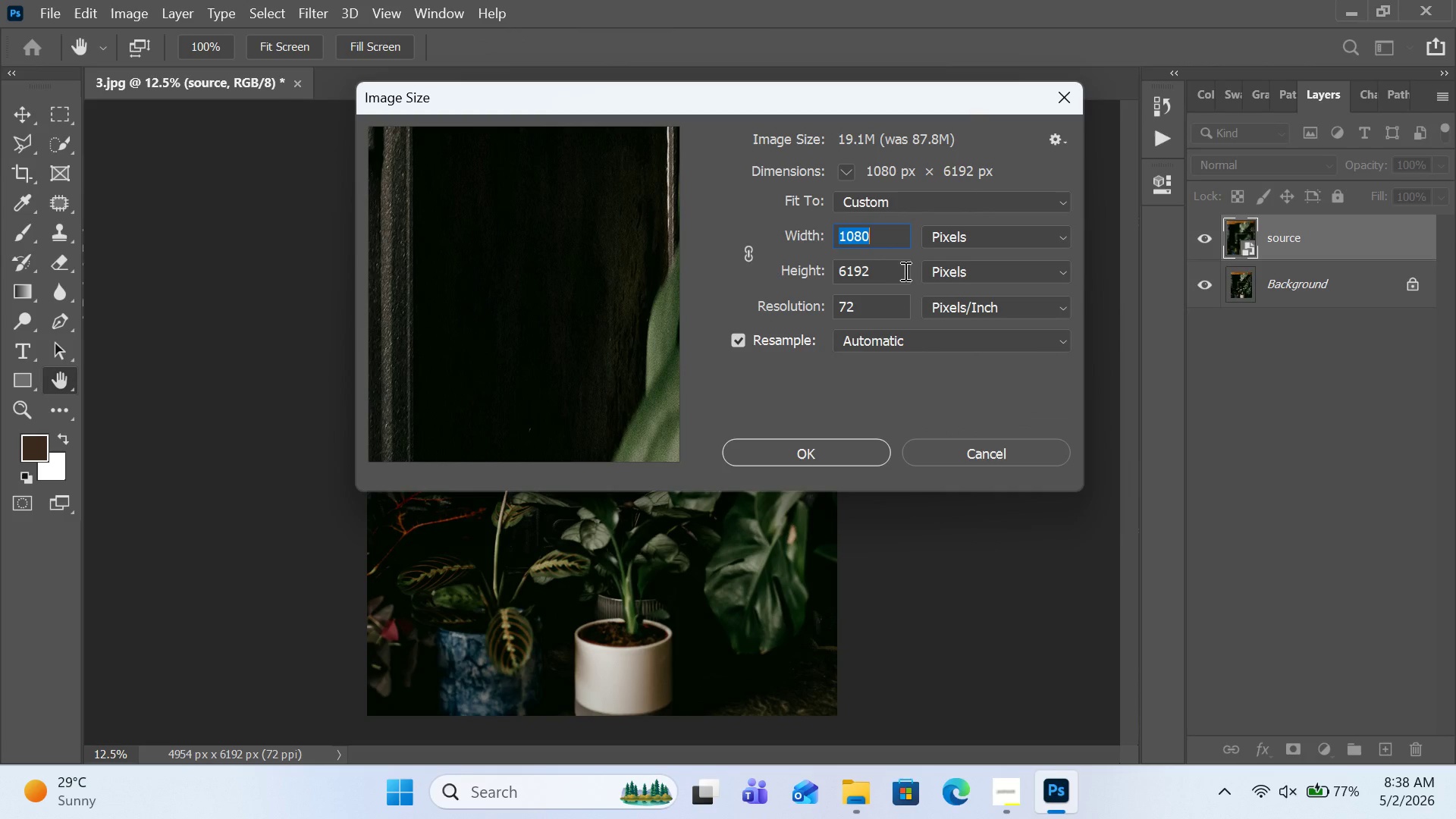 
double_click([901, 271])
 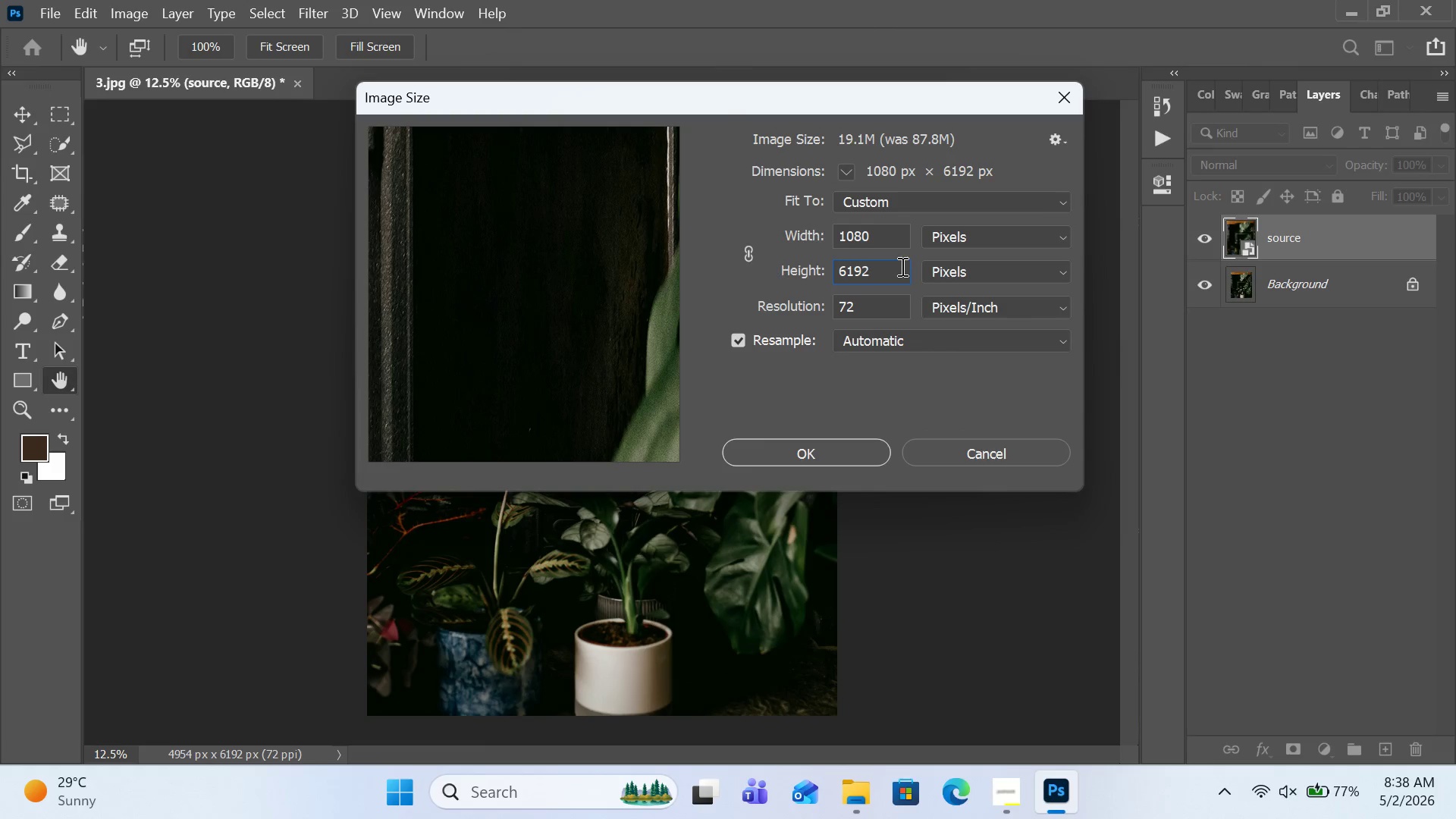 
key(Control+A)
 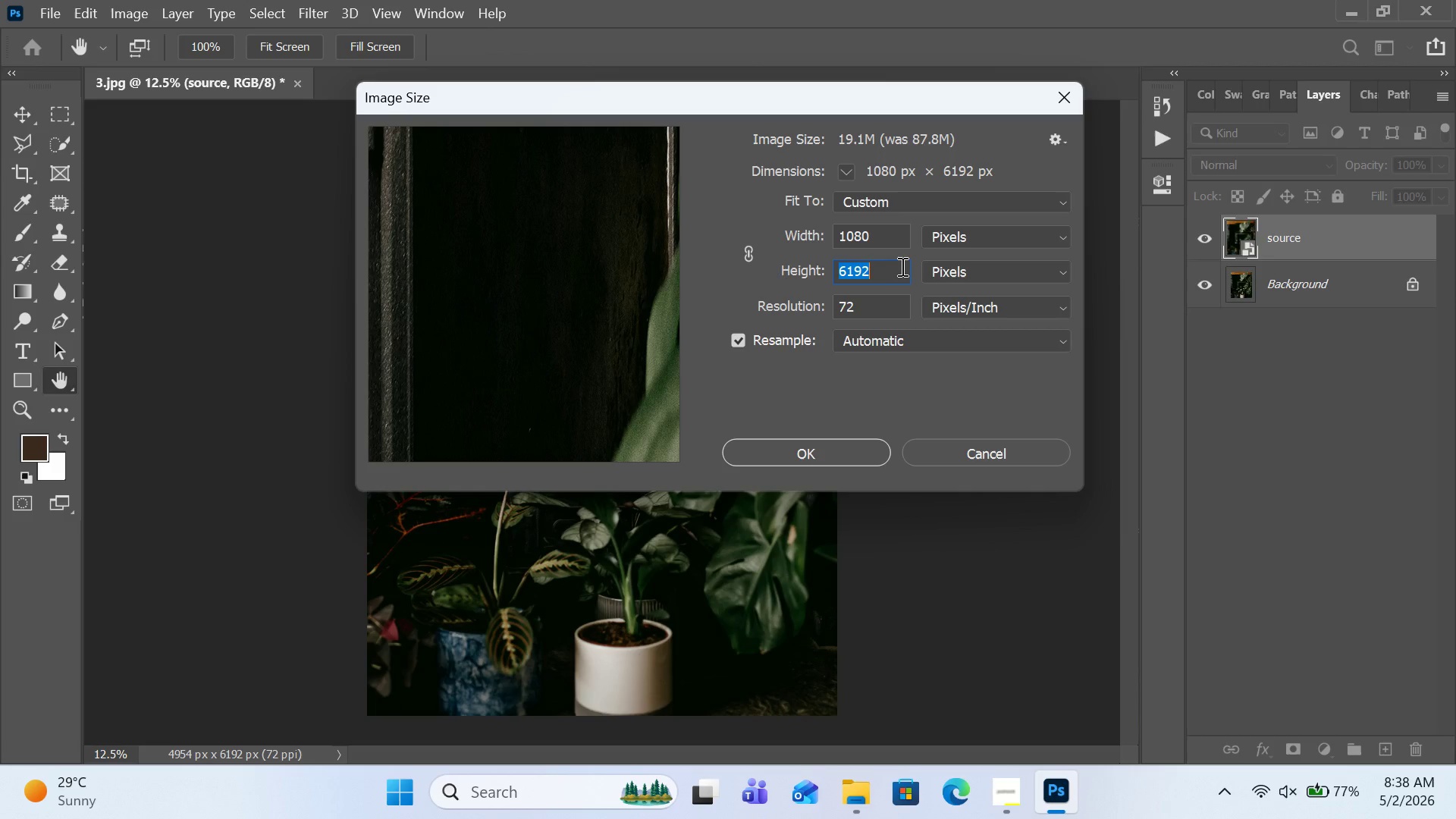 
key(Numpad1)
 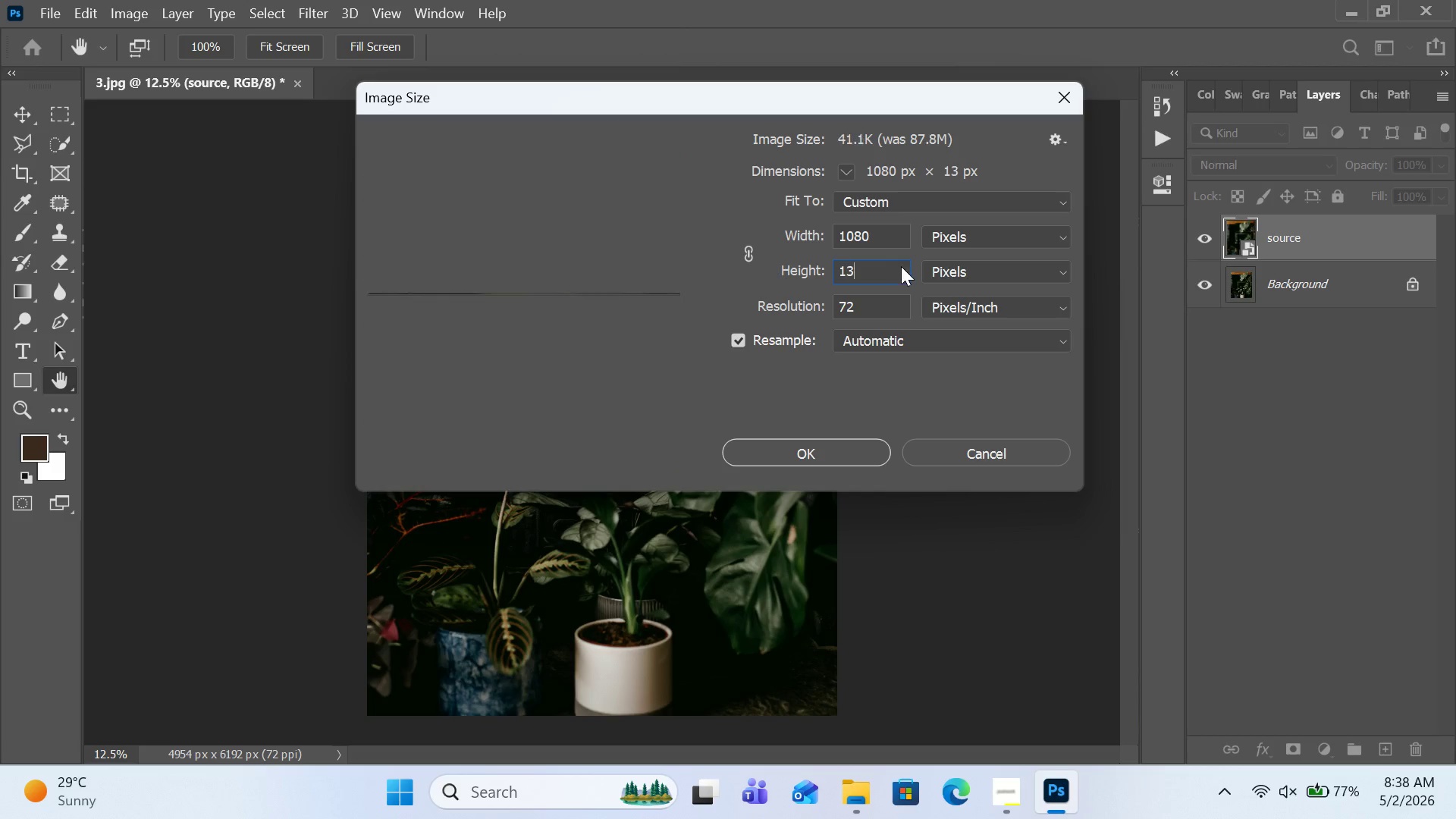 
key(Numpad3)
 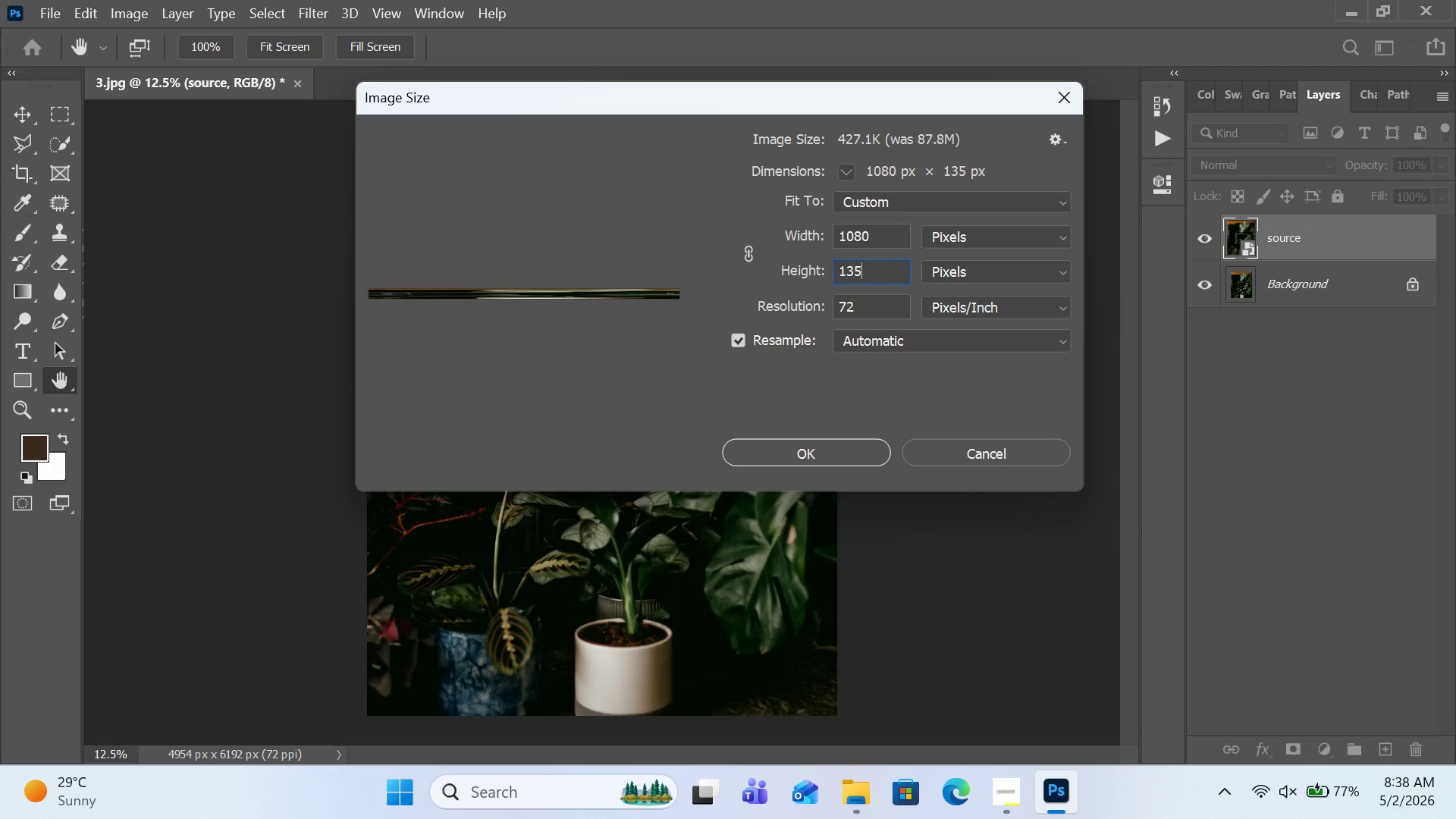 
key(Numpad5)
 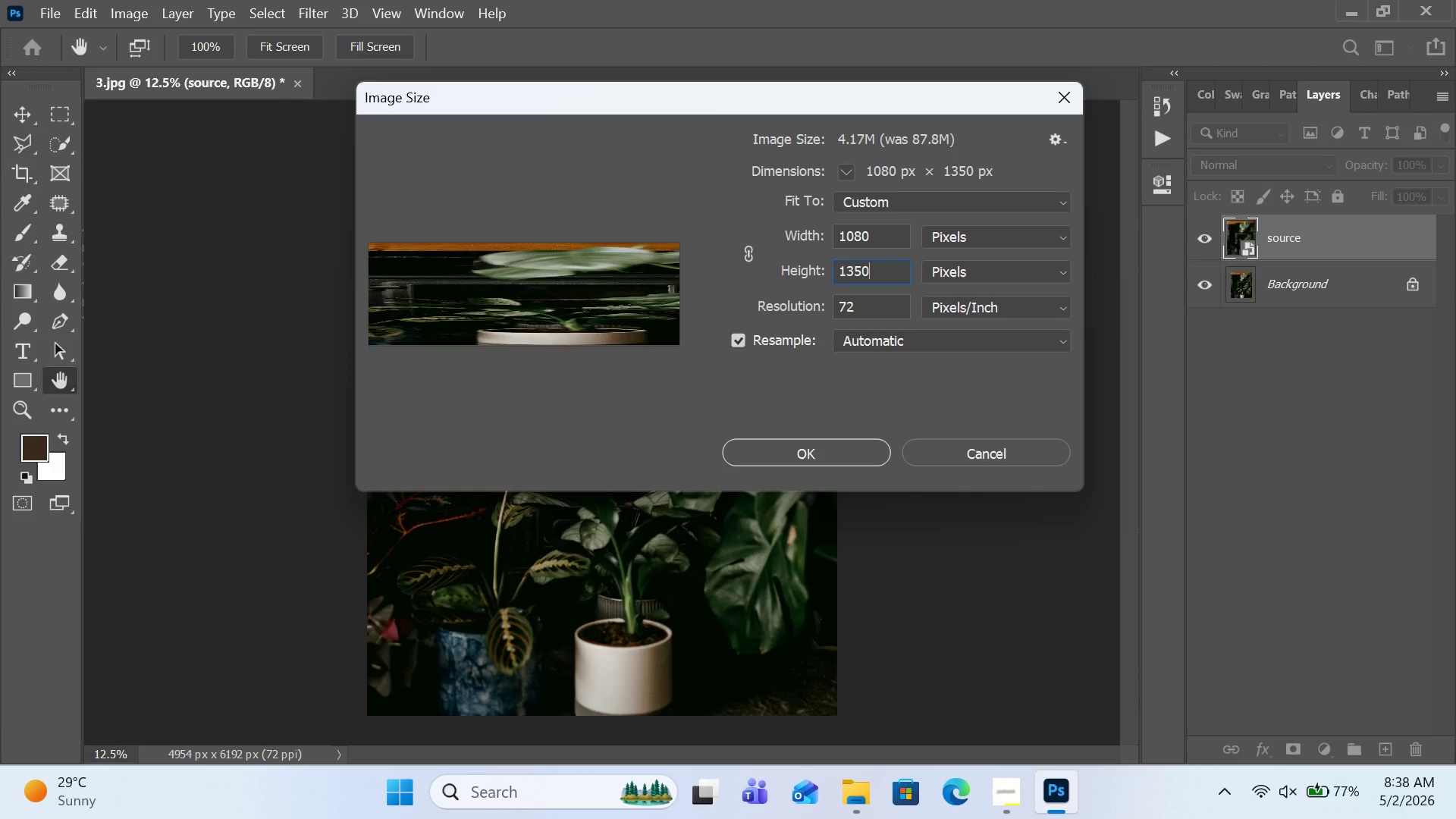 
key(Numpad0)
 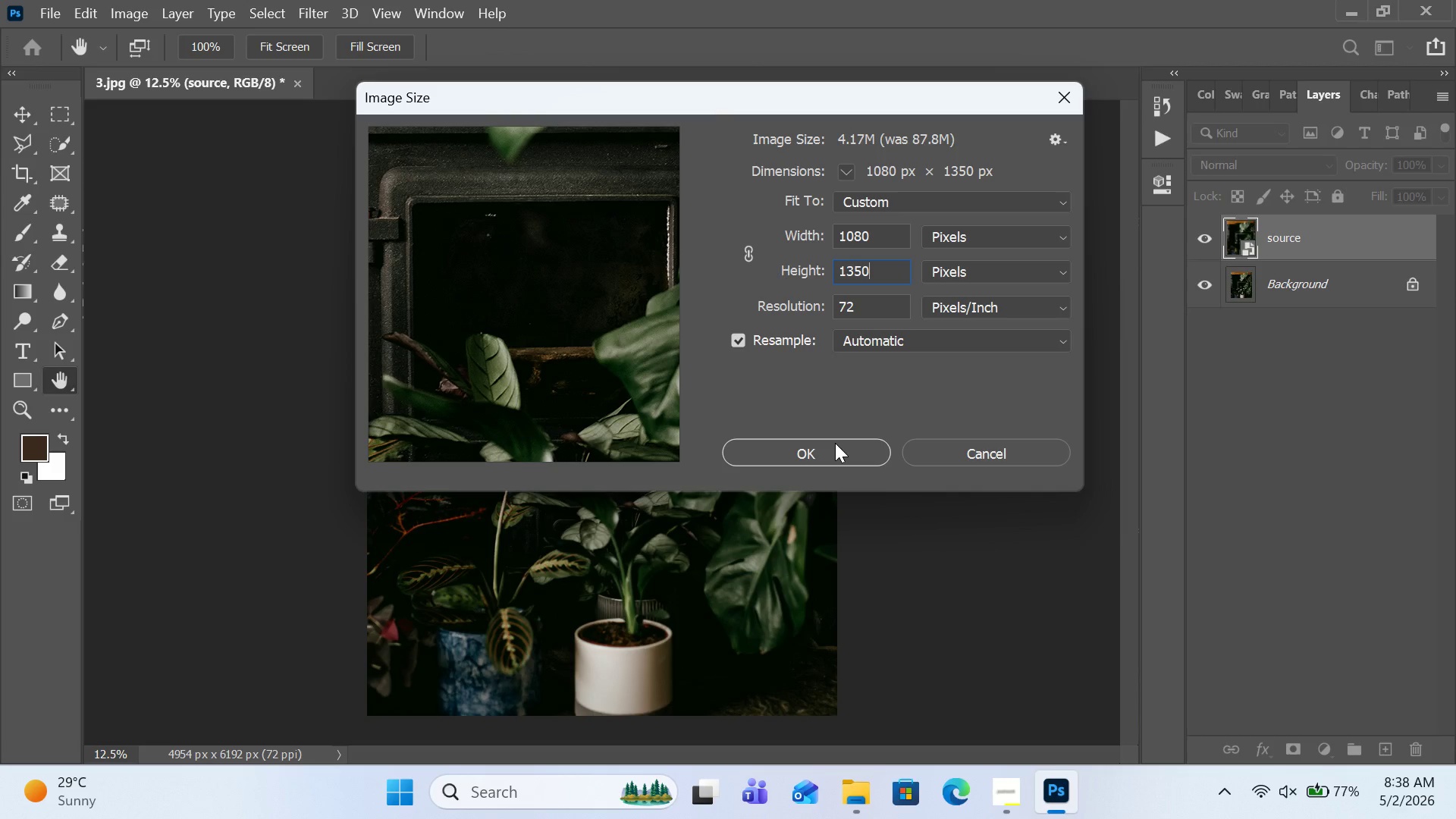 
left_click([835, 446])
 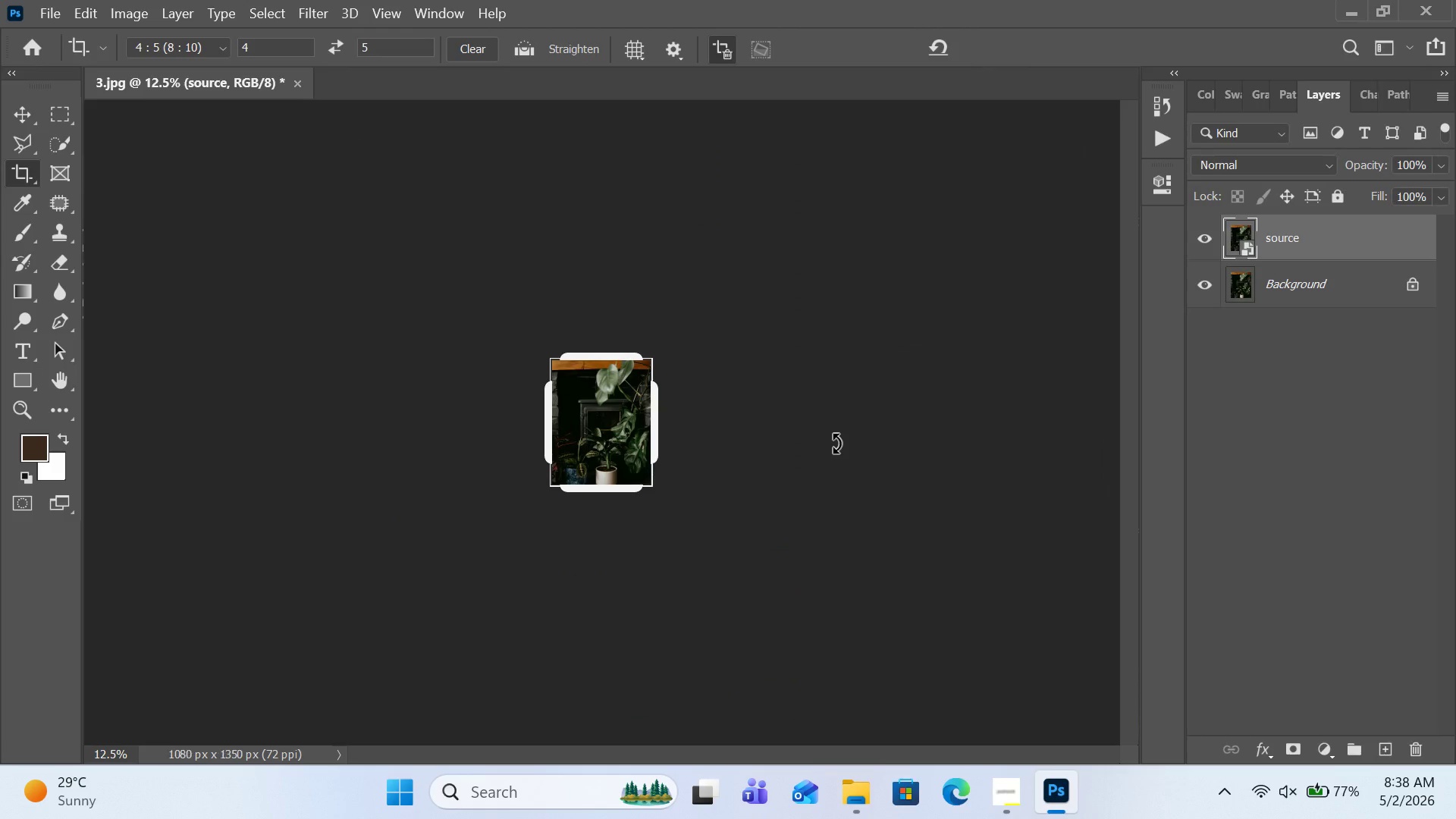 
key(Control+0)
 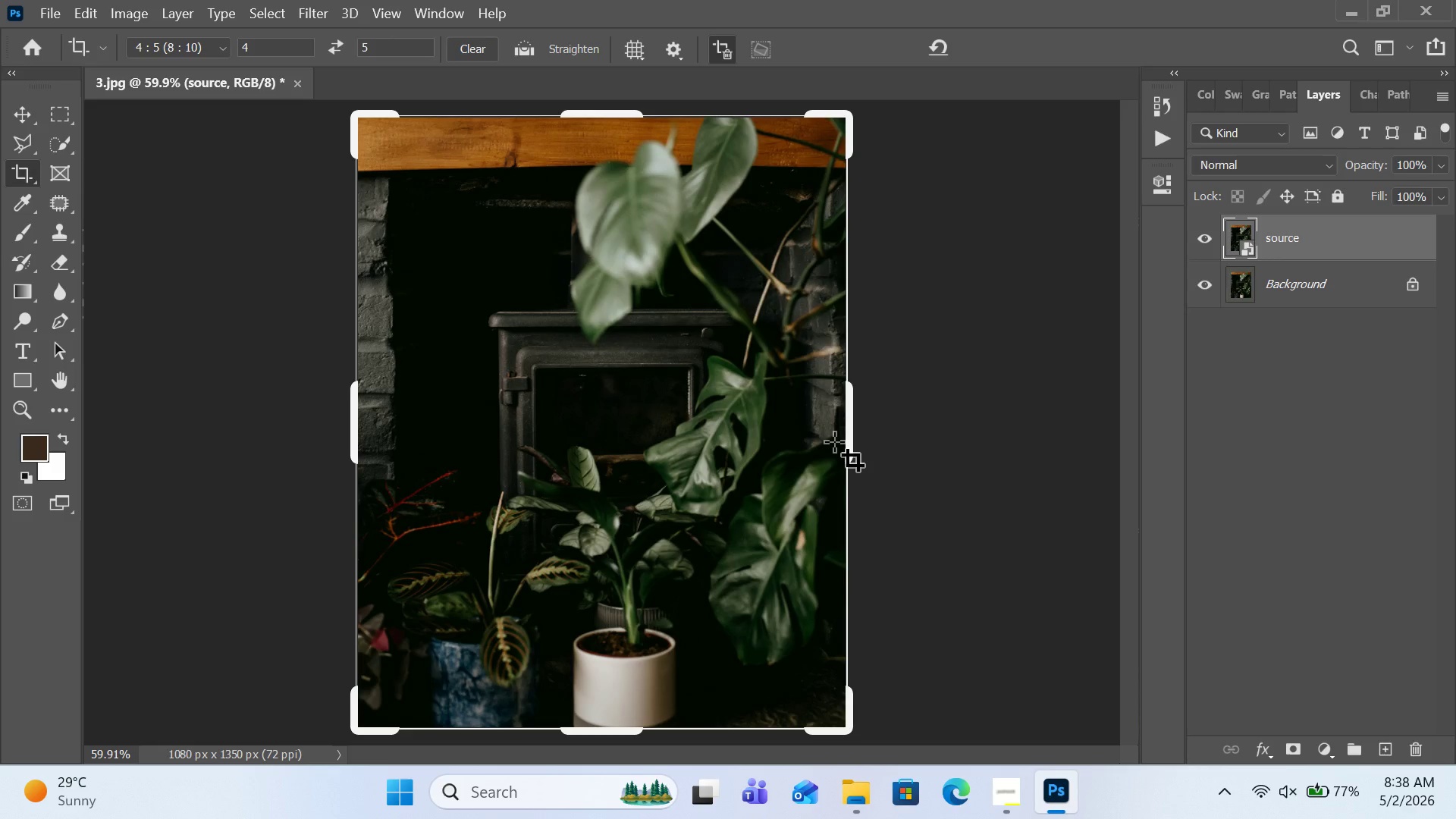 
wait(12.44)
 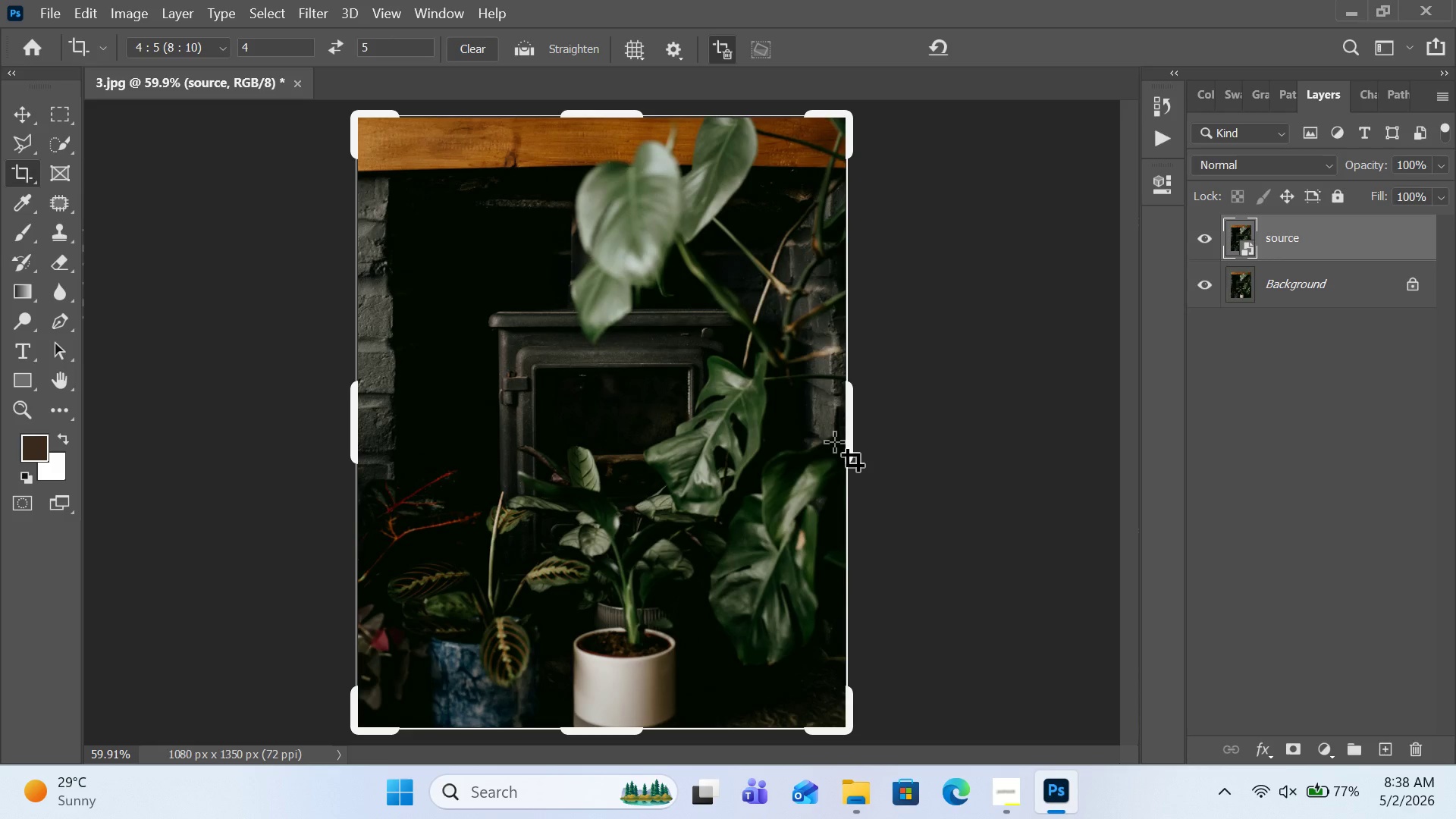 
left_click([1301, 651])
 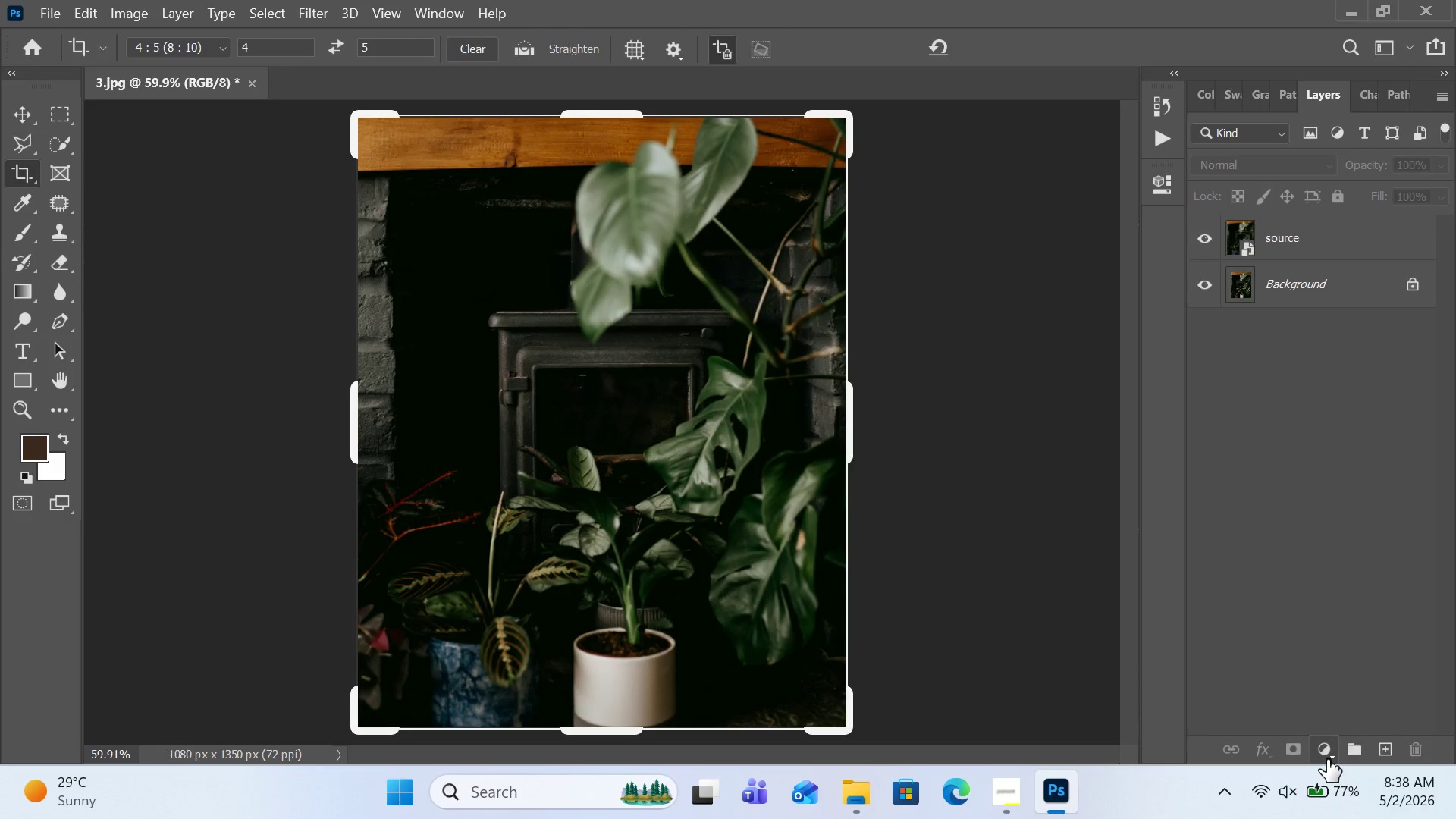 
left_click([1327, 759])
 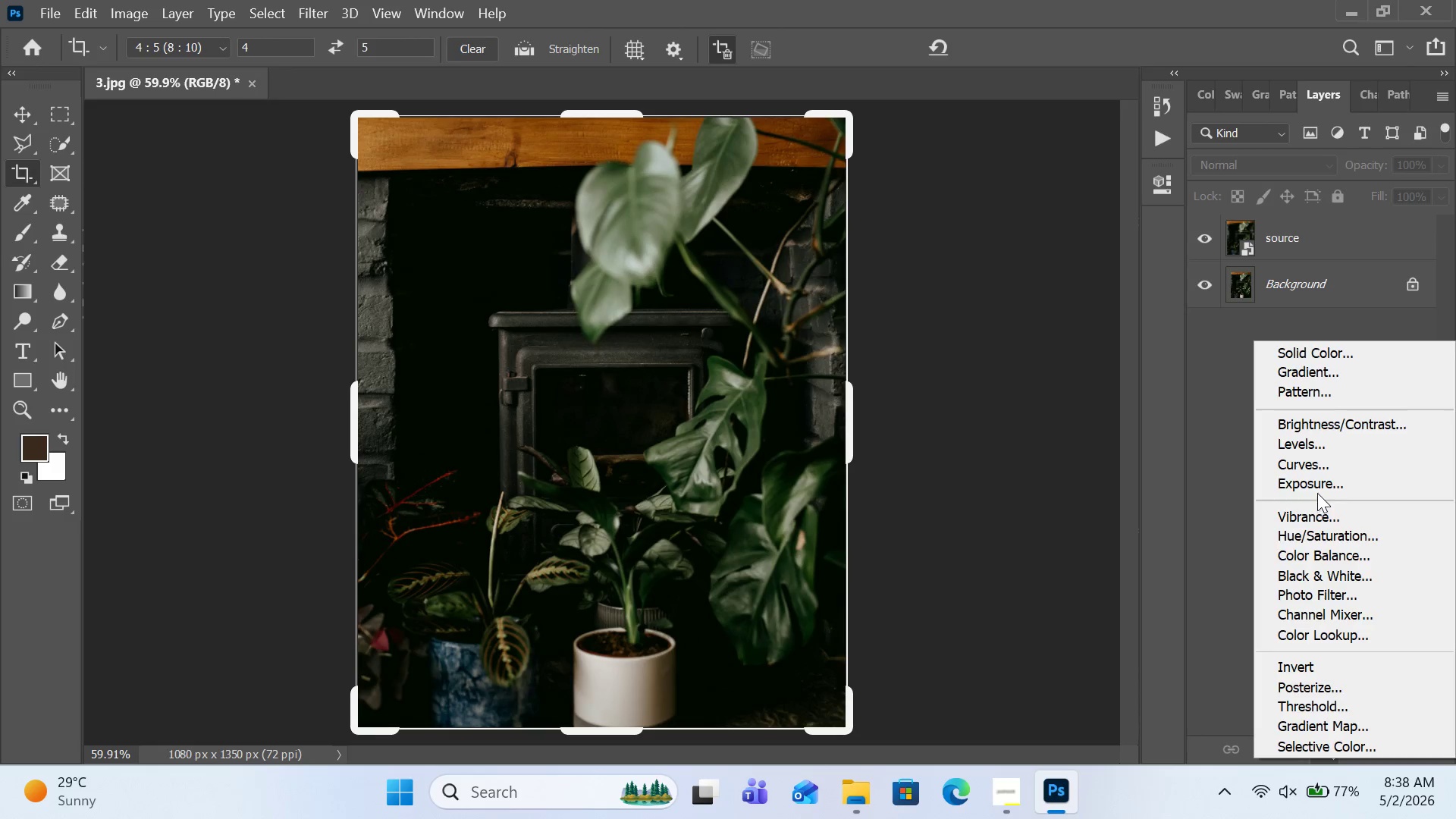 
left_click([1320, 486])
 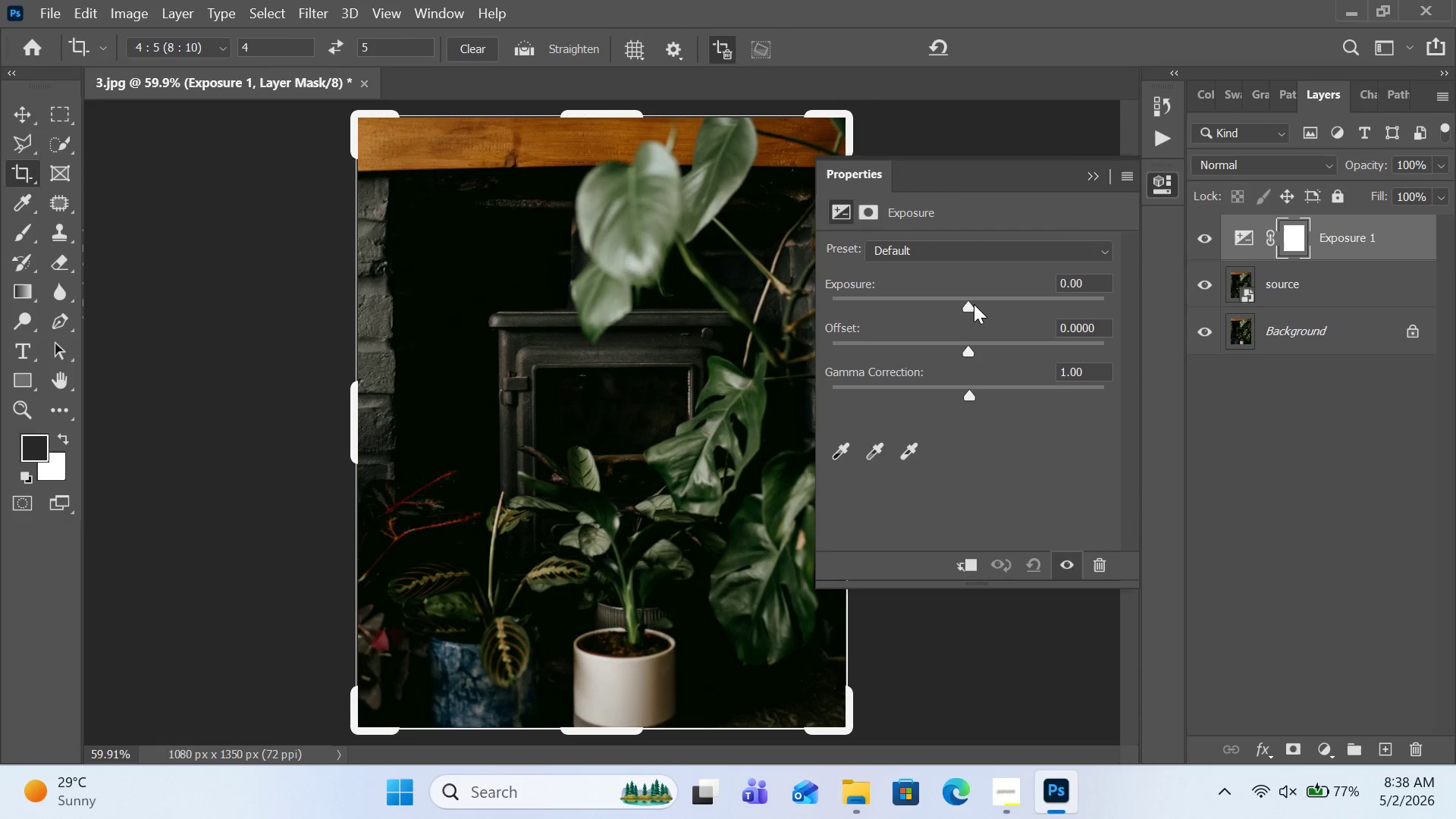 
left_click_drag(start_coordinate=[971, 309], to_coordinate=[989, 308])
 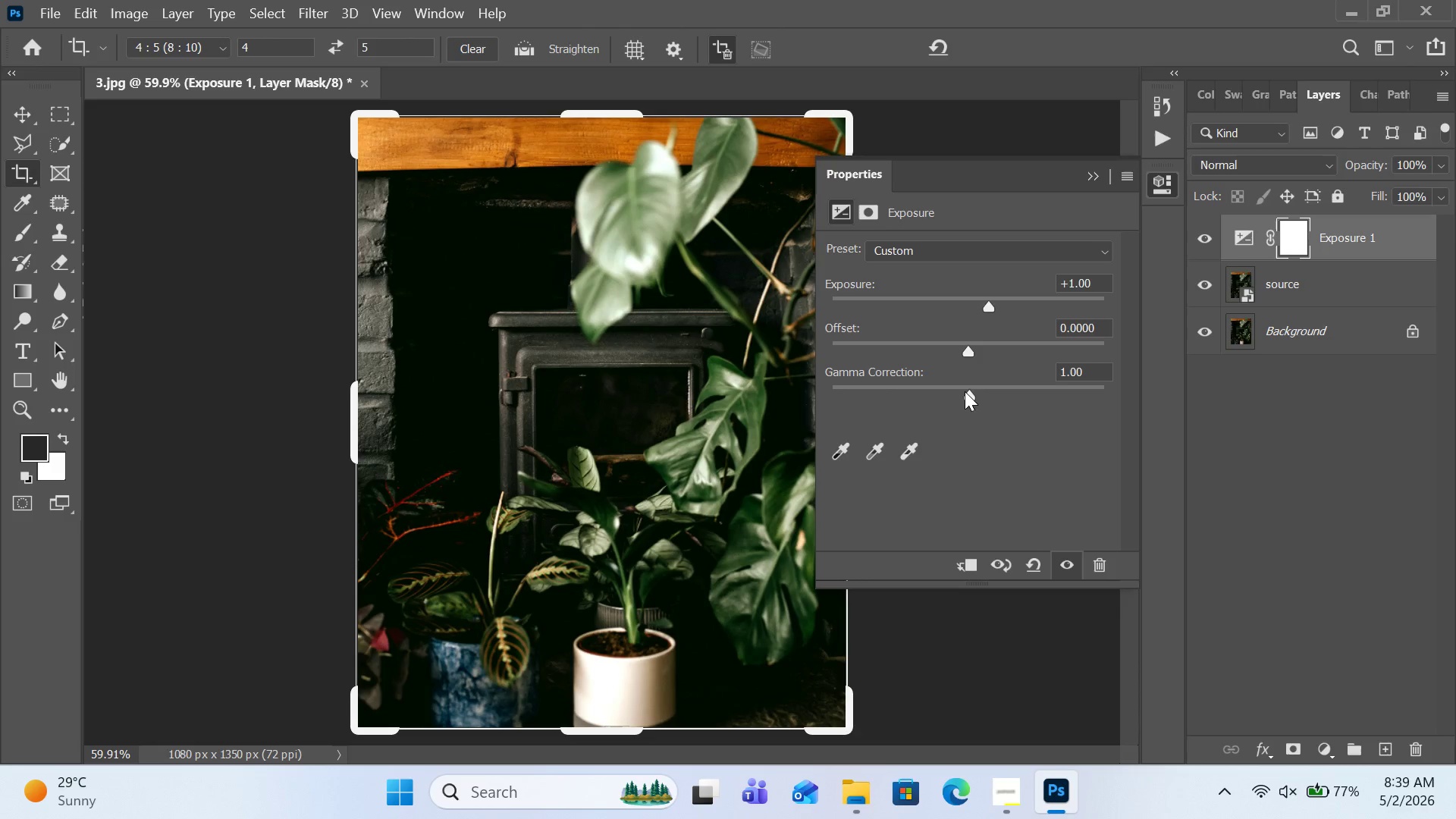 
left_click_drag(start_coordinate=[965, 391], to_coordinate=[957, 391])
 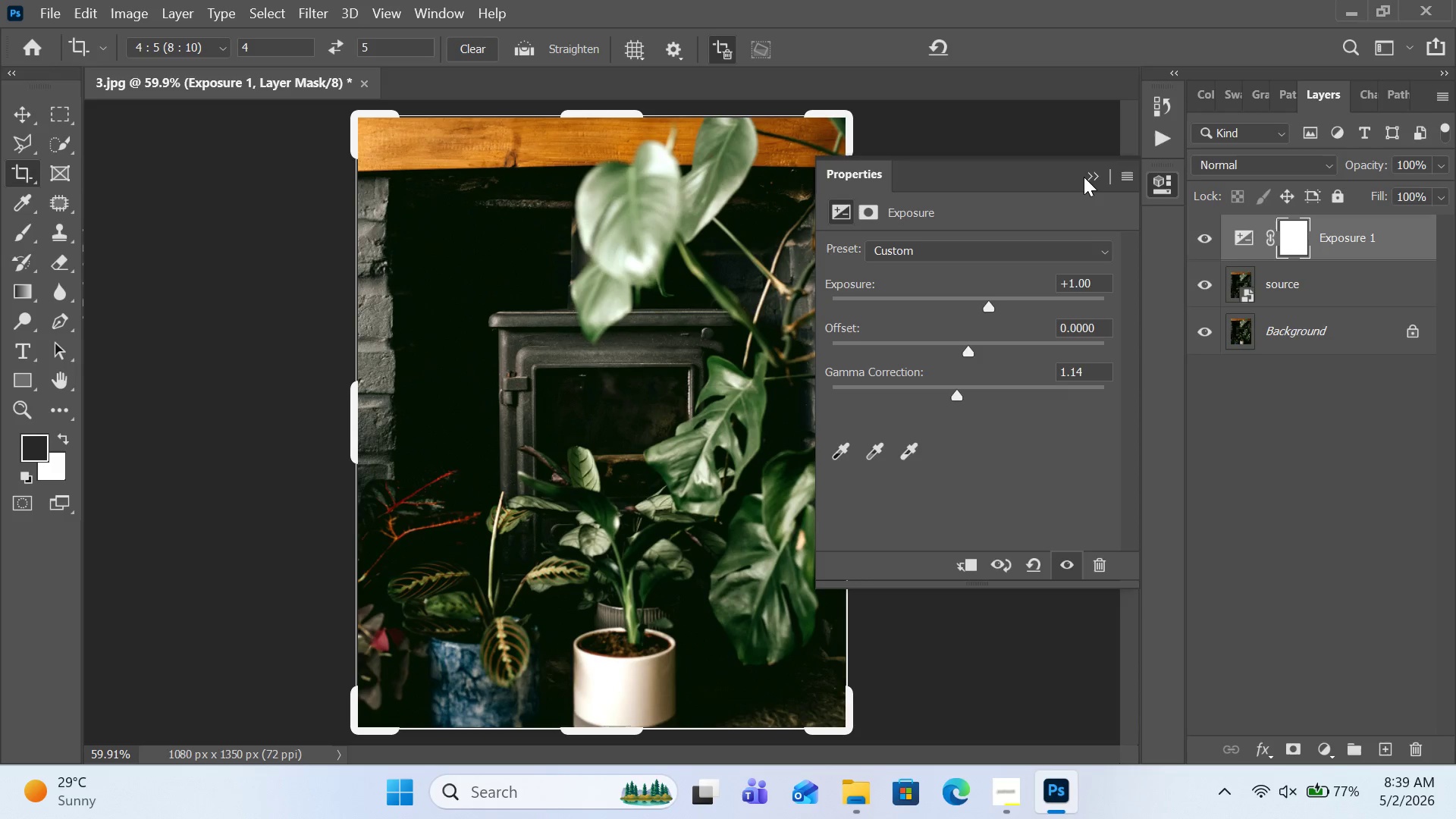 
left_click([1084, 177])
 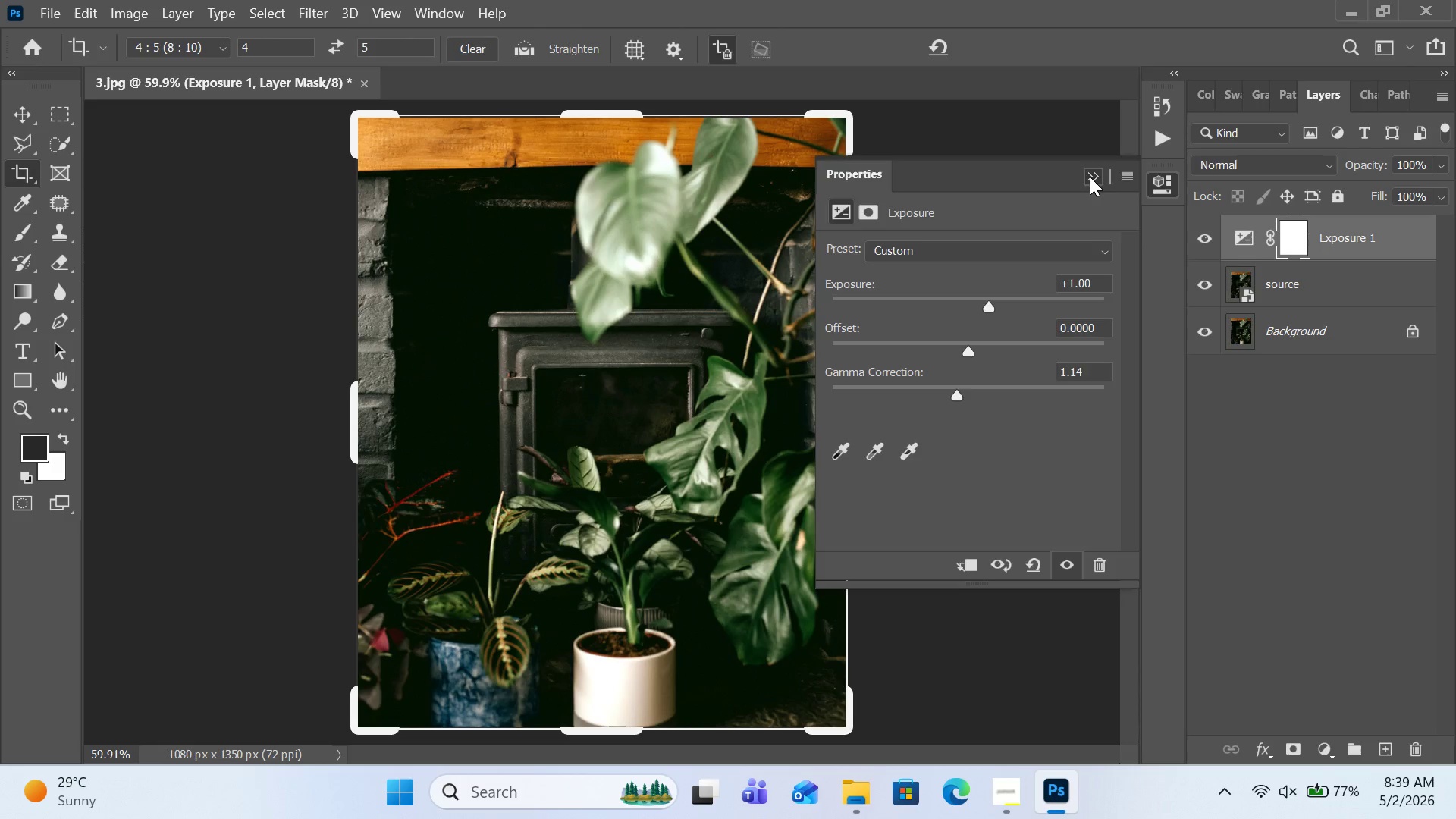 
left_click([1090, 177])
 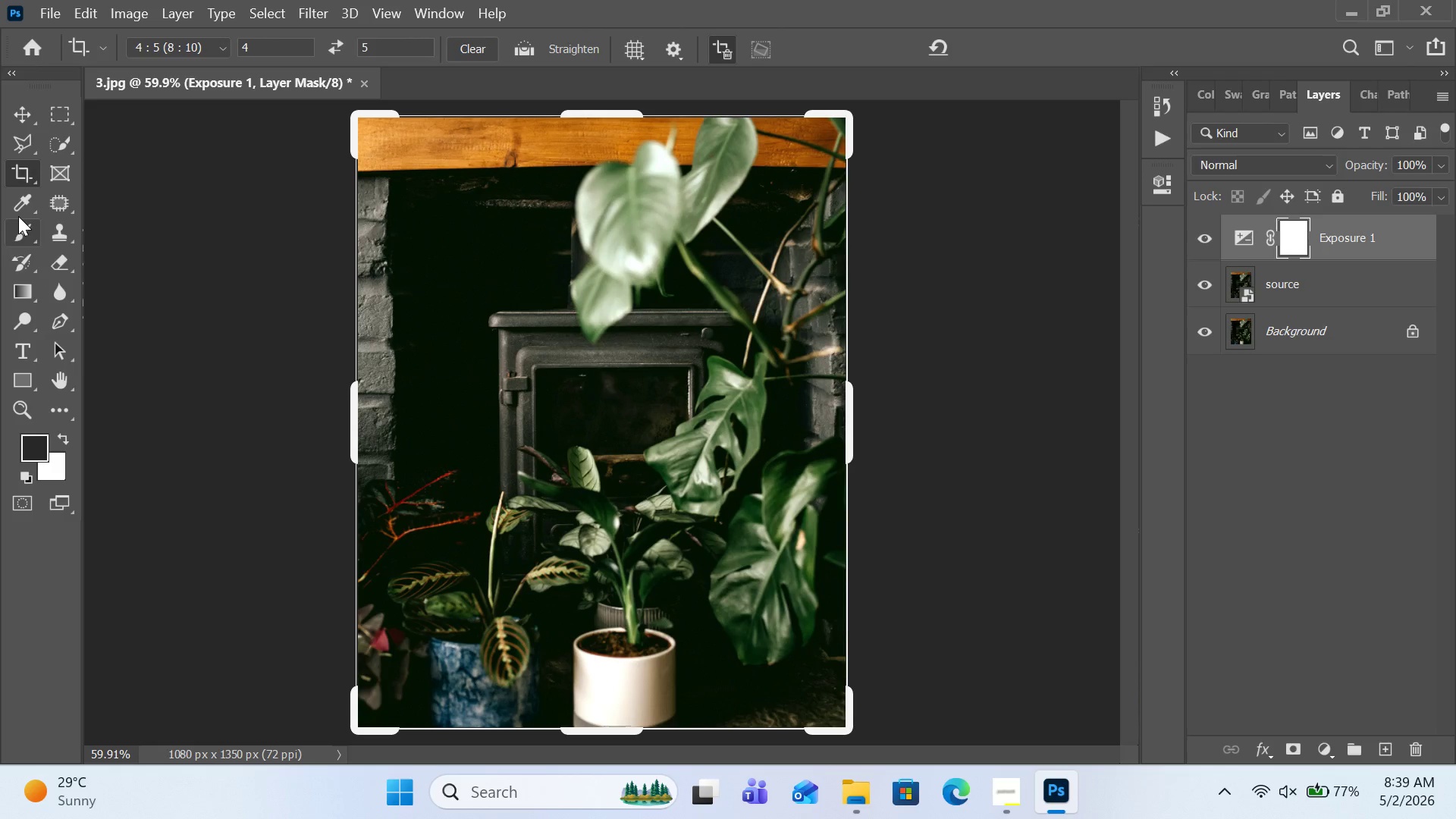 
left_click([20, 229])
 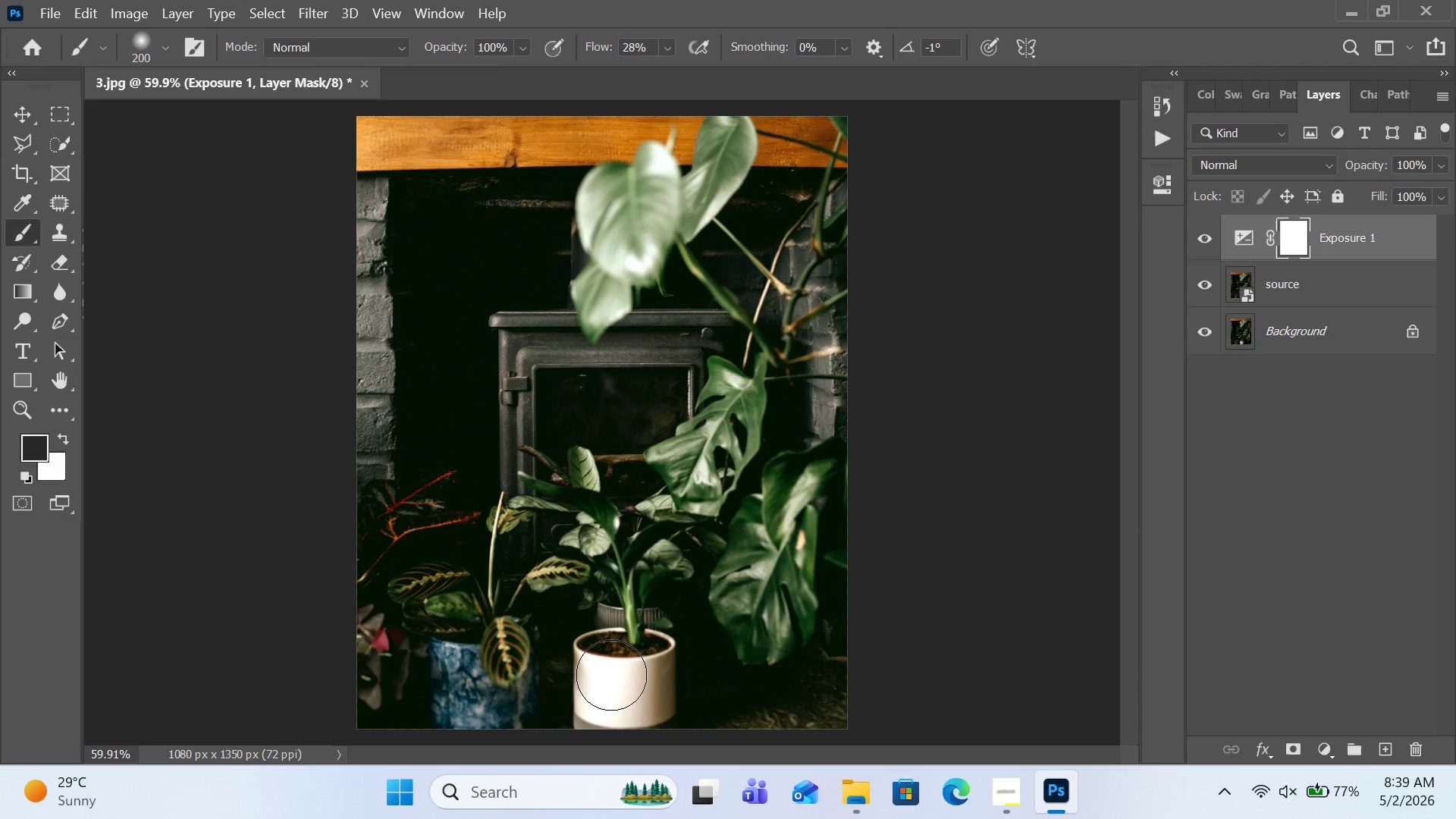 
left_click_drag(start_coordinate=[611, 686], to_coordinate=[616, 692])
 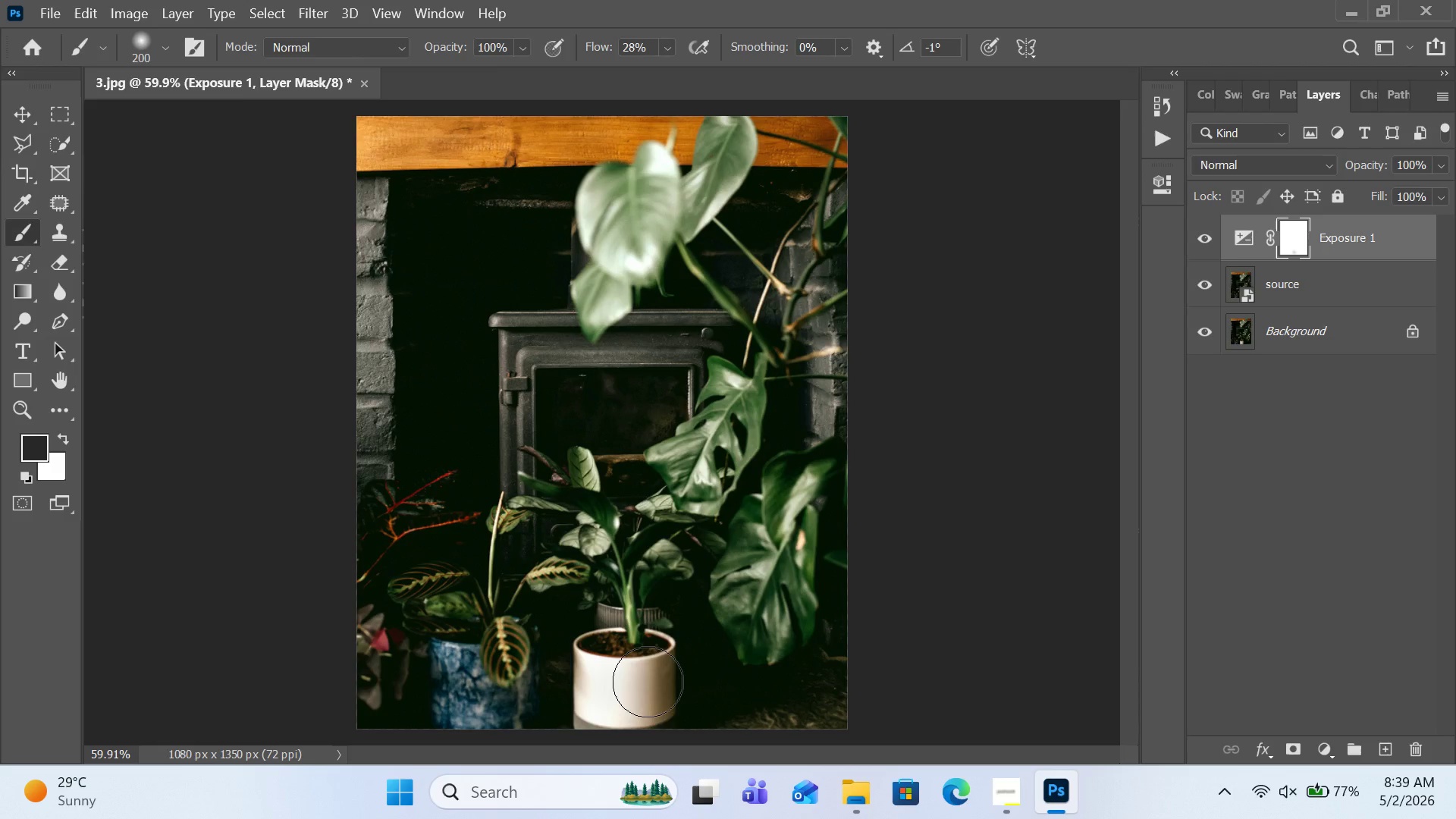 
left_click_drag(start_coordinate=[648, 677], to_coordinate=[645, 698])
 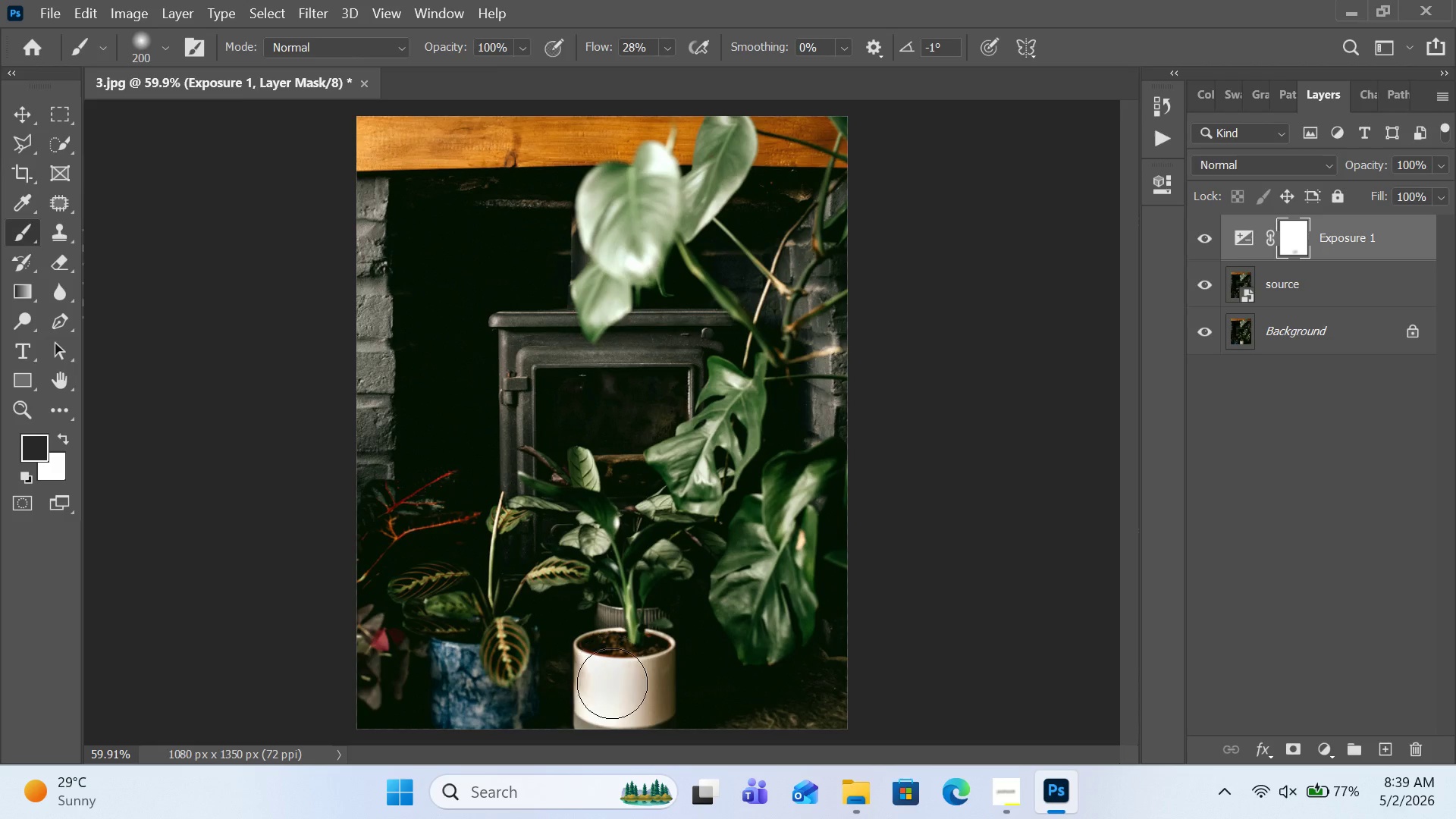 
left_click_drag(start_coordinate=[611, 670], to_coordinate=[612, 707])
 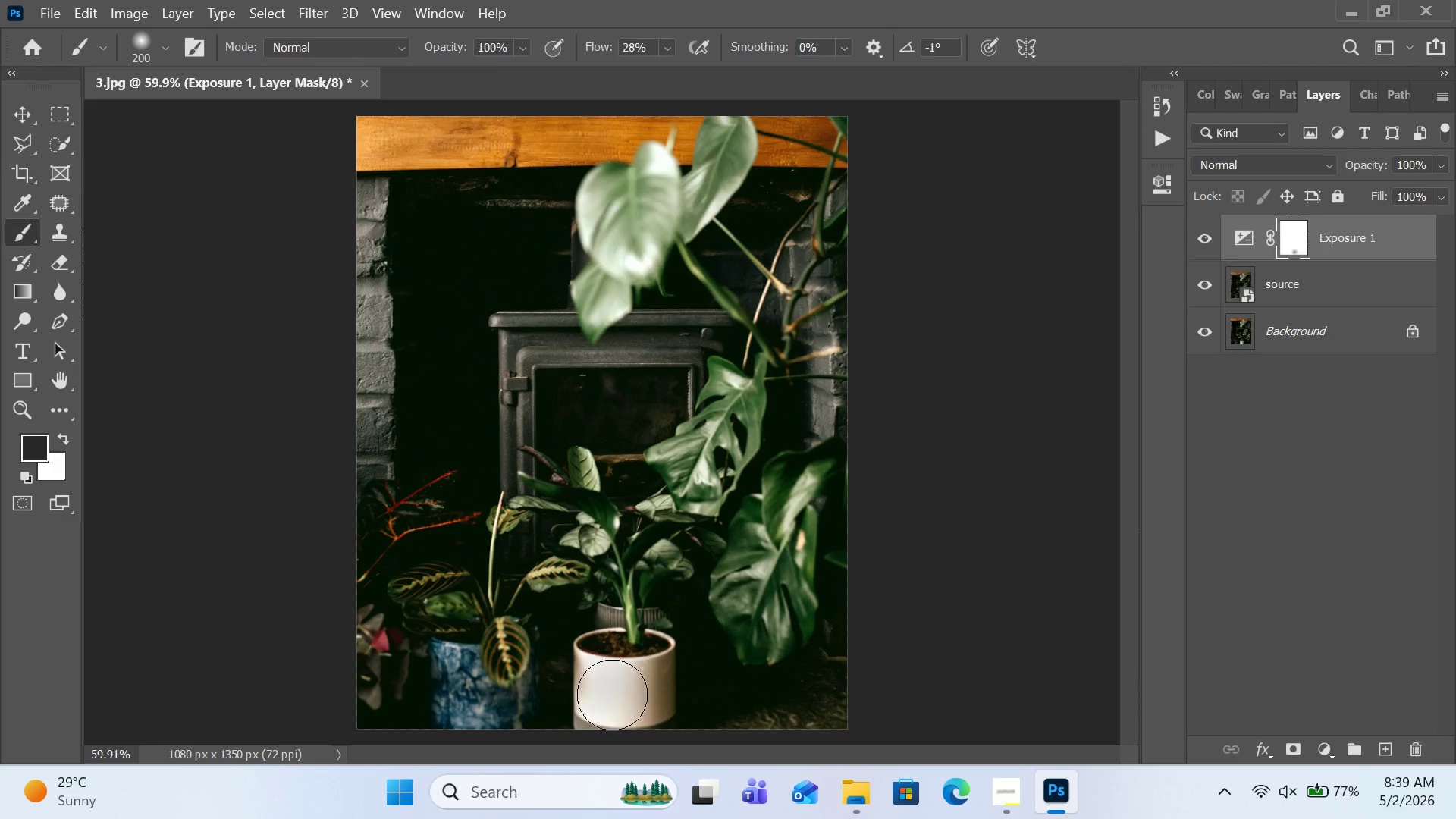 
left_click_drag(start_coordinate=[612, 681], to_coordinate=[612, 705])
 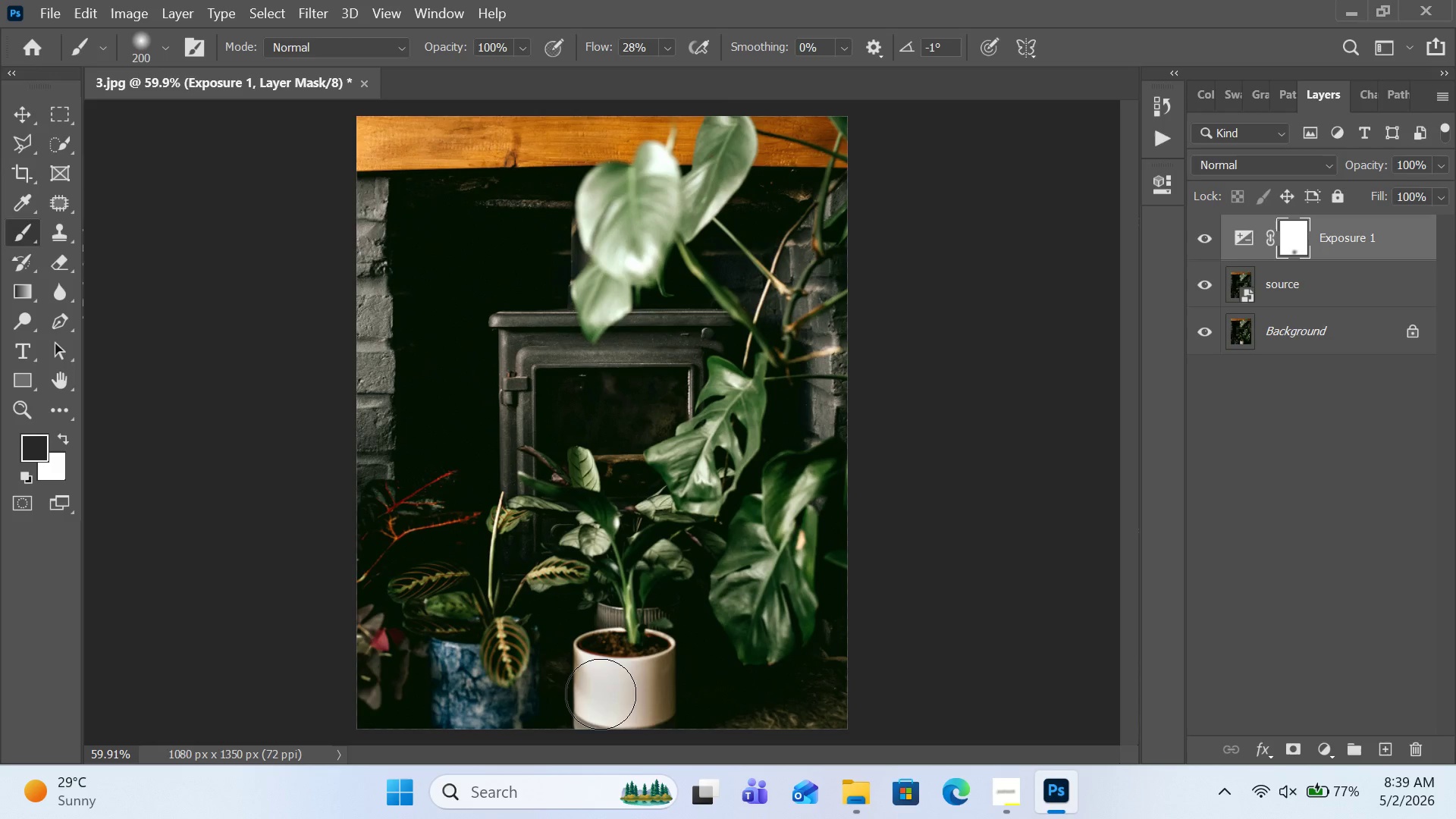 
left_click_drag(start_coordinate=[601, 683], to_coordinate=[601, 702])
 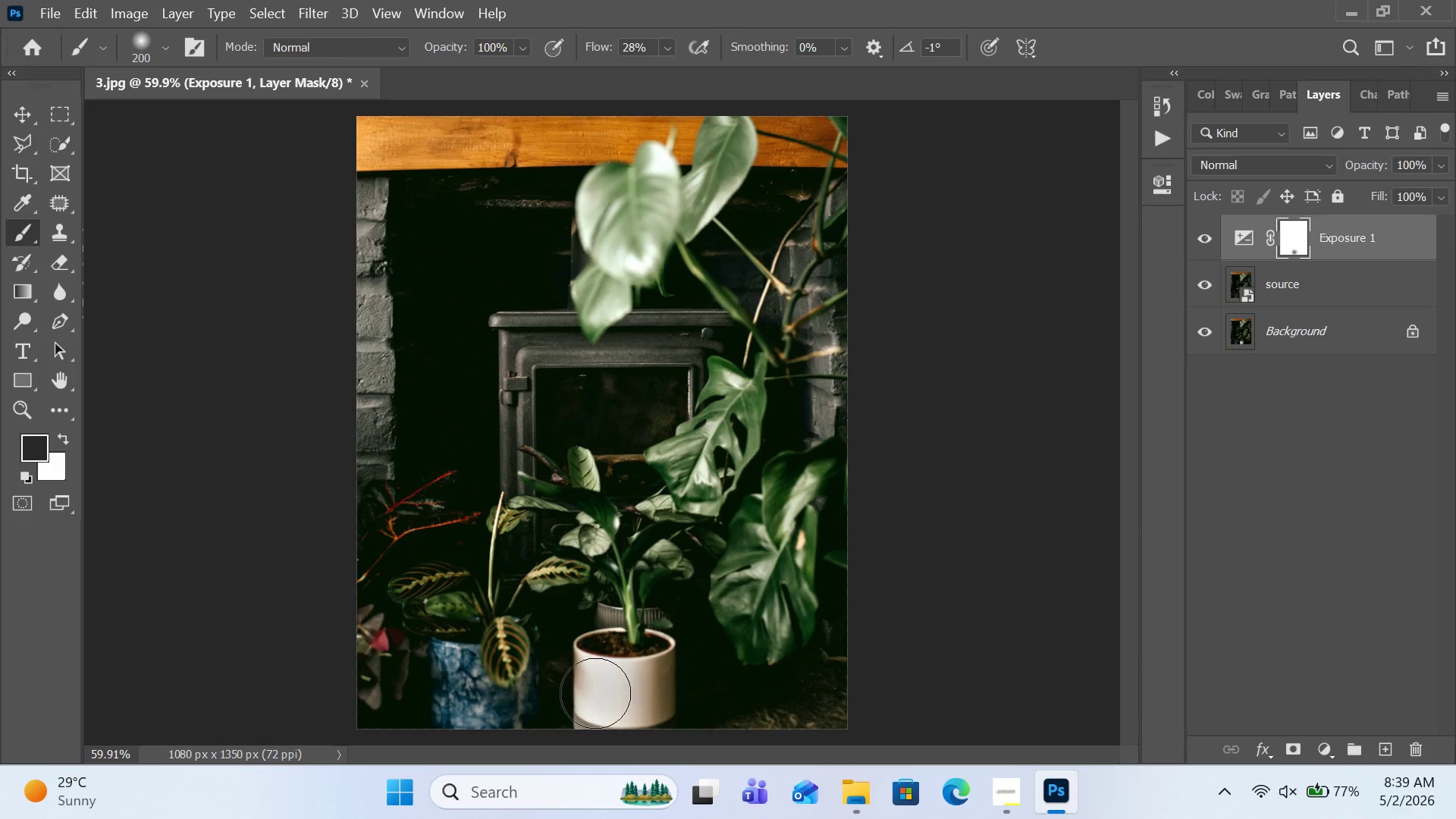 
left_click_drag(start_coordinate=[595, 676], to_coordinate=[595, 705])
 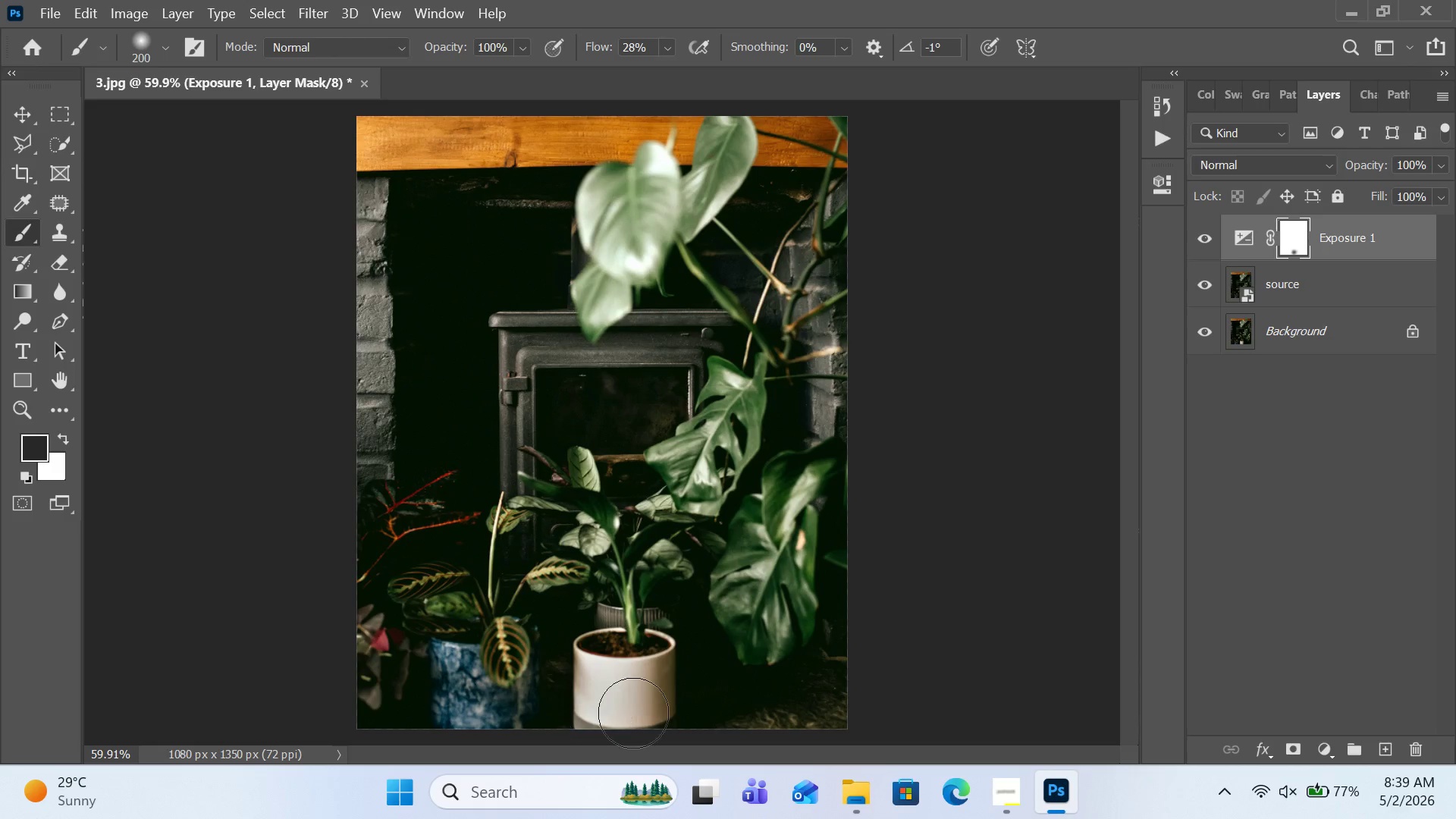 
left_click_drag(start_coordinate=[598, 707], to_coordinate=[633, 713])
 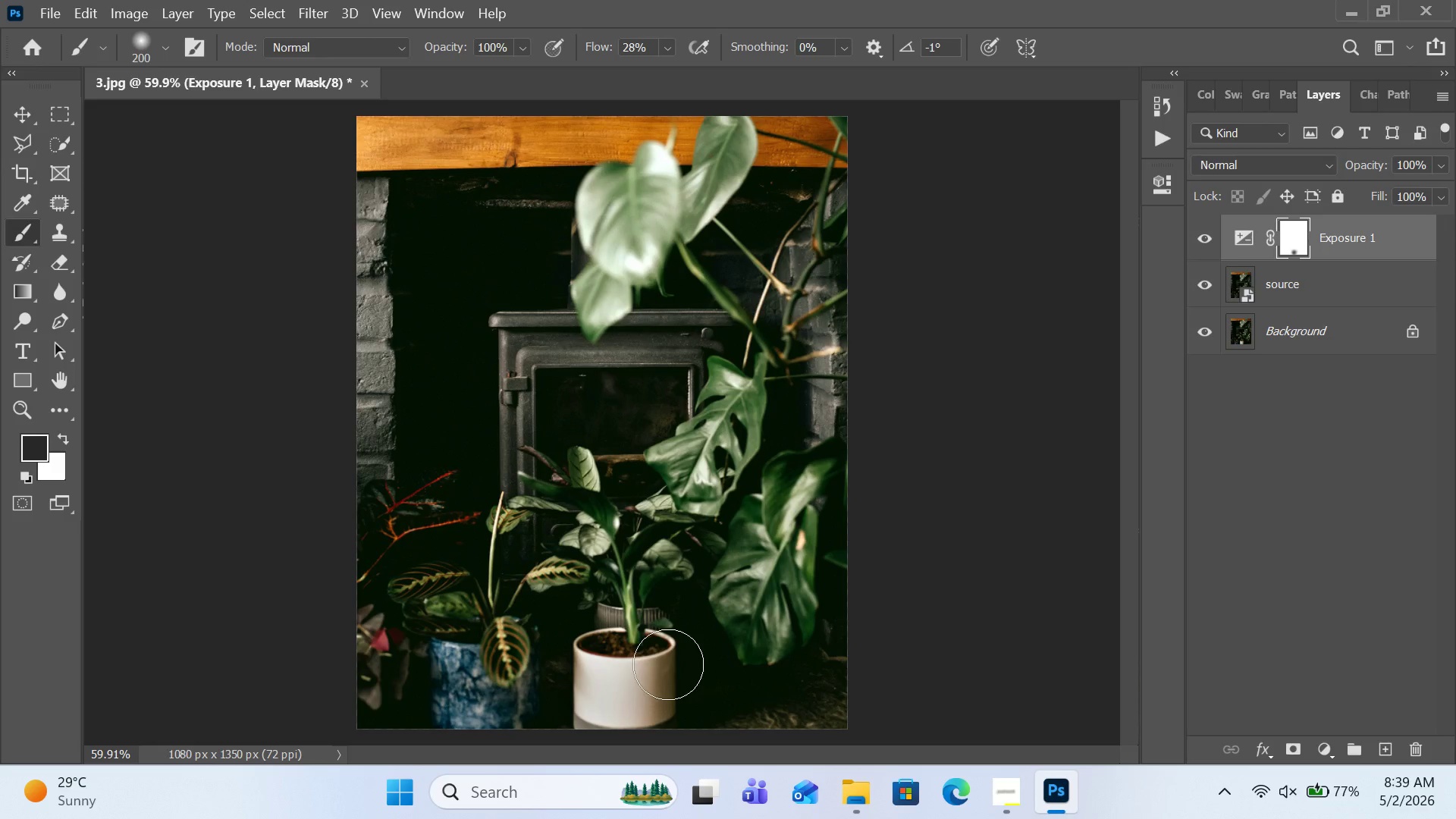 
left_click_drag(start_coordinate=[668, 664], to_coordinate=[641, 707])
 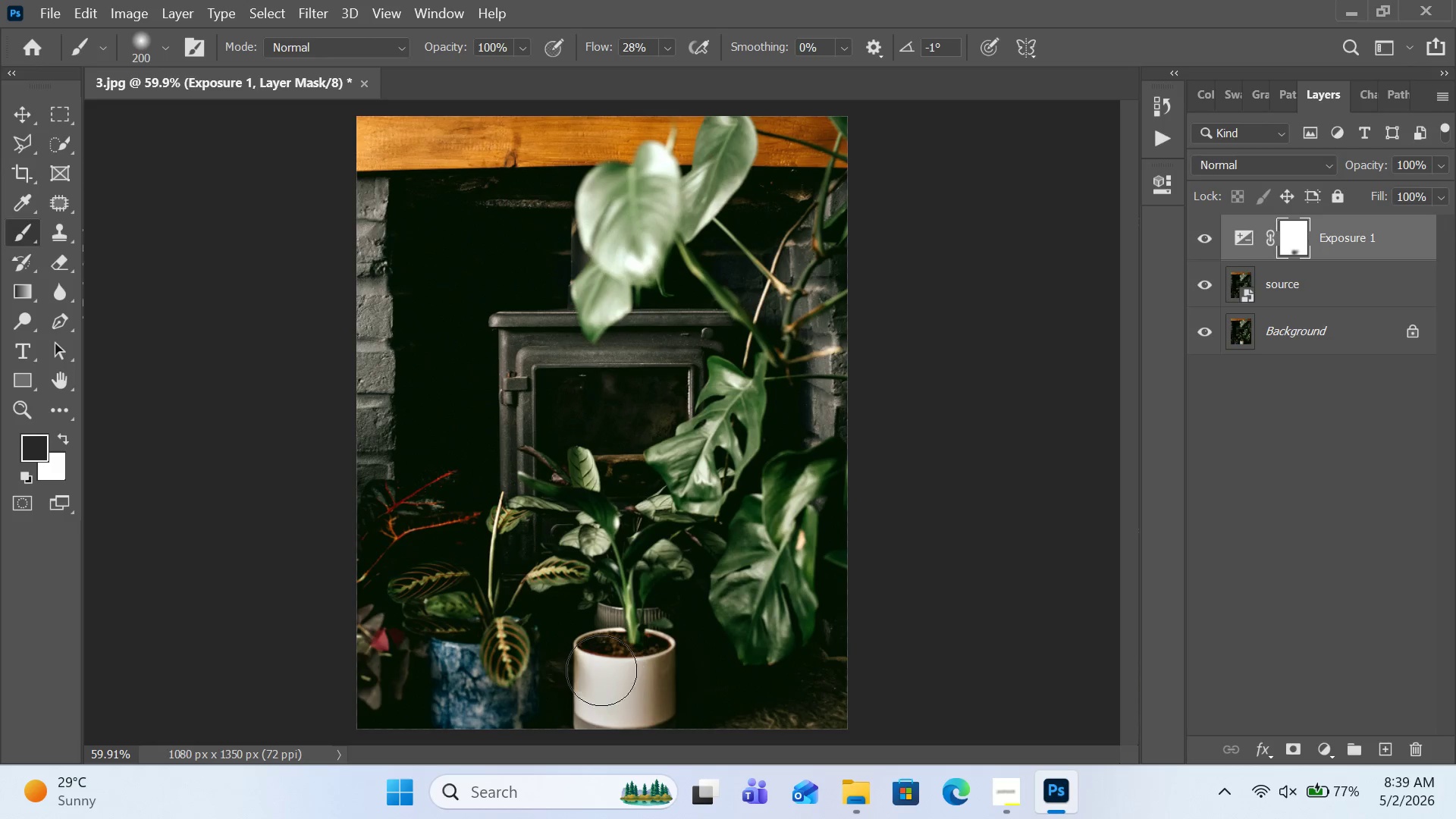 
left_click_drag(start_coordinate=[601, 670], to_coordinate=[601, 676])
 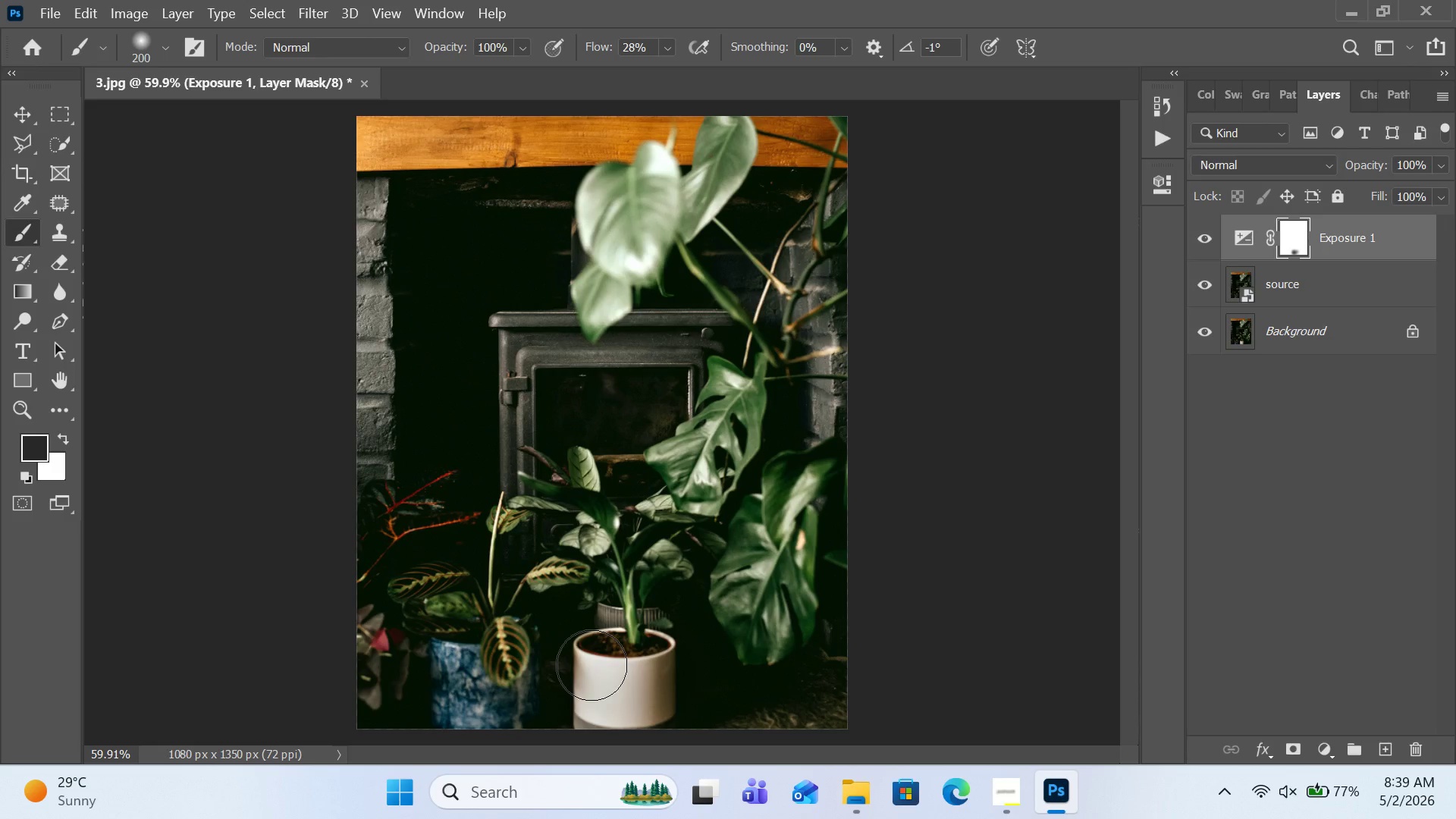 
left_click_drag(start_coordinate=[592, 665], to_coordinate=[595, 695])
 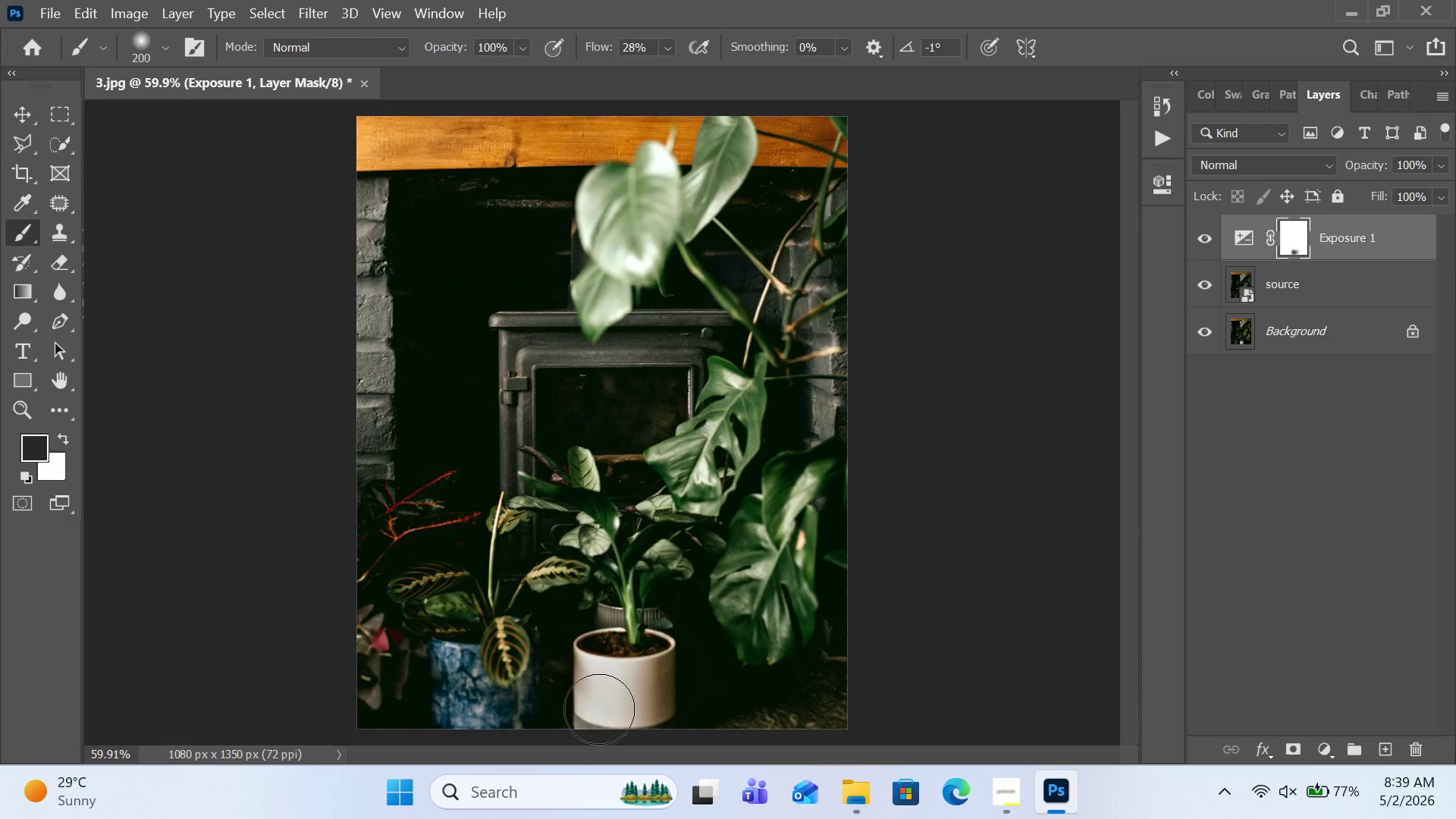 
left_click_drag(start_coordinate=[595, 682], to_coordinate=[599, 711])
 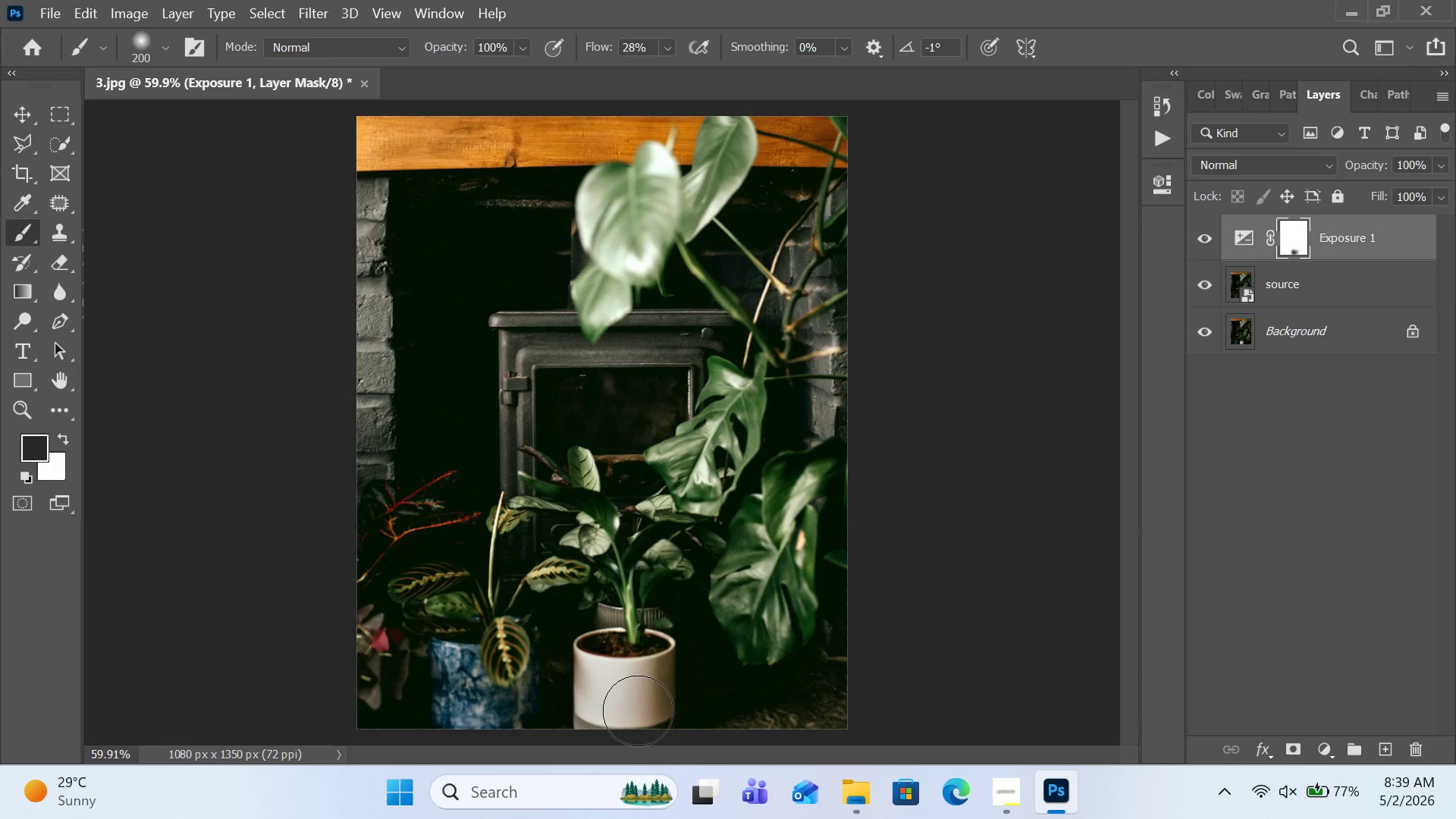 
left_click_drag(start_coordinate=[604, 710], to_coordinate=[638, 711])
 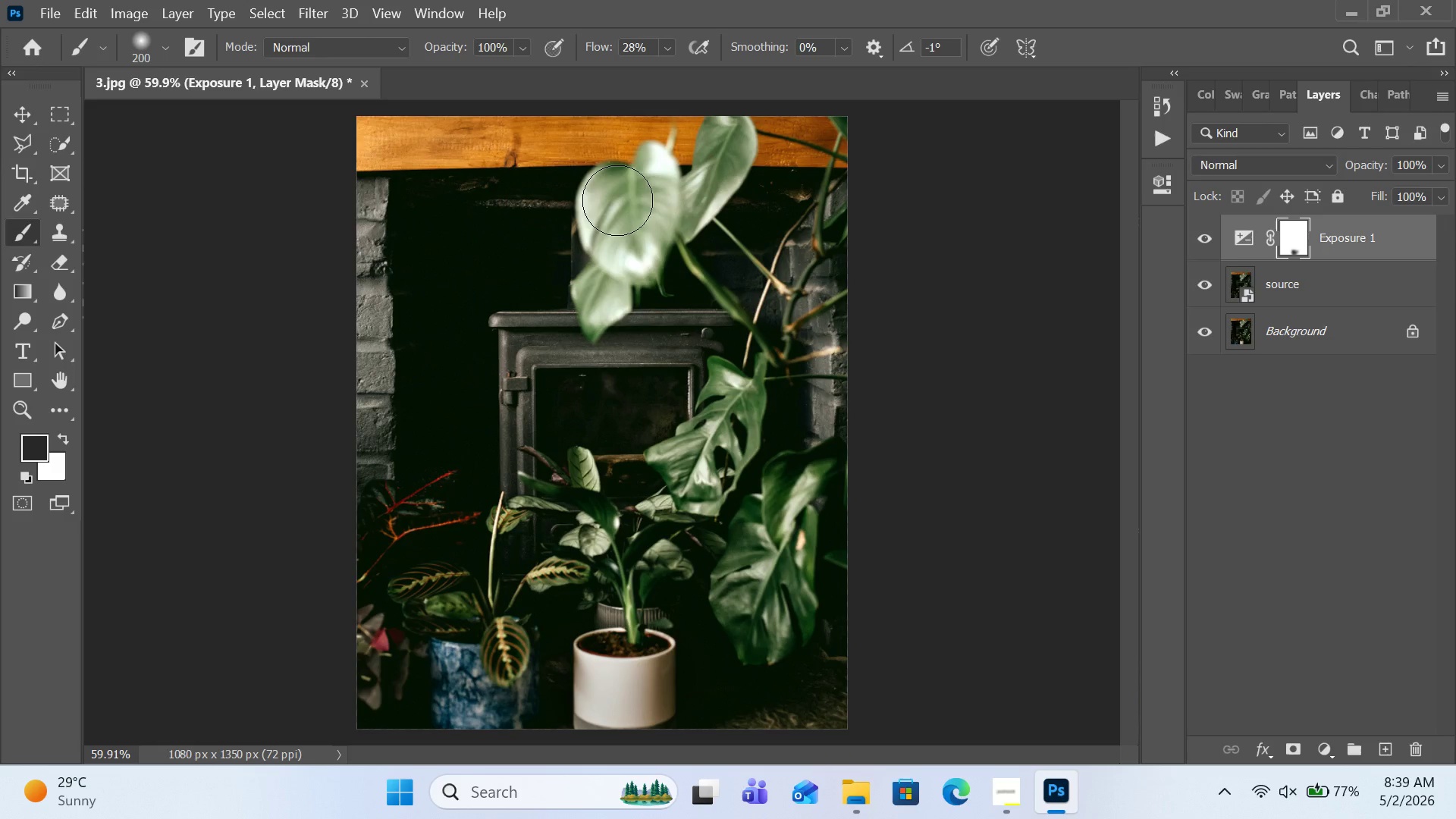 
left_click_drag(start_coordinate=[613, 181], to_coordinate=[611, 212])
 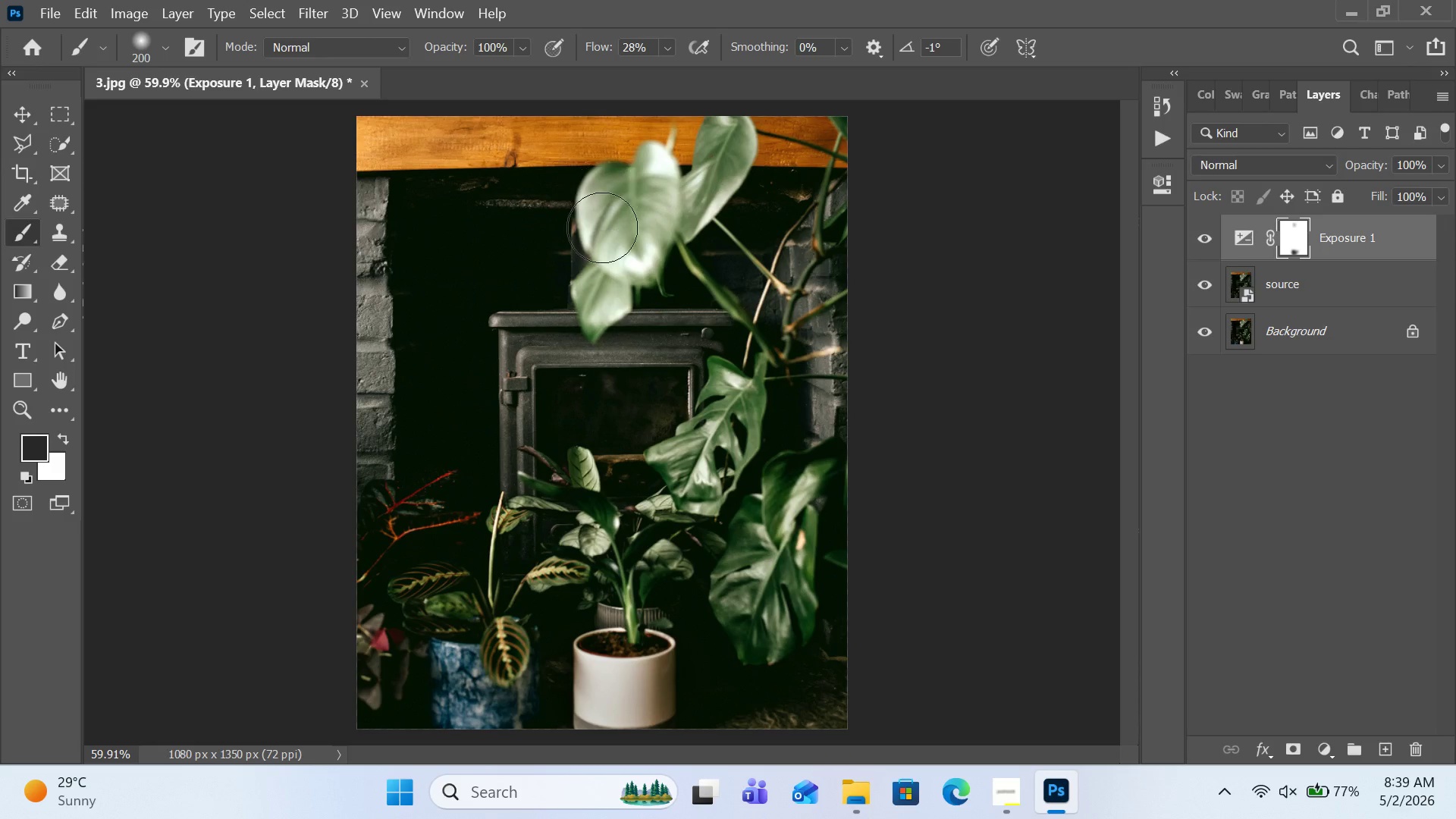 
left_click_drag(start_coordinate=[602, 196], to_coordinate=[604, 240])
 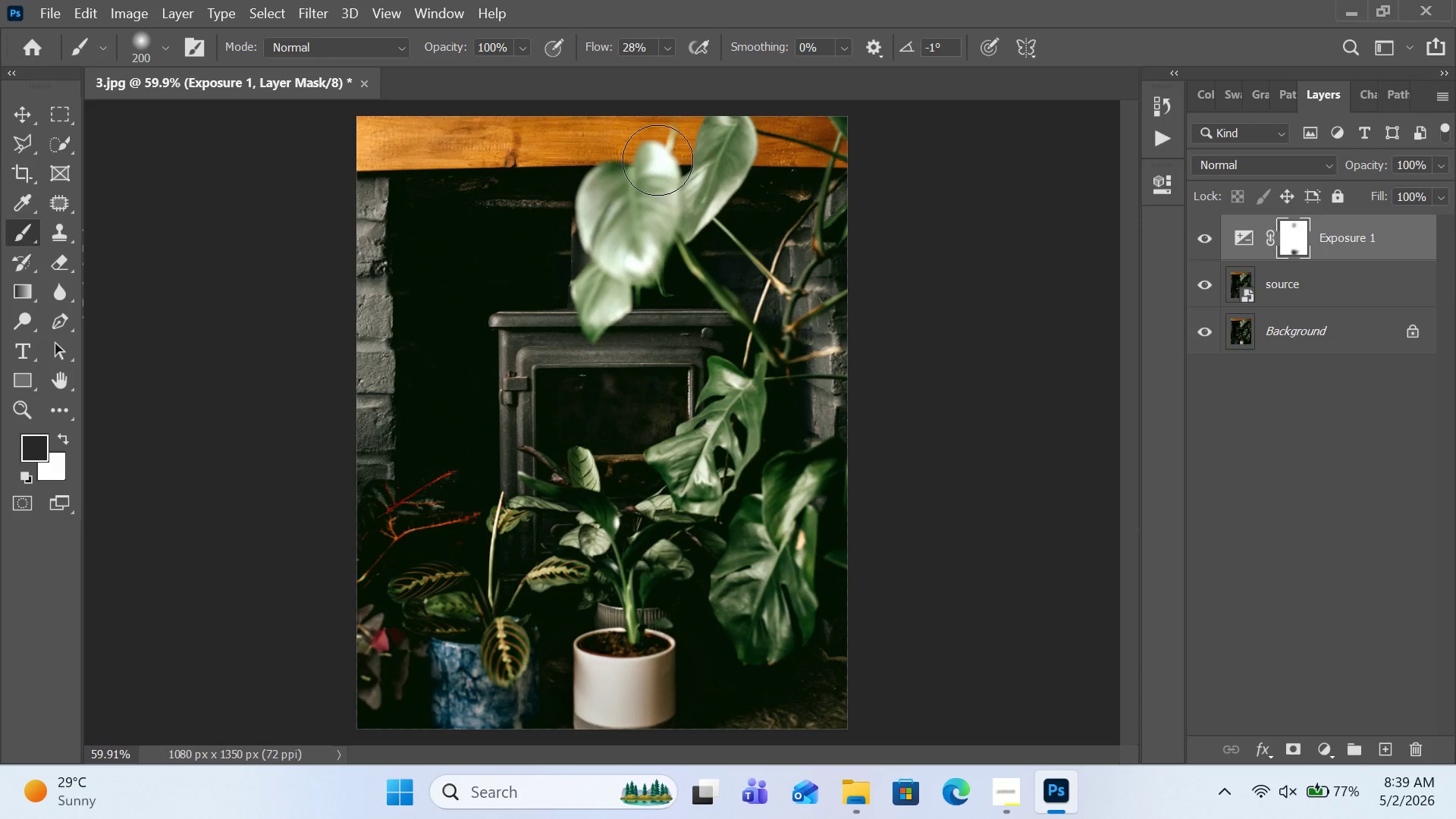 
left_click_drag(start_coordinate=[657, 160], to_coordinate=[658, 196])
 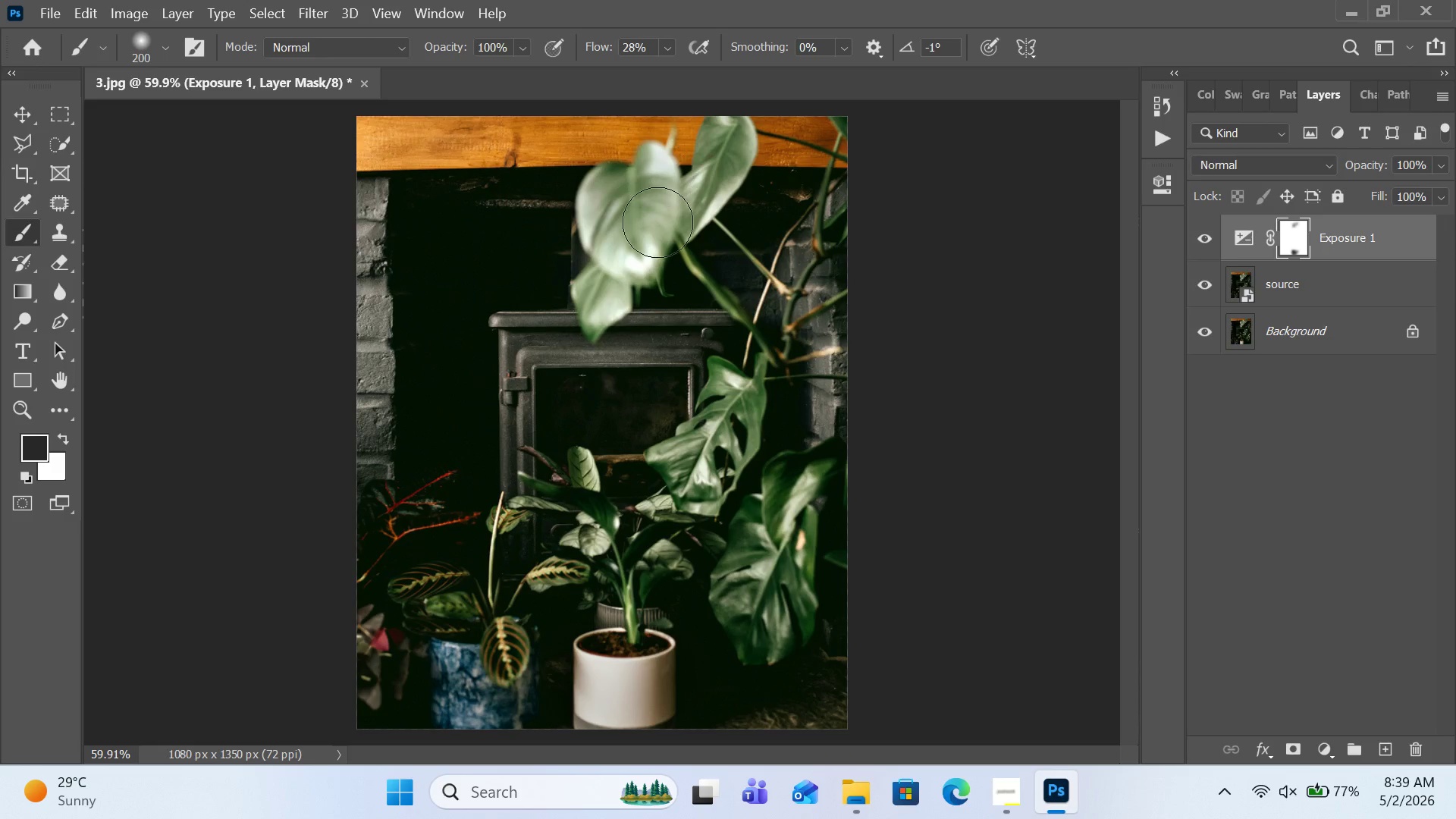 
left_click_drag(start_coordinate=[658, 185], to_coordinate=[639, 246])
 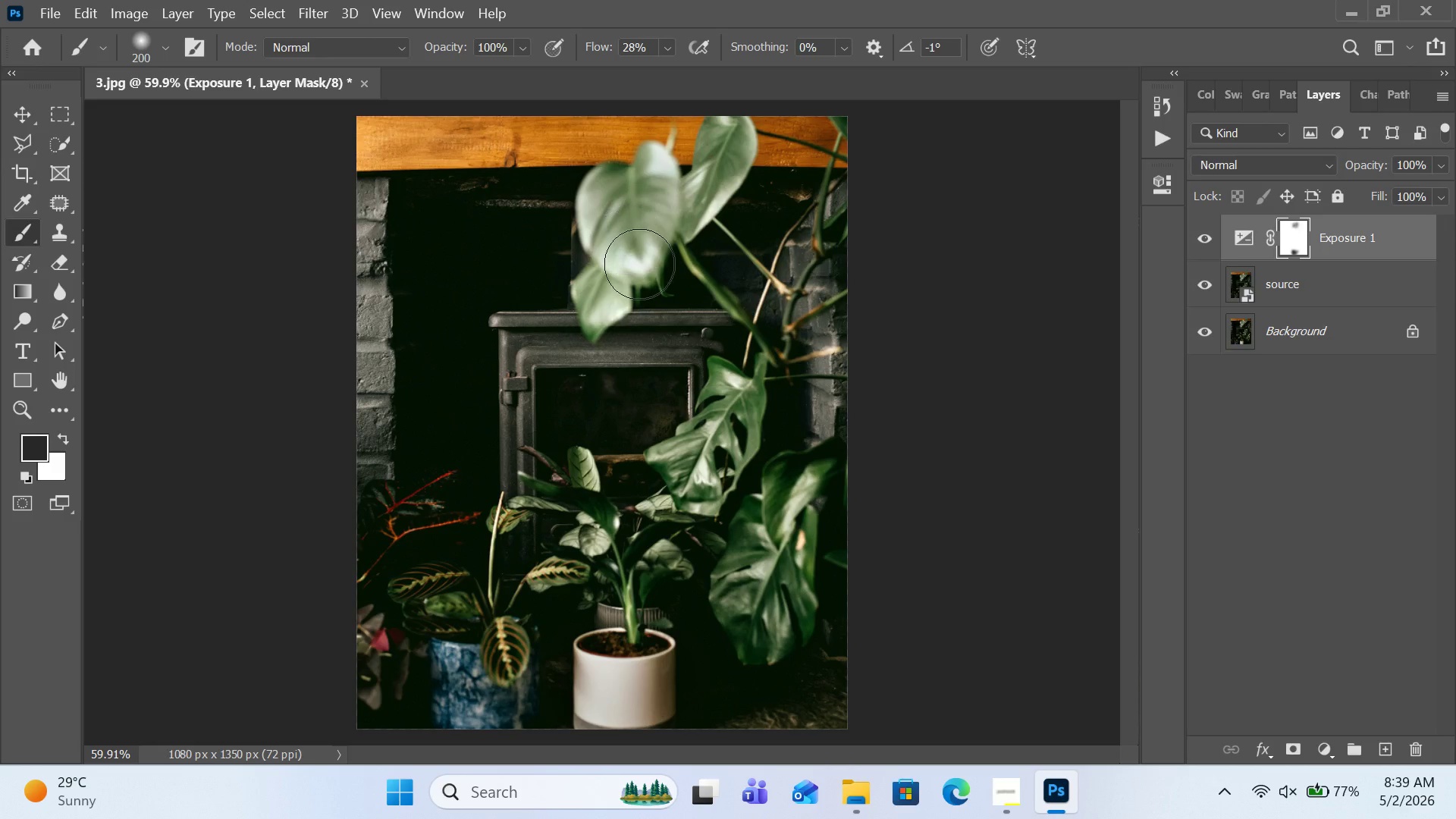 
left_click_drag(start_coordinate=[629, 232], to_coordinate=[639, 264])
 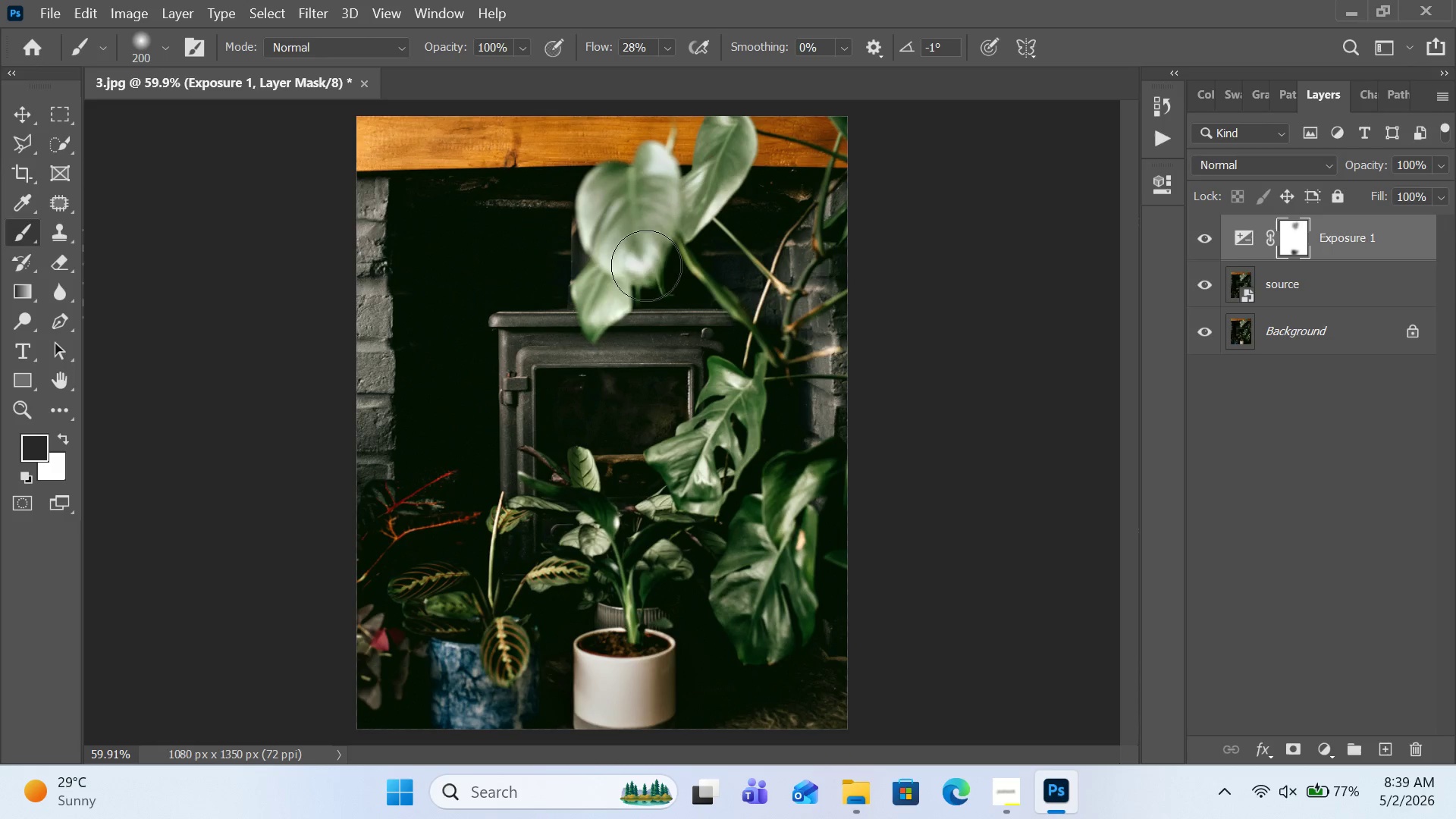 
left_click_drag(start_coordinate=[654, 250], to_coordinate=[626, 277])
 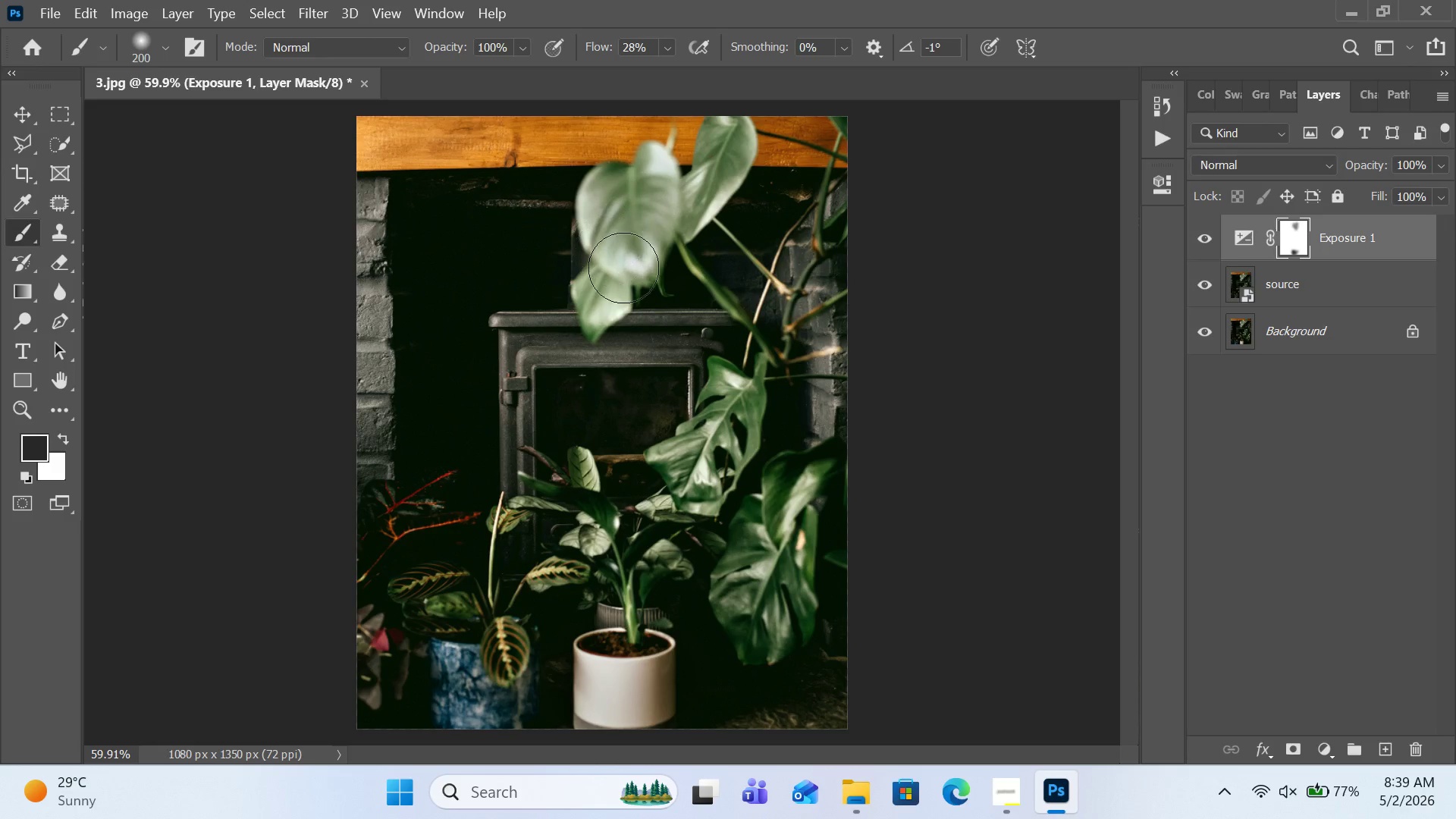 
left_click_drag(start_coordinate=[608, 241], to_coordinate=[635, 281])
 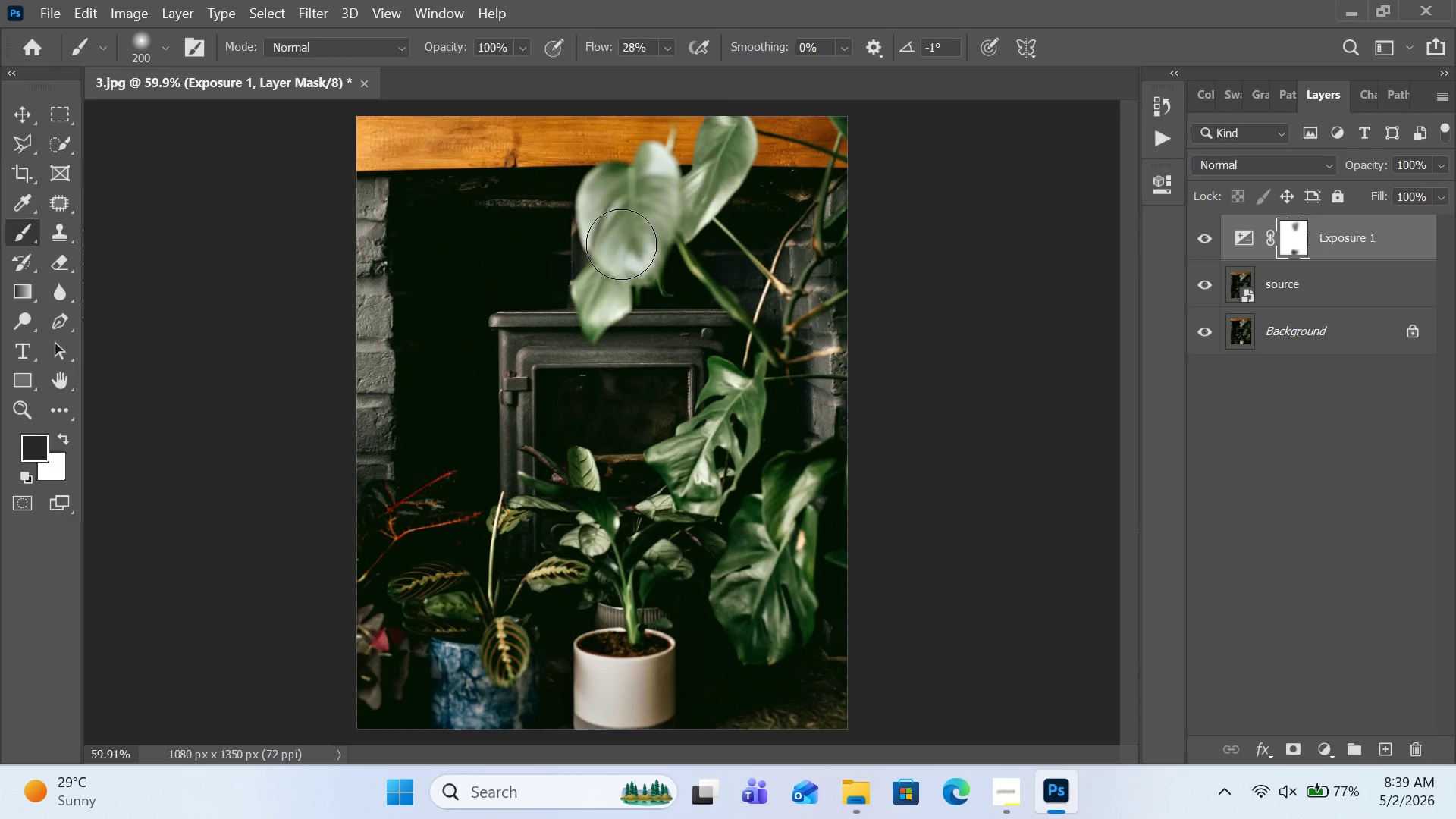 
left_click_drag(start_coordinate=[623, 234], to_coordinate=[621, 294])
 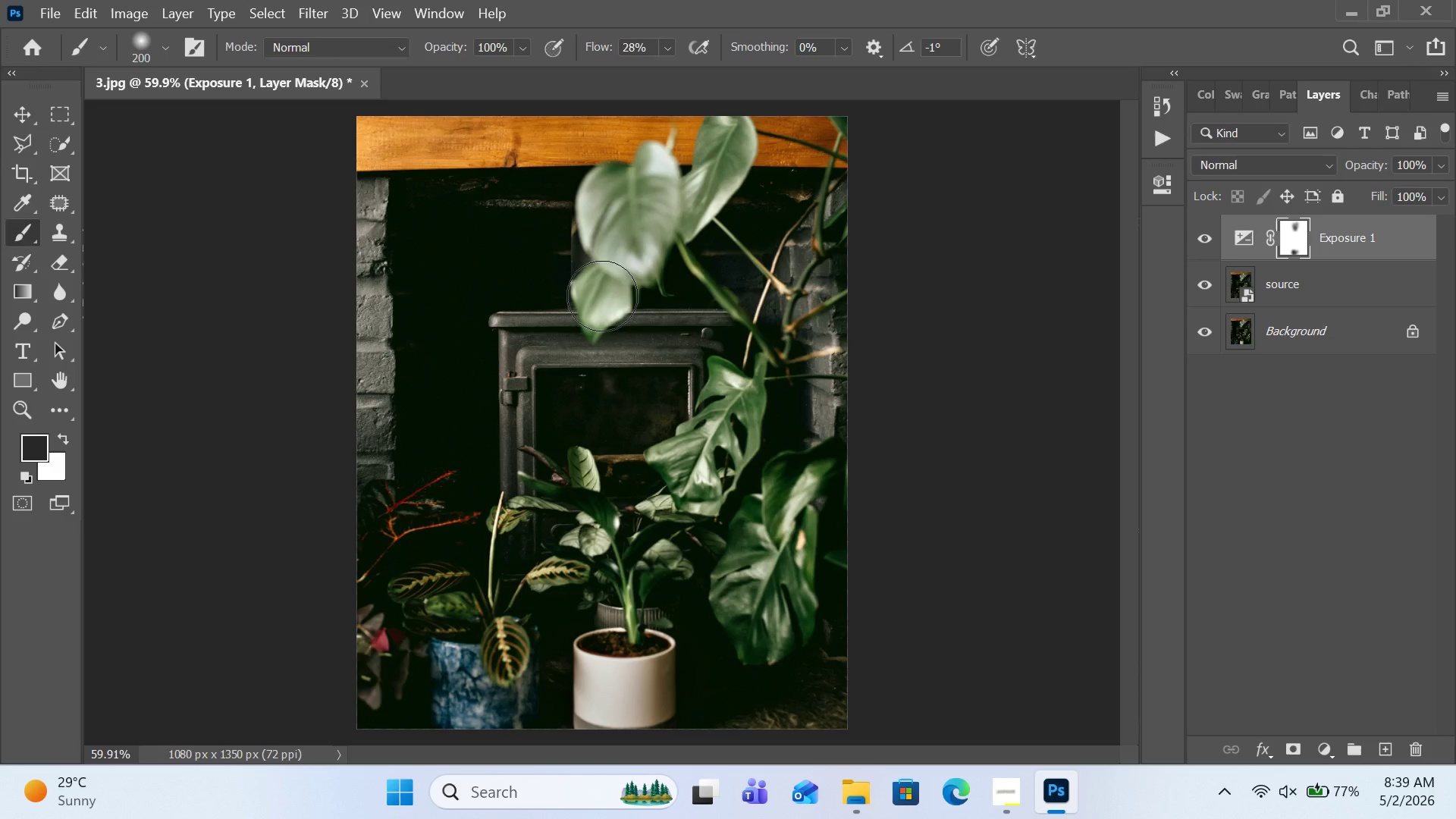 
left_click_drag(start_coordinate=[604, 287], to_coordinate=[602, 308])
 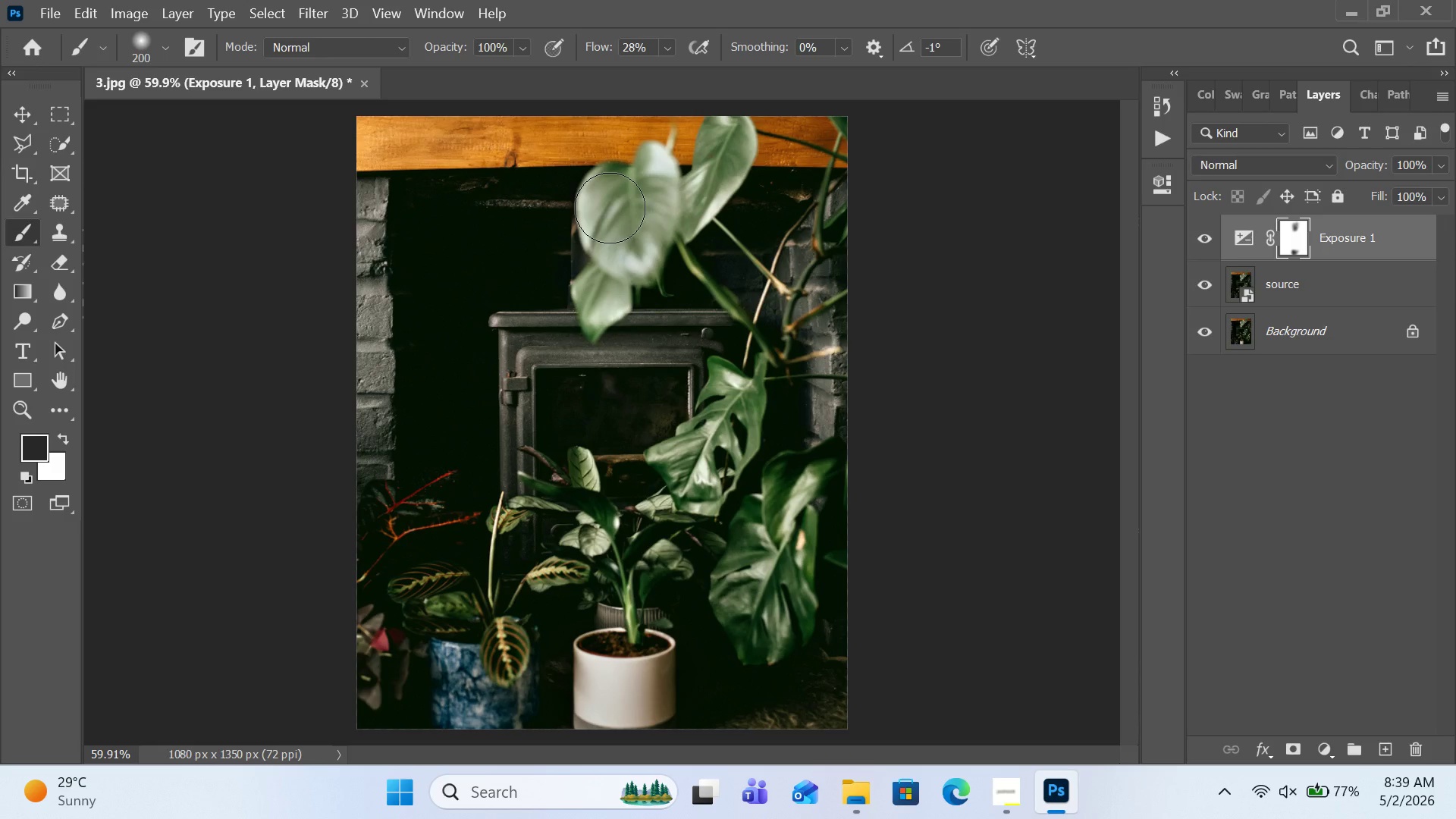 
left_click_drag(start_coordinate=[605, 208], to_coordinate=[604, 238])
 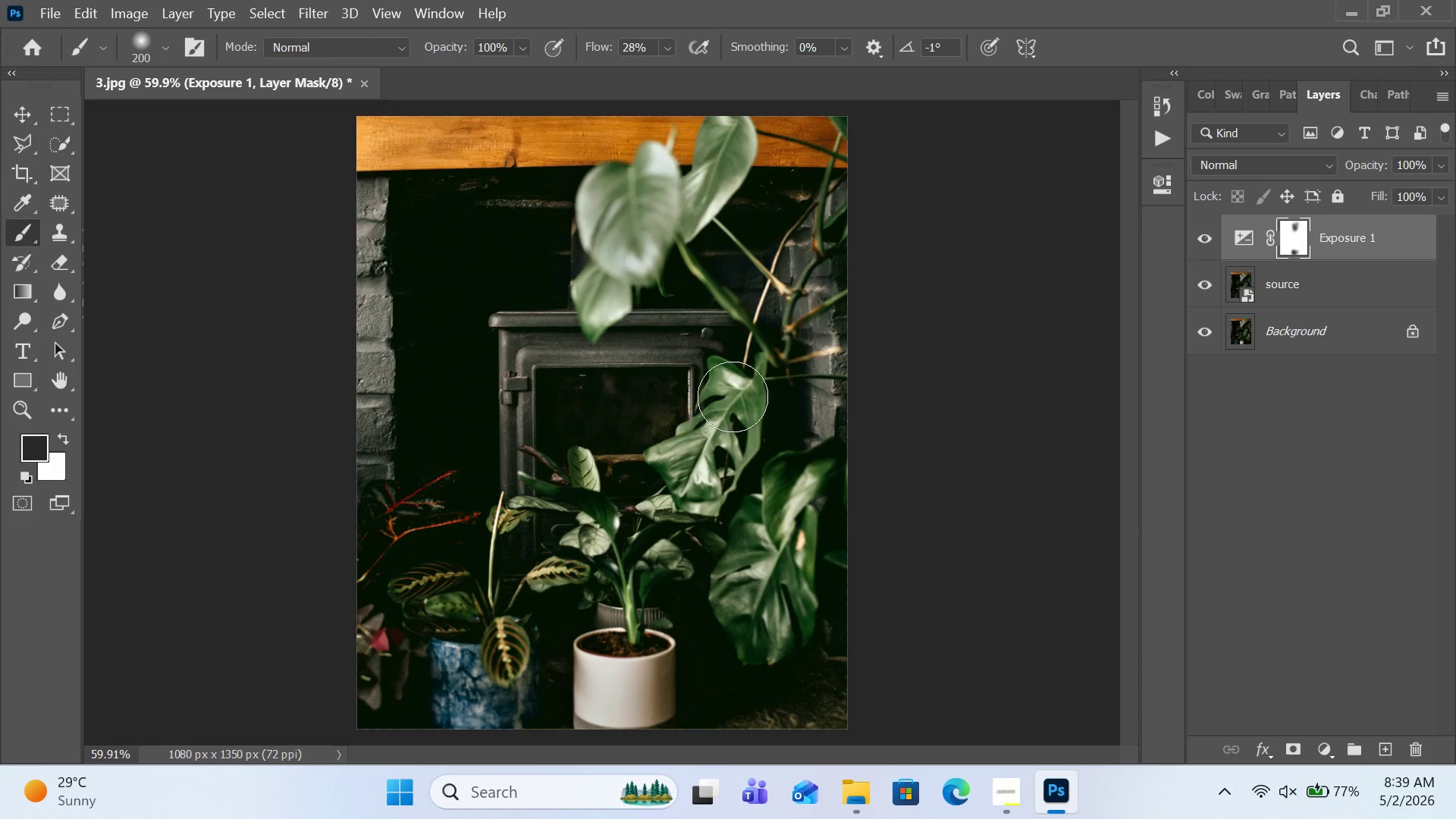 
left_click_drag(start_coordinate=[733, 397], to_coordinate=[722, 444])
 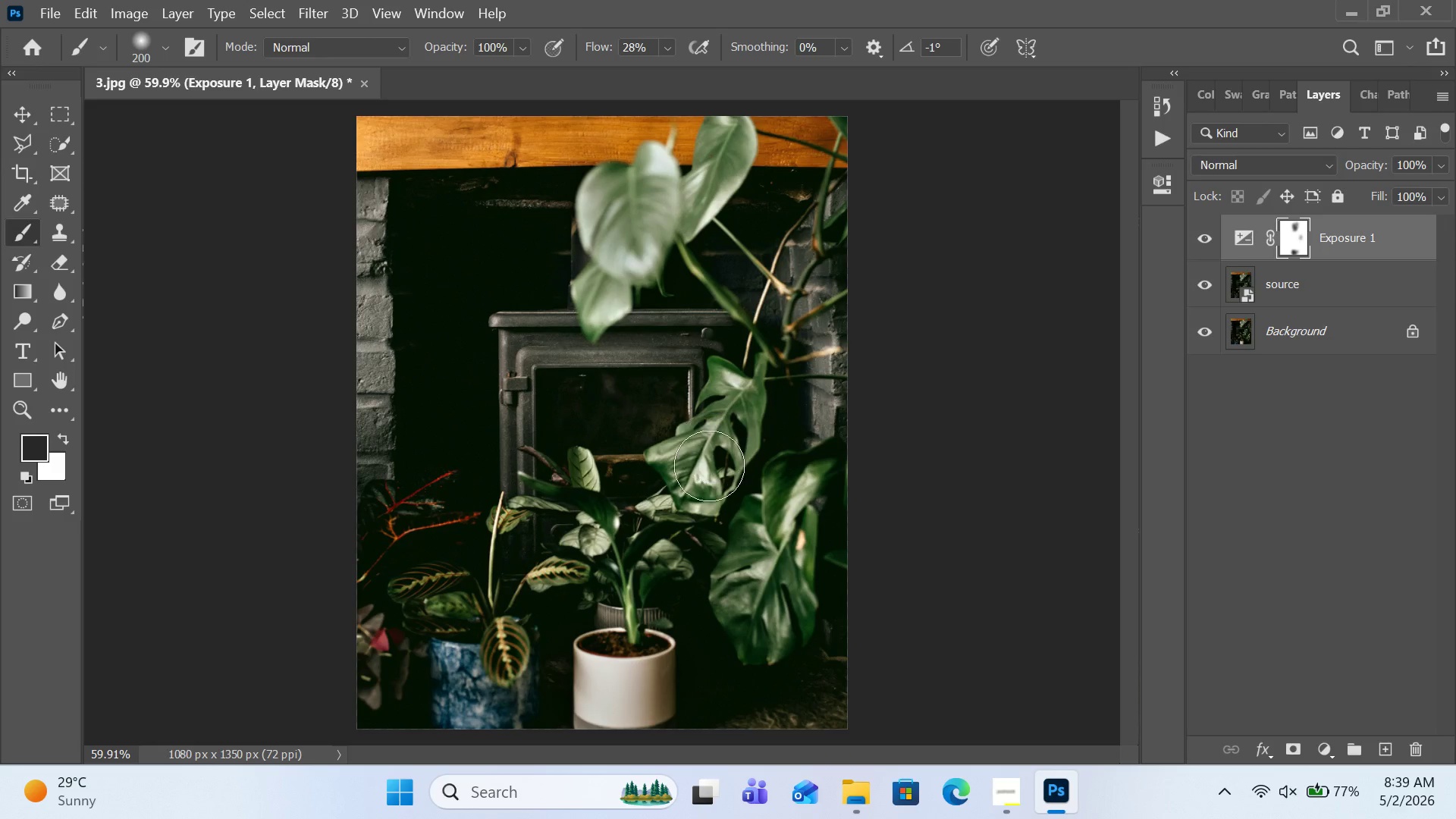 
left_click_drag(start_coordinate=[715, 442], to_coordinate=[708, 475])
 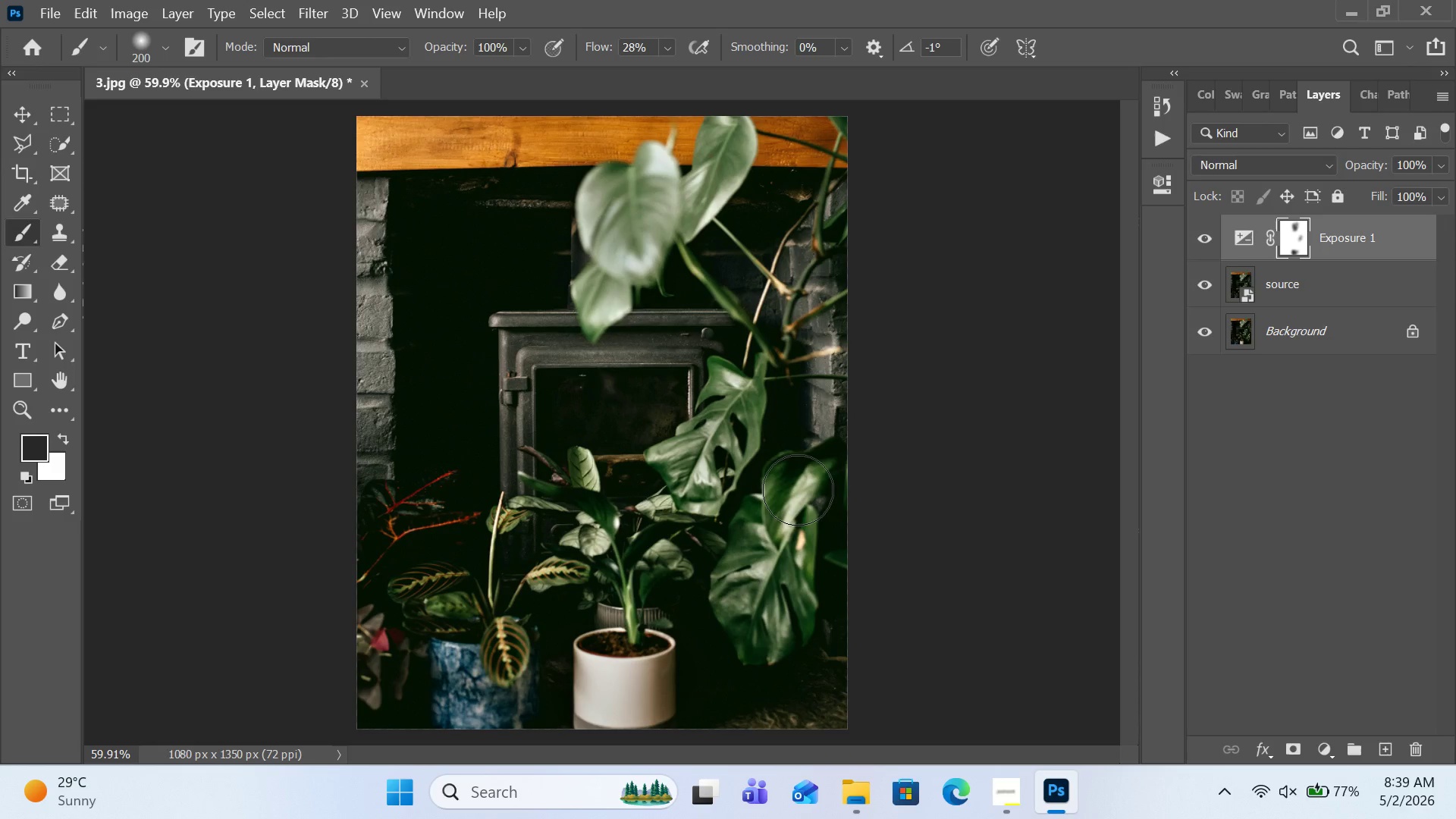 
left_click_drag(start_coordinate=[805, 481], to_coordinate=[786, 529])
 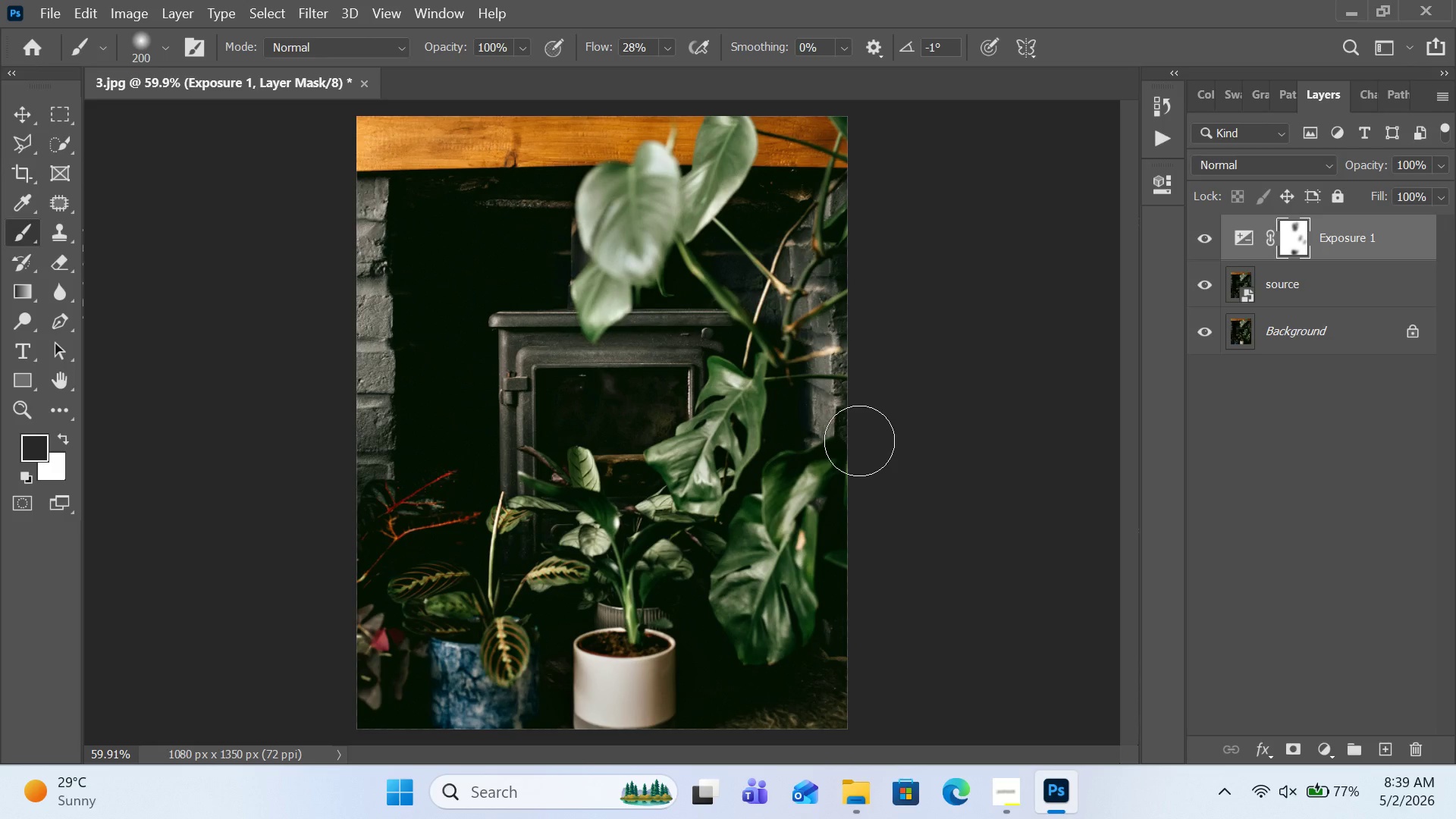 
key(Control+Z)
 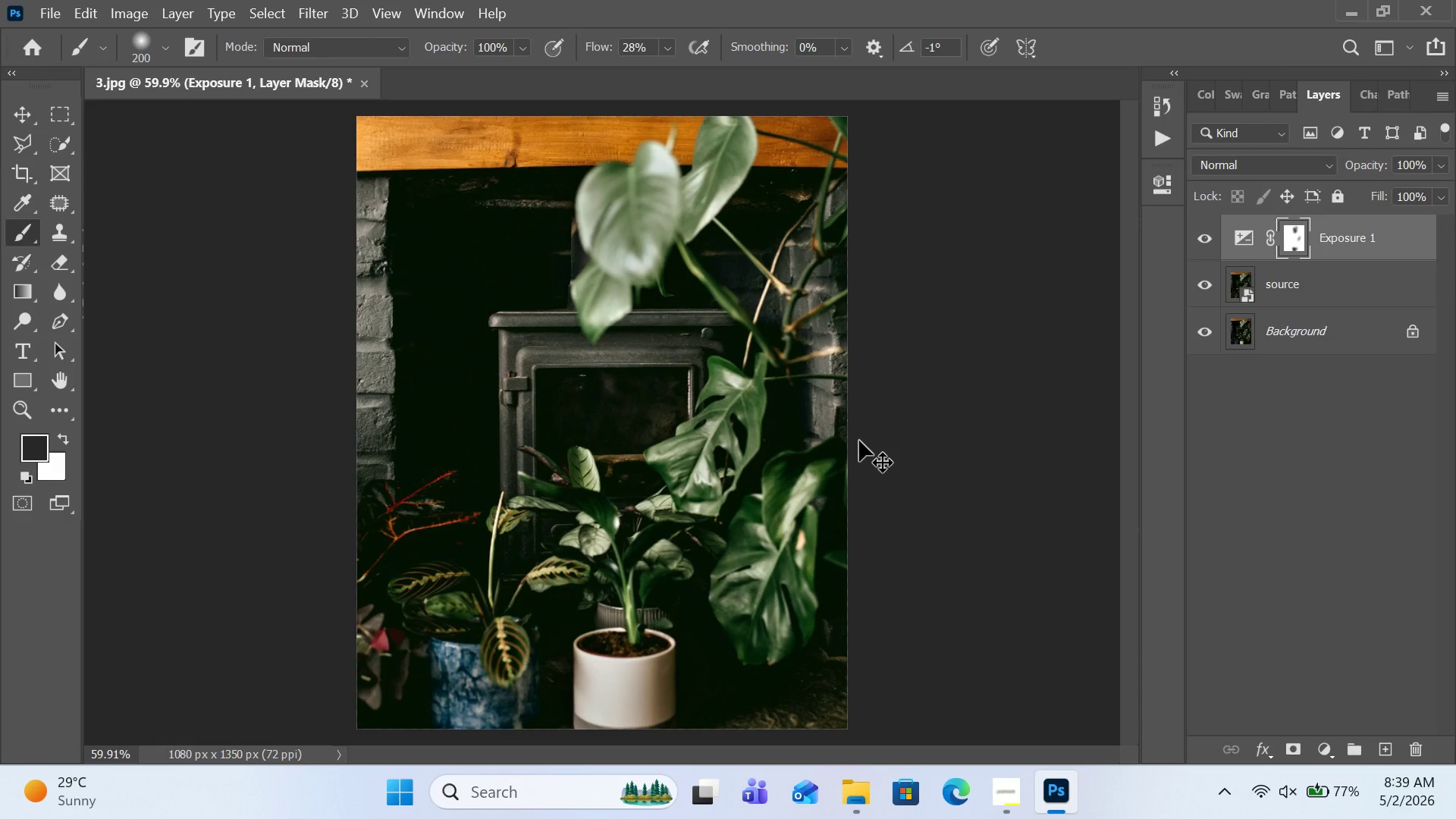 
key(Control+Z)
 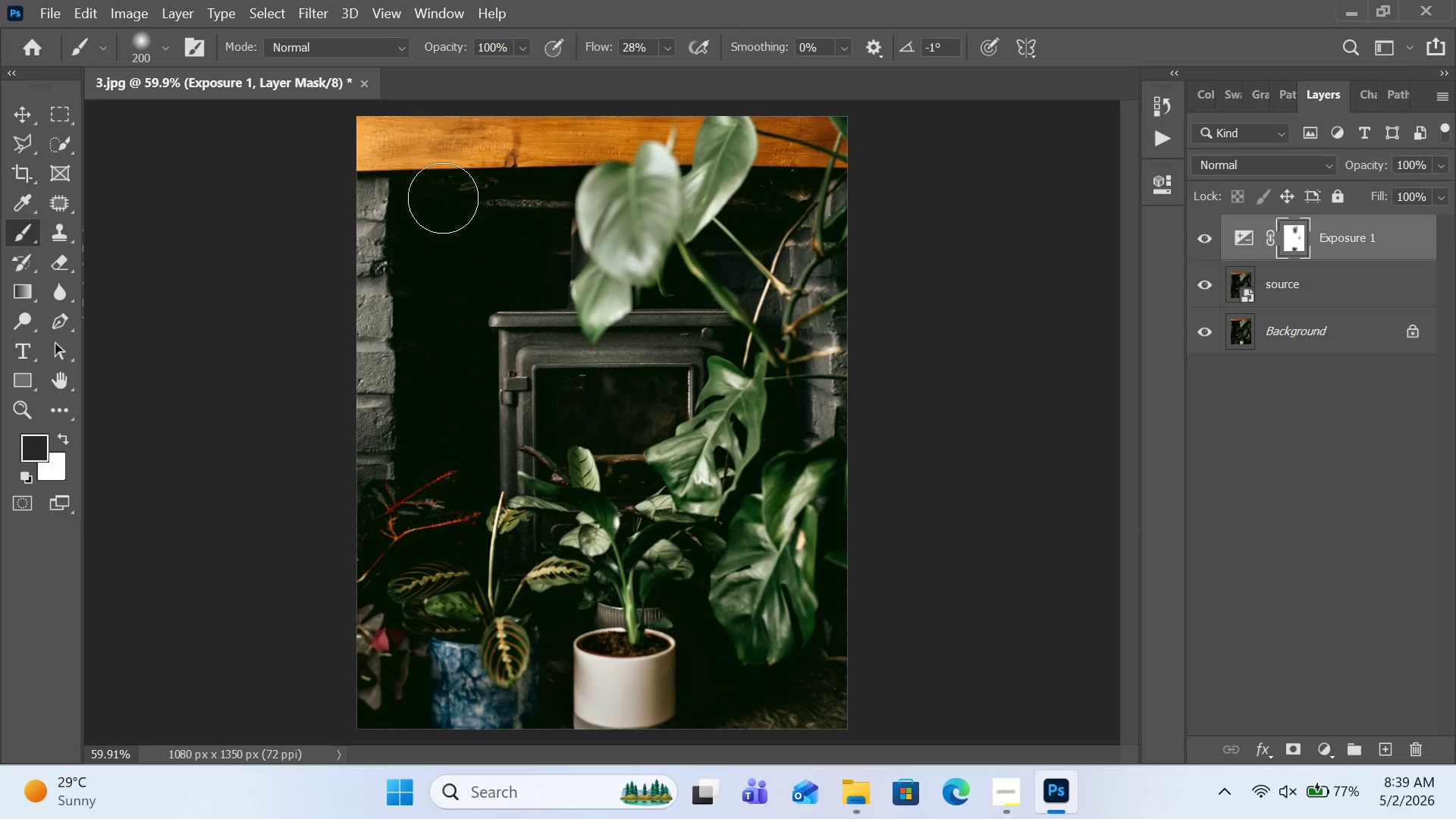 
left_click_drag(start_coordinate=[395, 148], to_coordinate=[330, 148])
 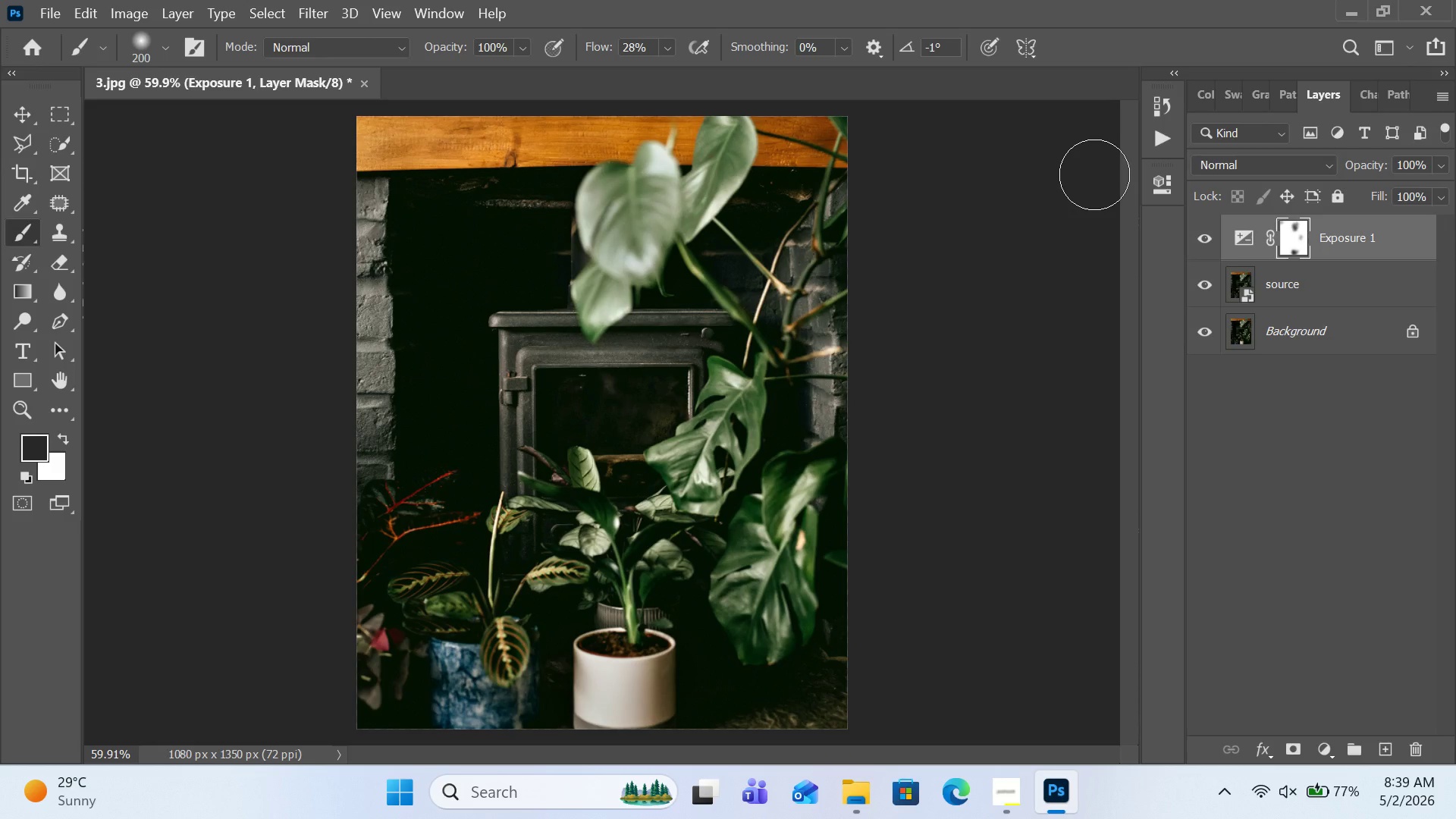 
wait(13.61)
 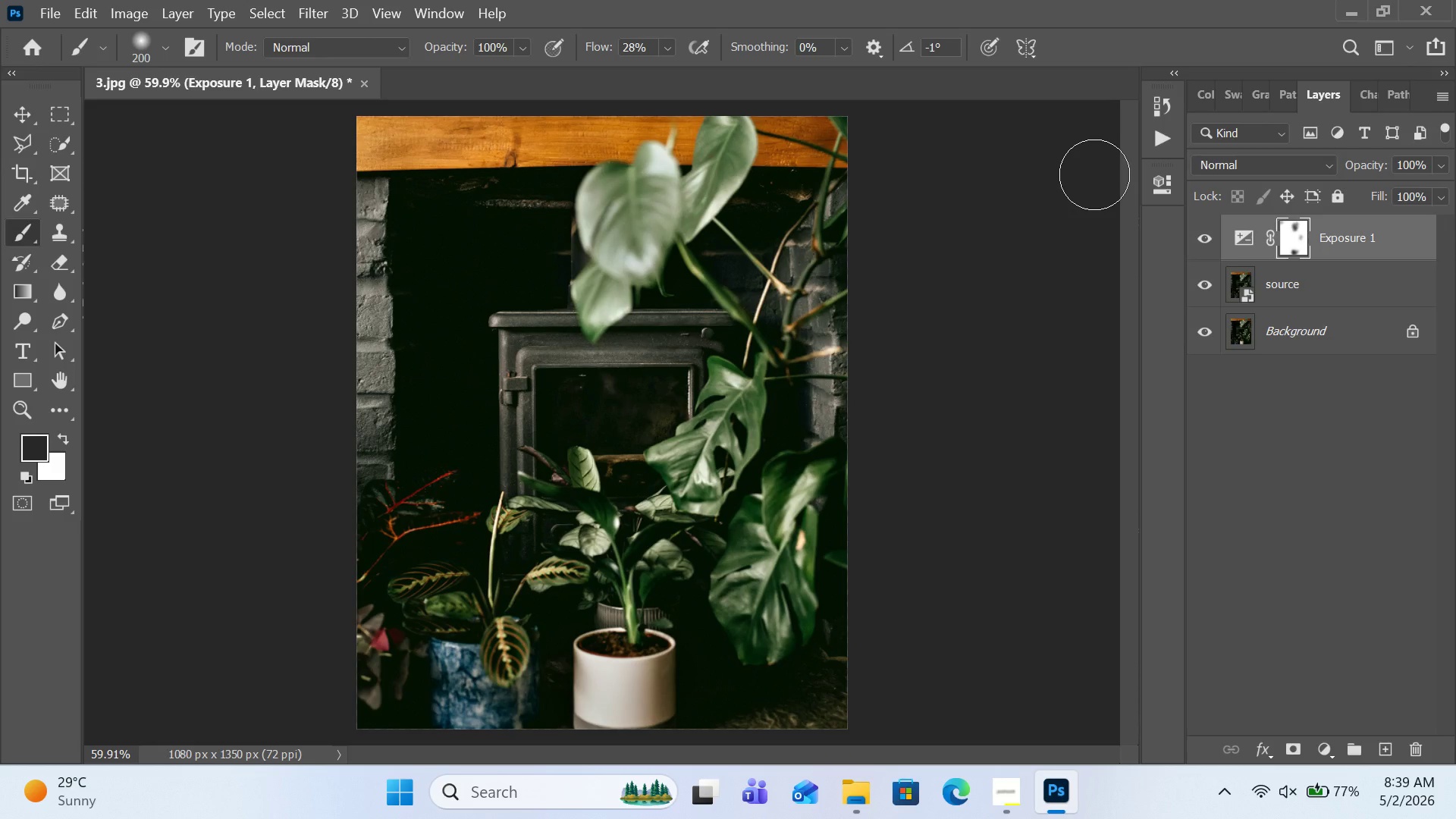 
left_click([1324, 753])
 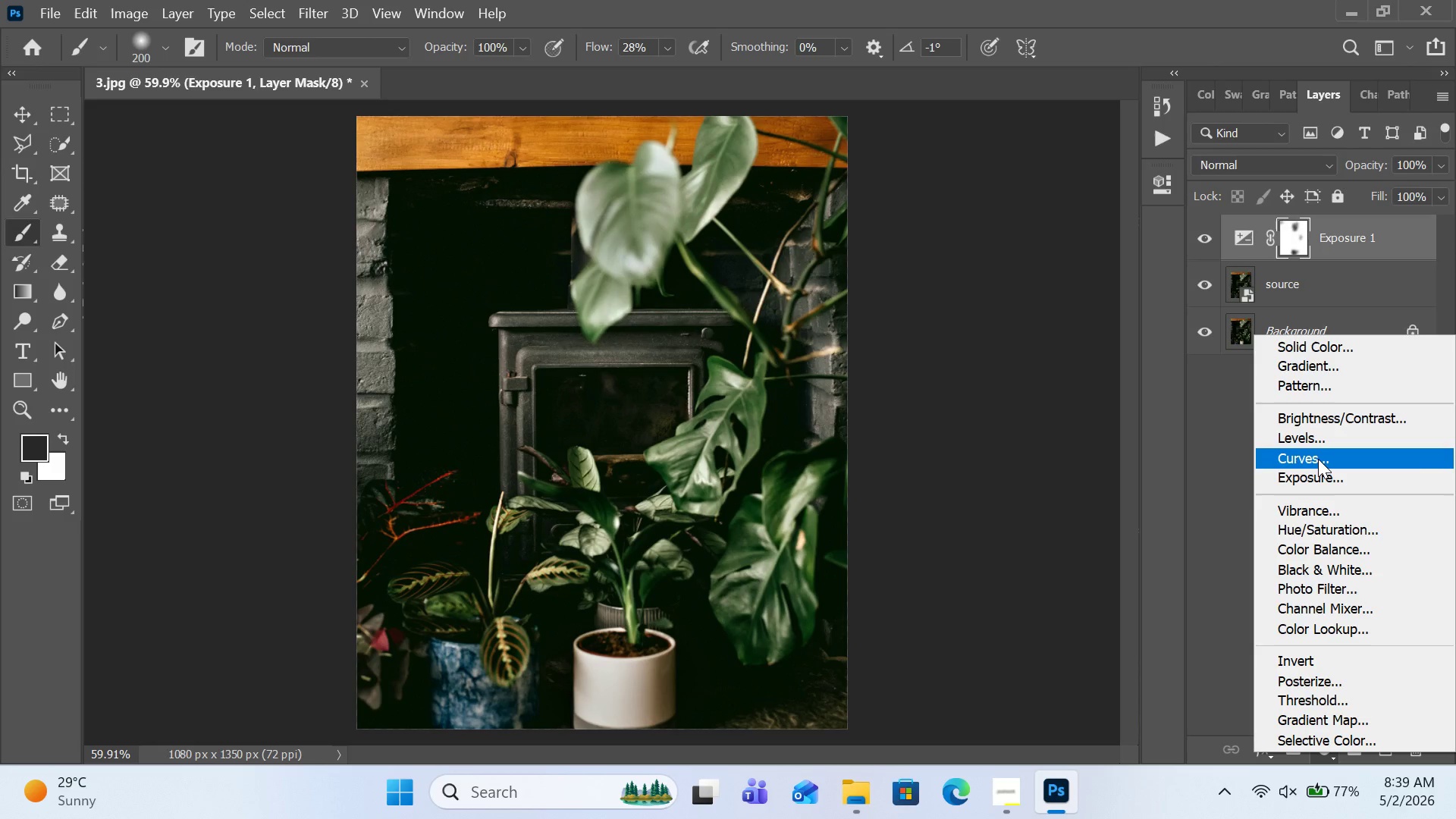 
left_click([1318, 459])
 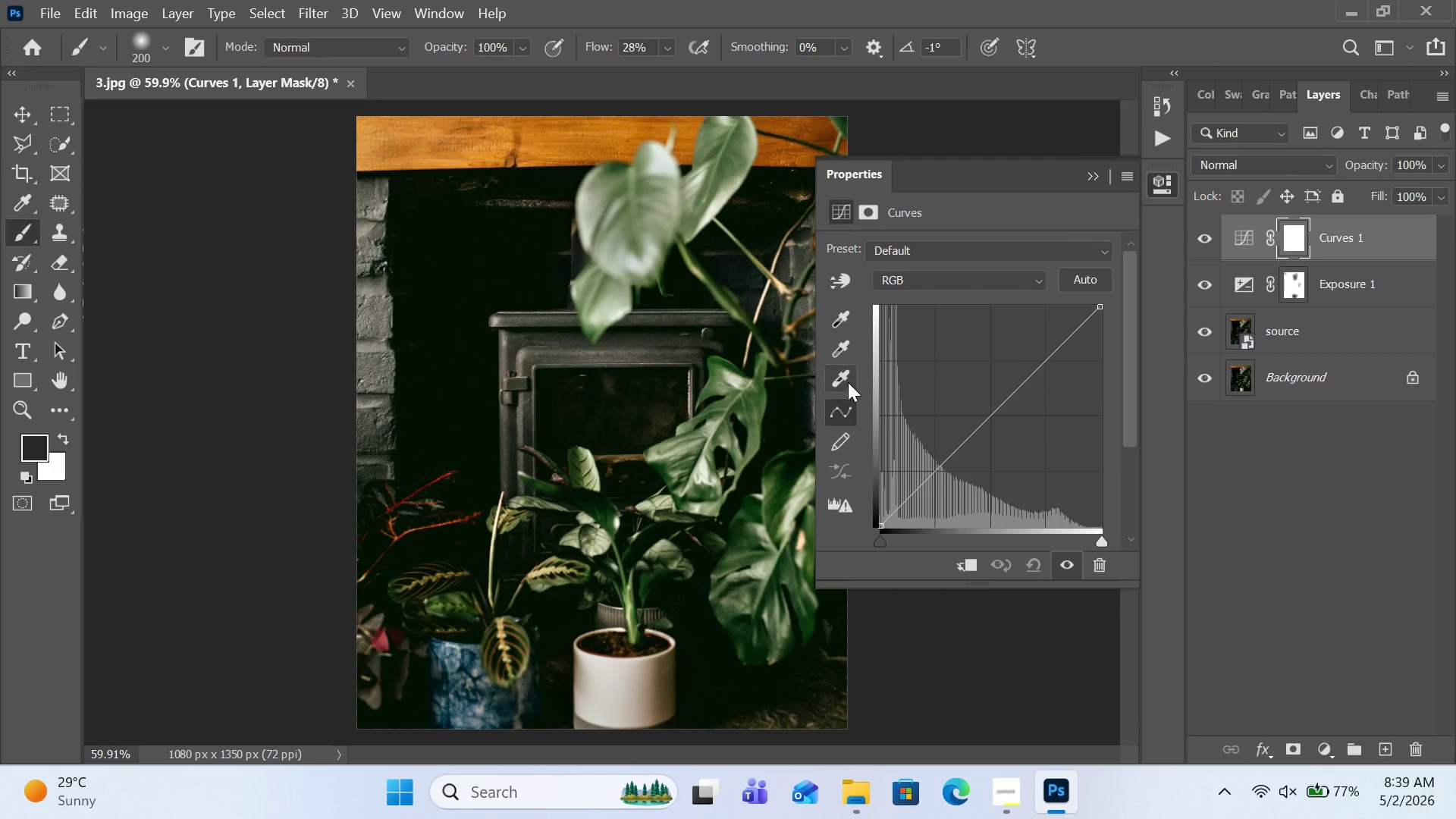 
left_click([849, 369])
 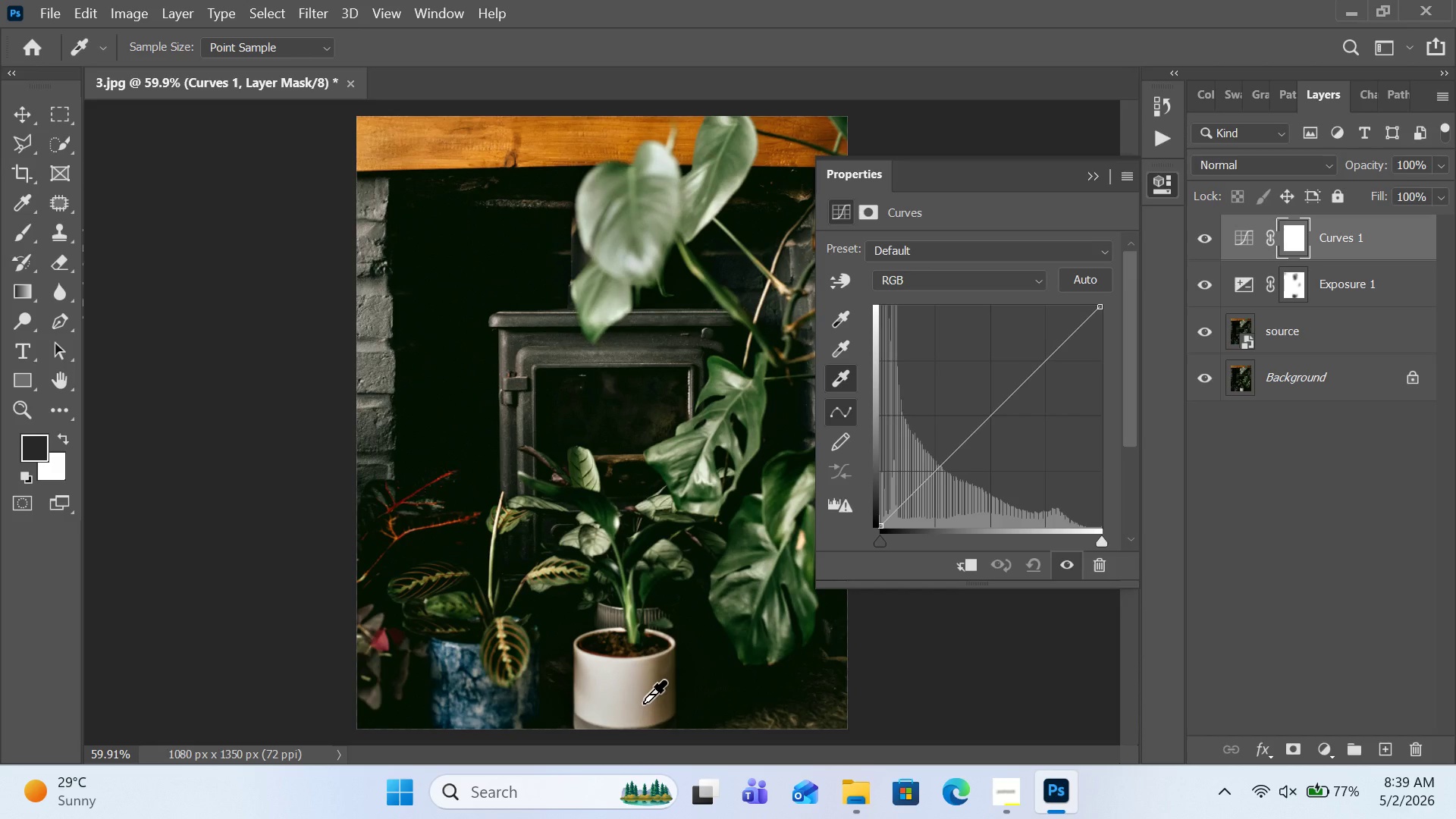 
left_click([645, 697])
 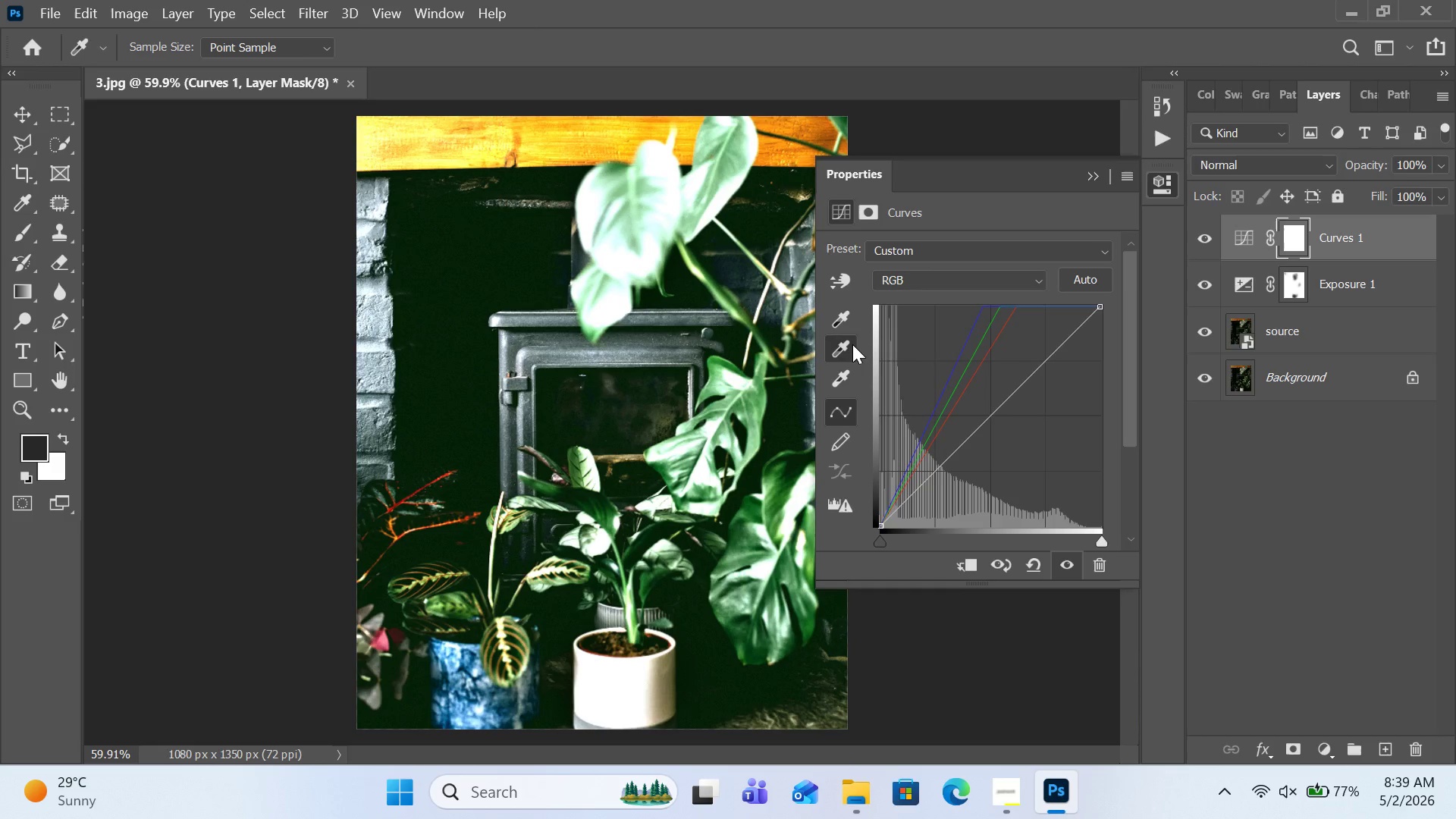 
double_click([844, 320])
 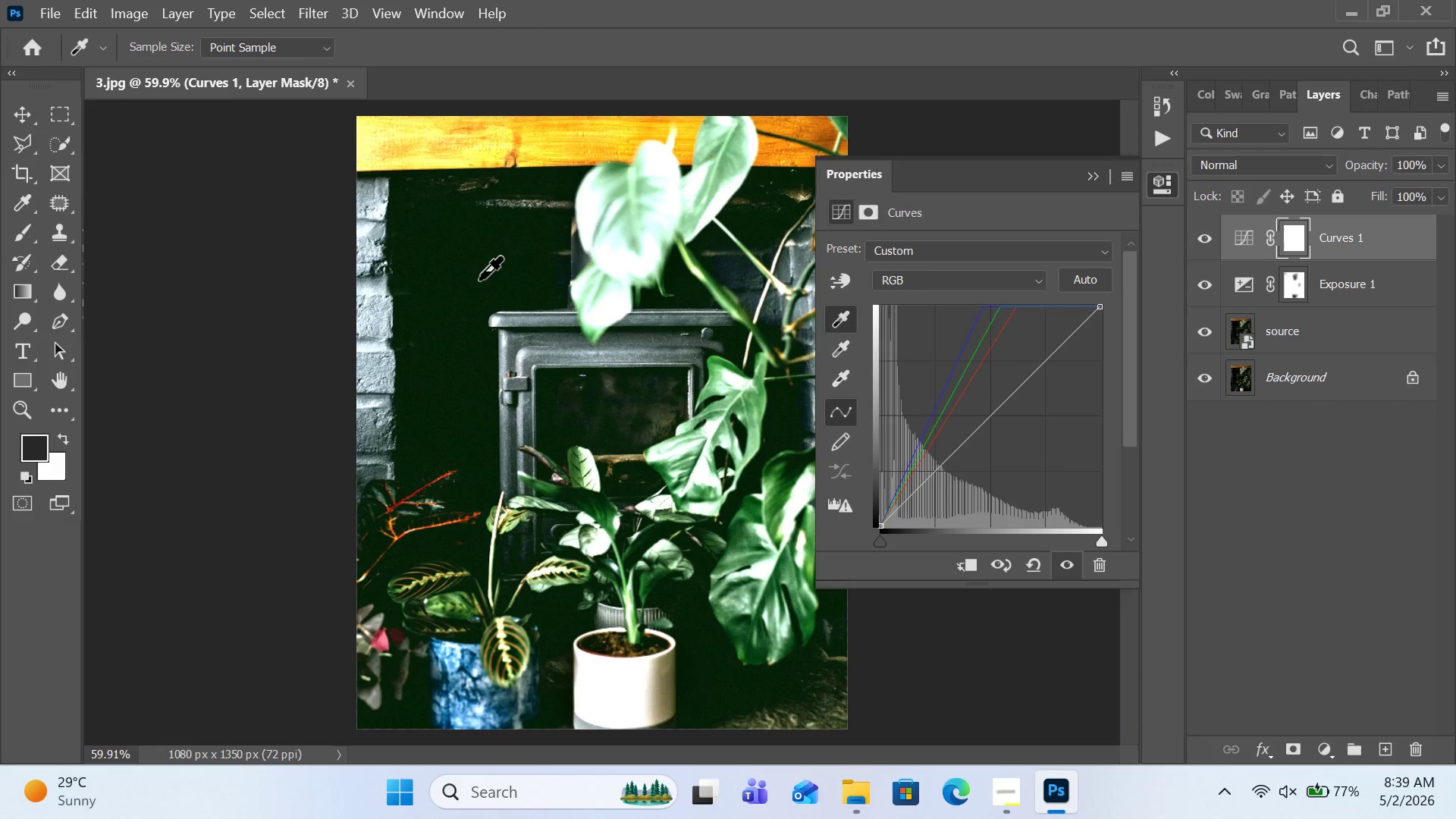 
left_click([494, 275])
 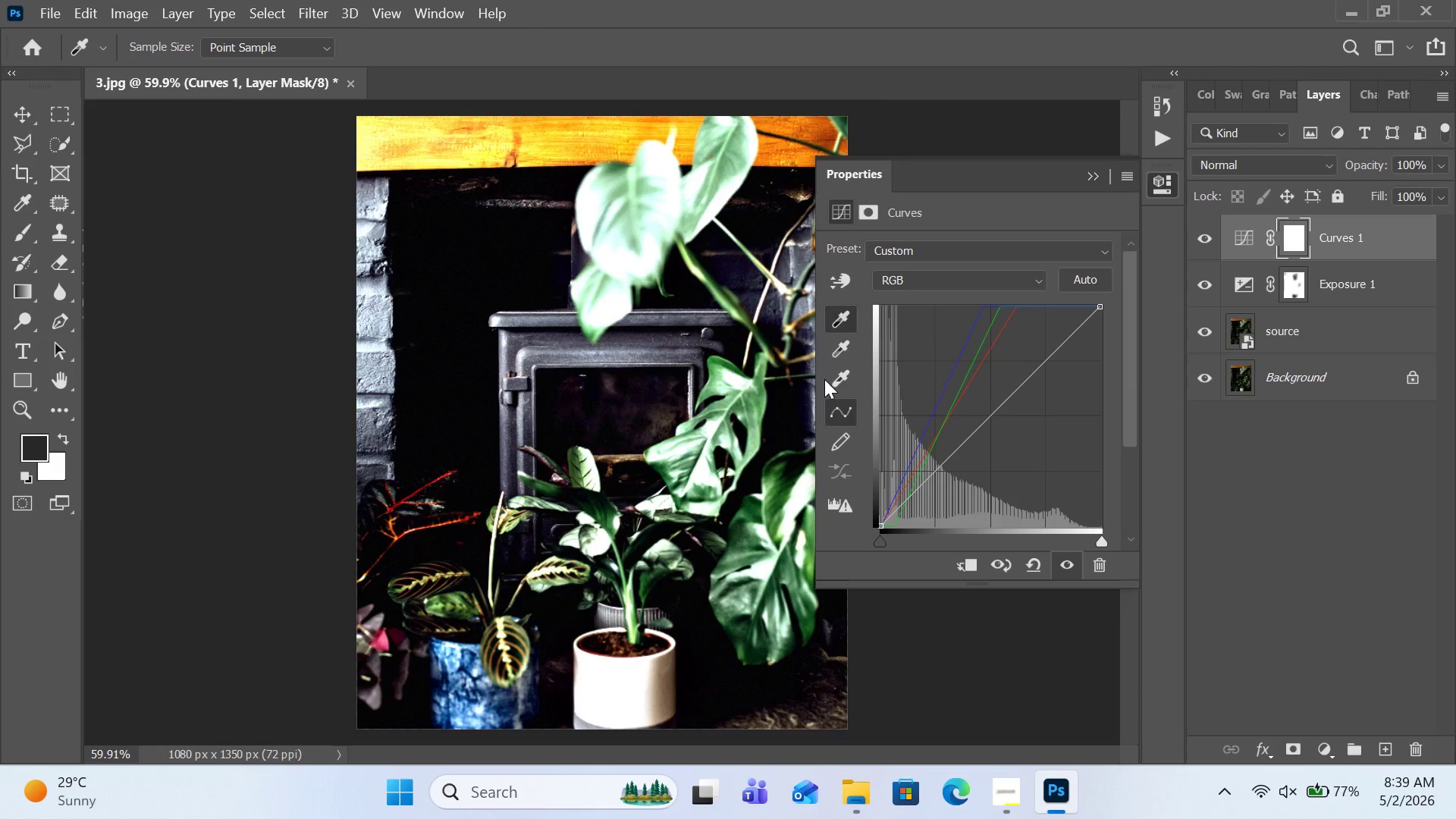 
left_click([842, 354])
 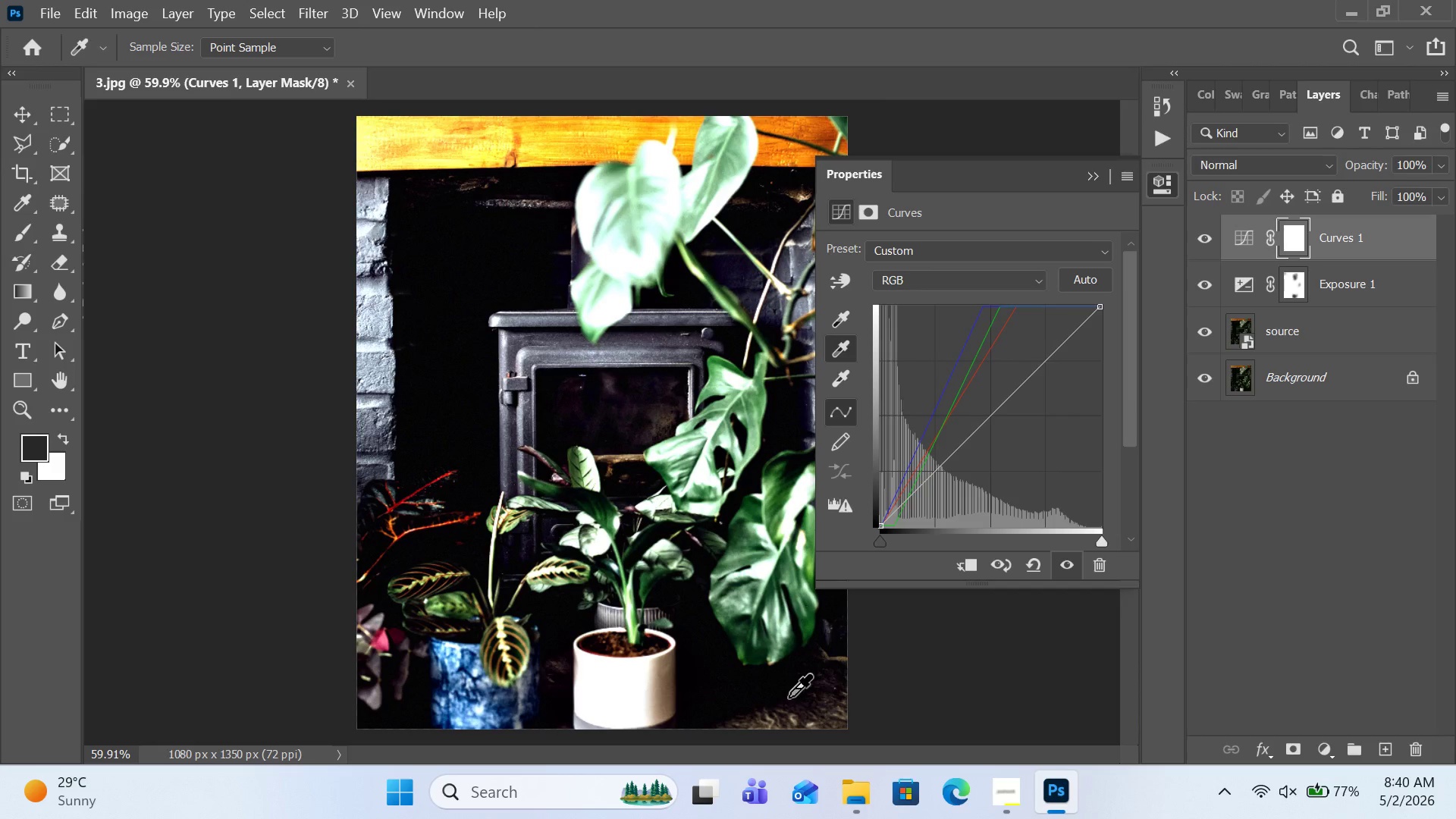 
left_click([791, 697])
 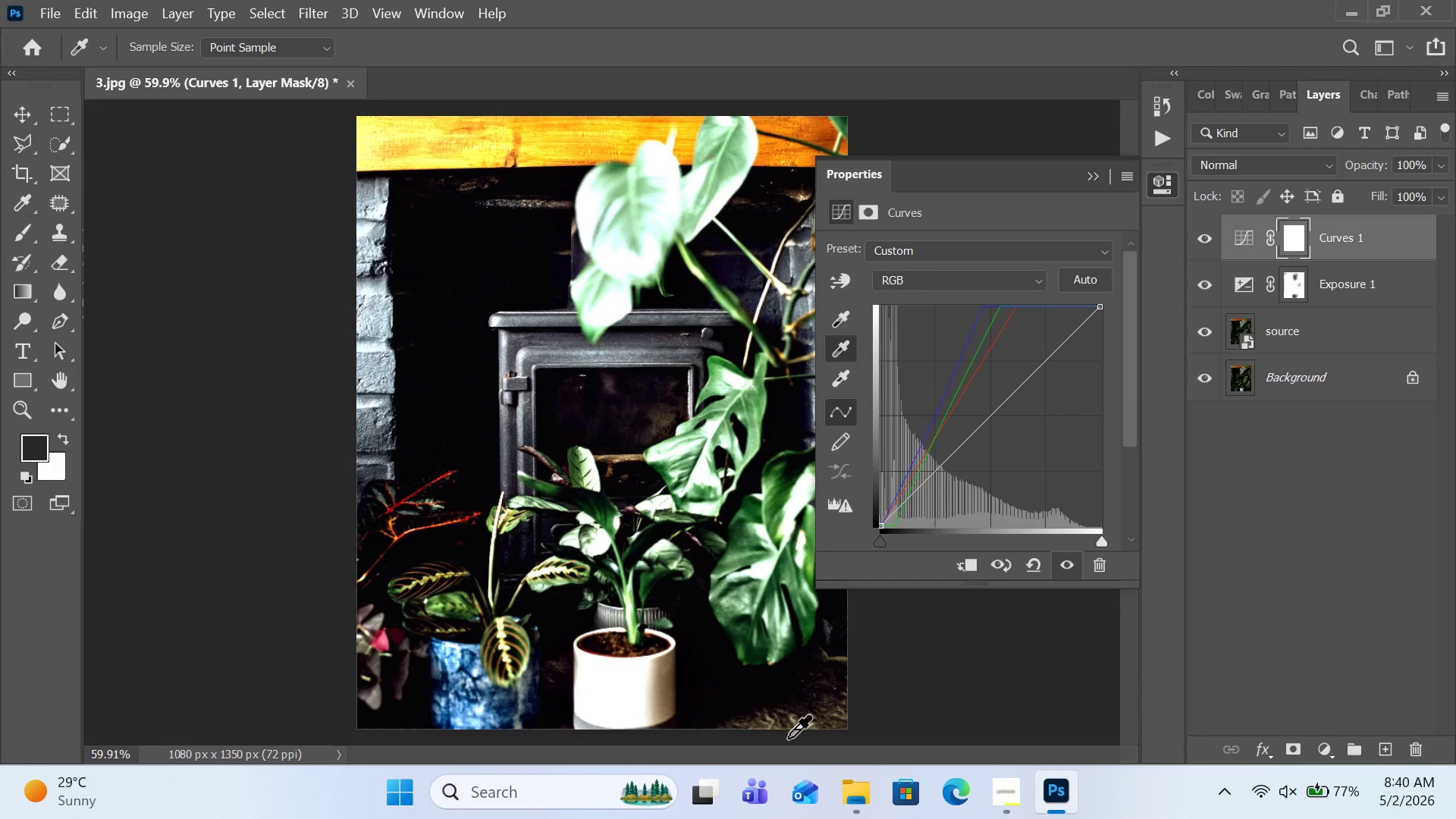 
left_click([788, 738])
 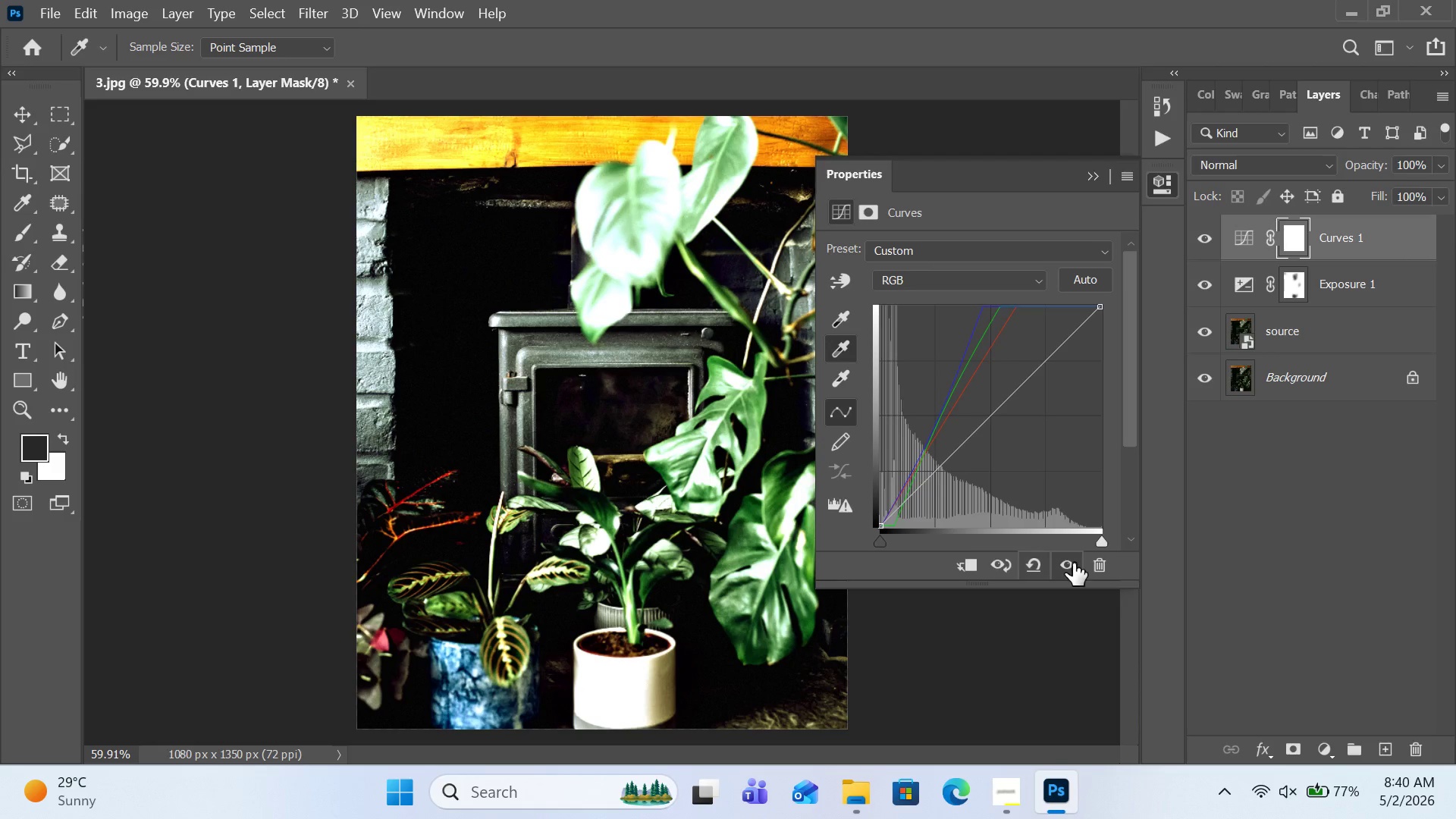 
left_click([1029, 560])
 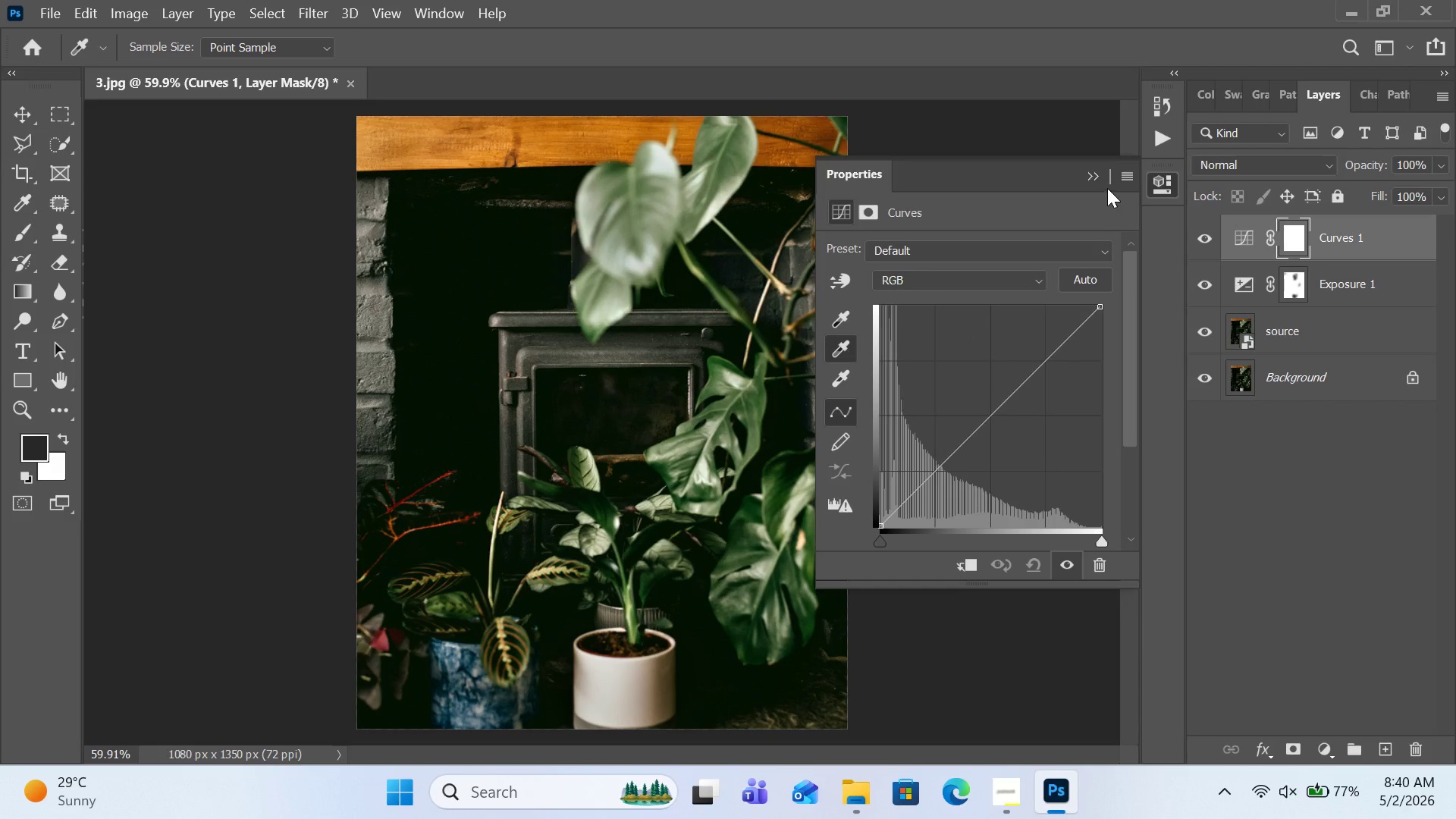 
left_click([1103, 181])
 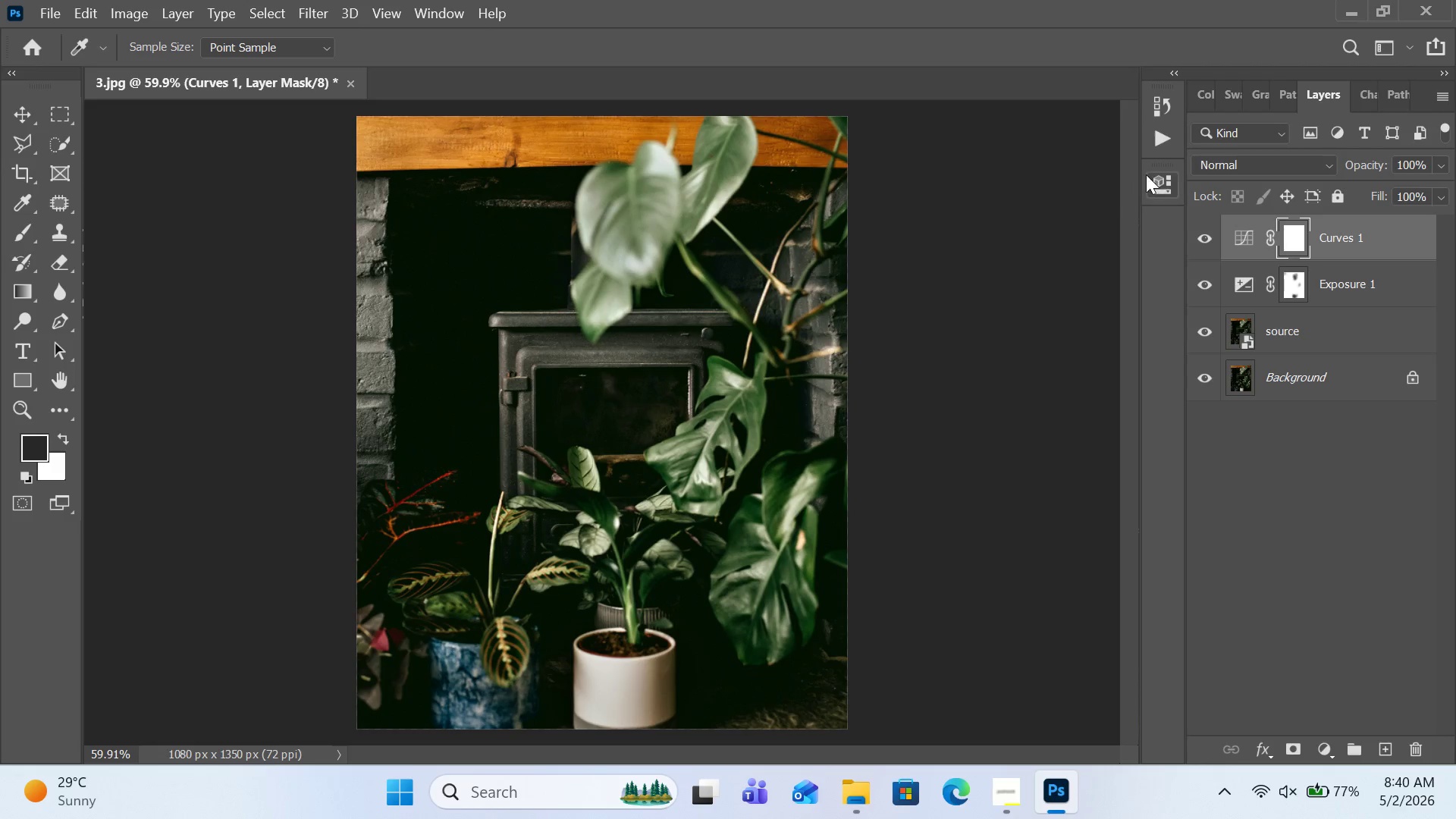 
left_click([1159, 177])
 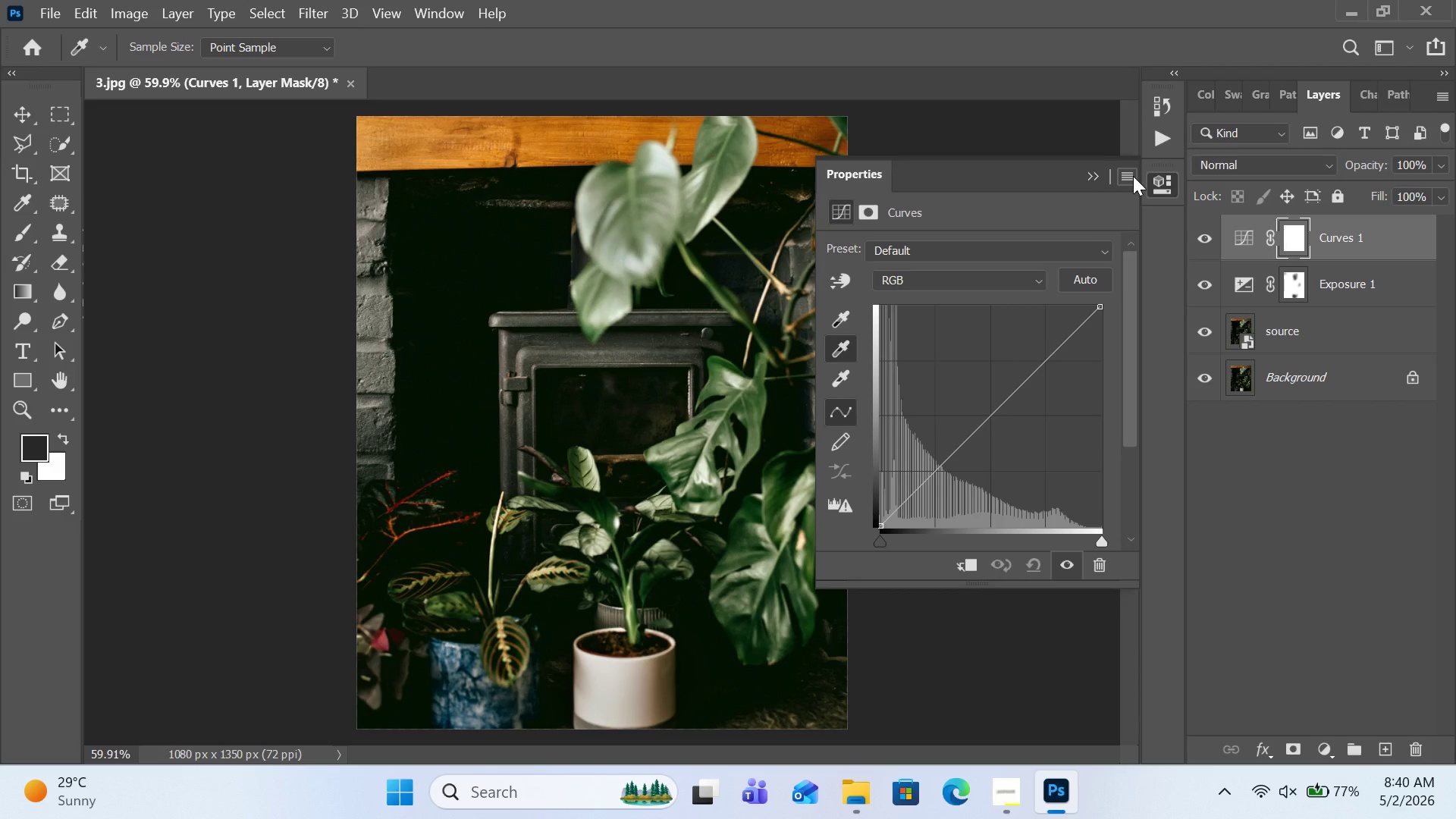 
left_click([1133, 176])
 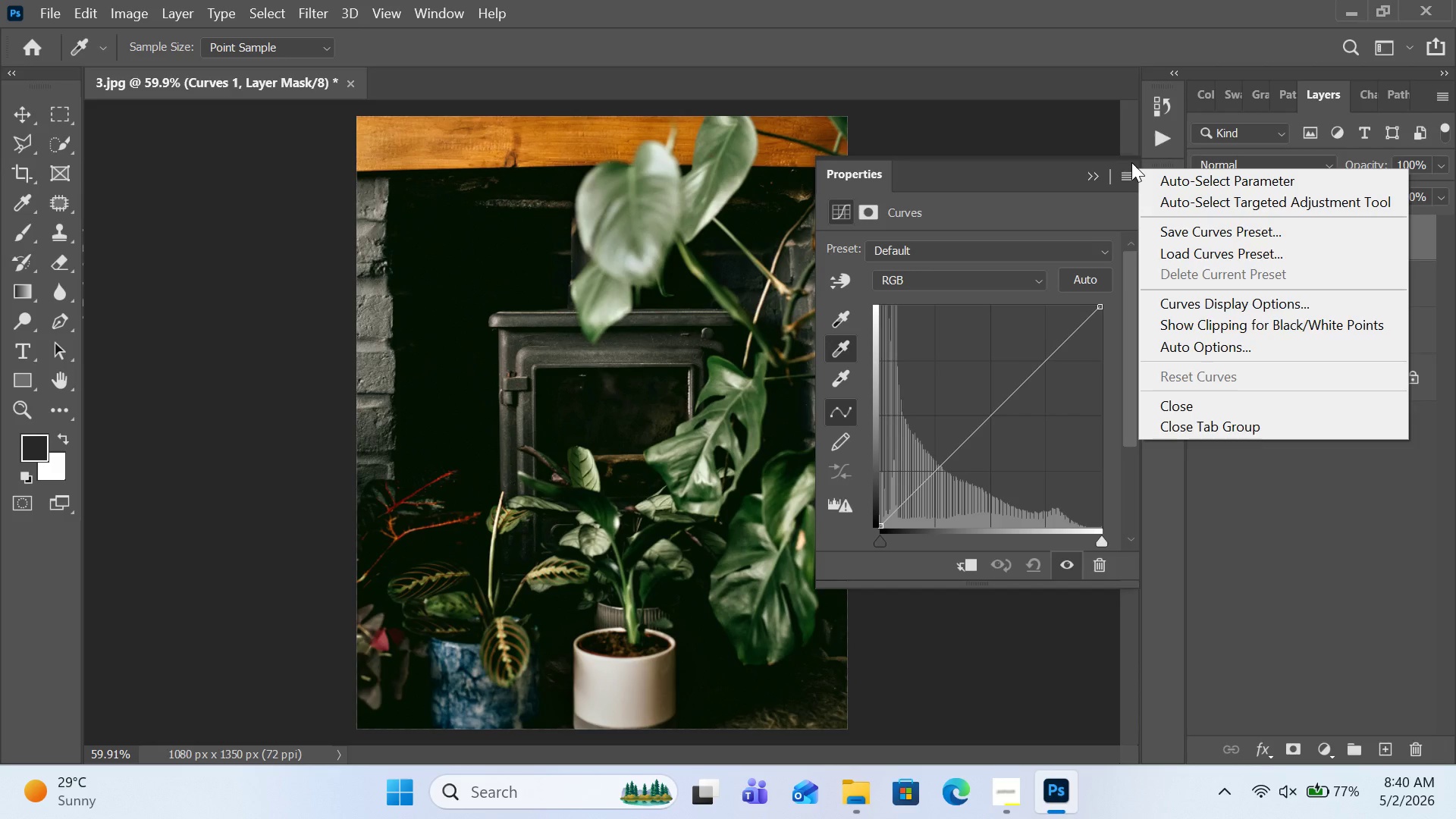 
wait(15.12)
 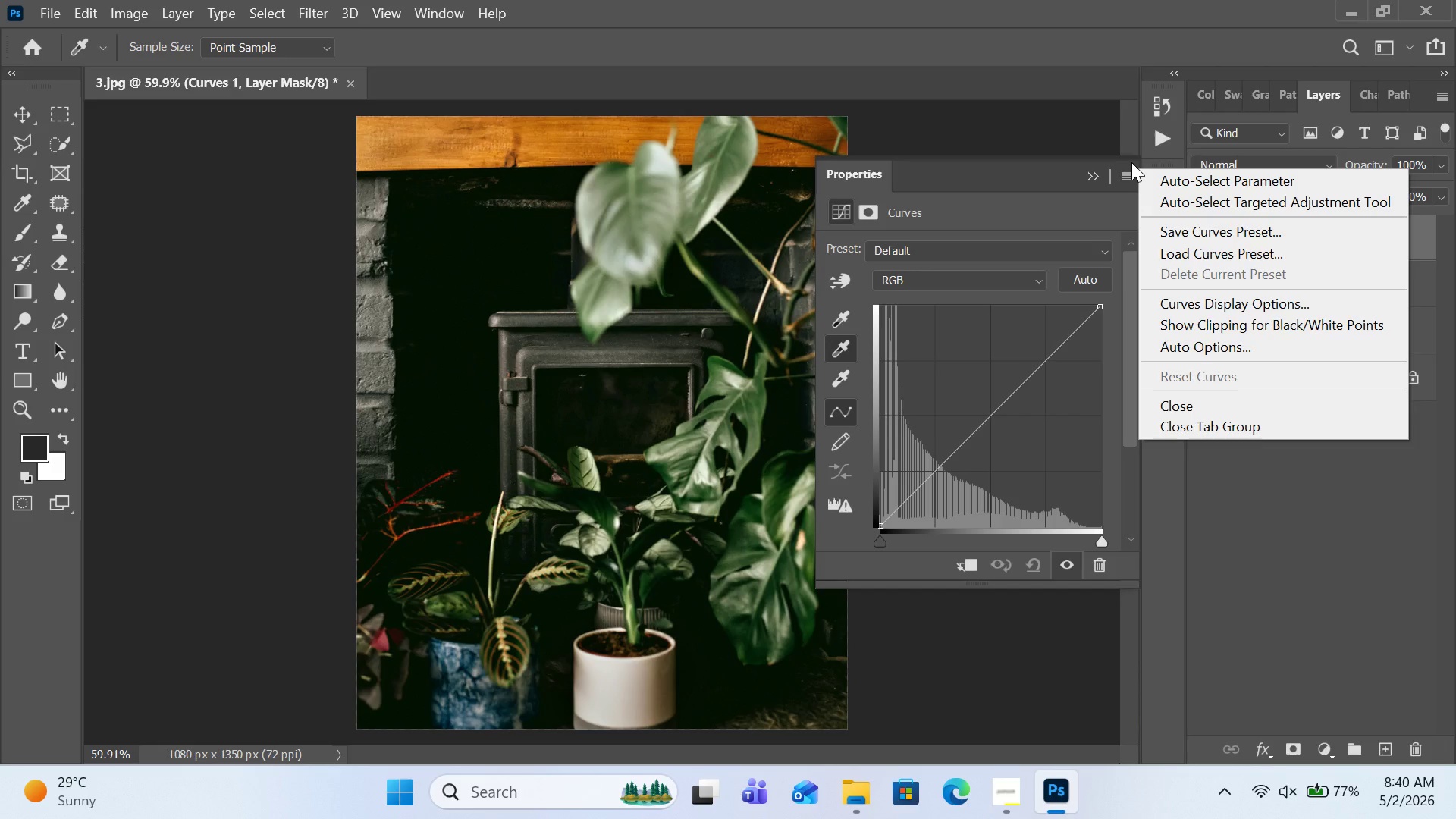 
left_click([1238, 348])
 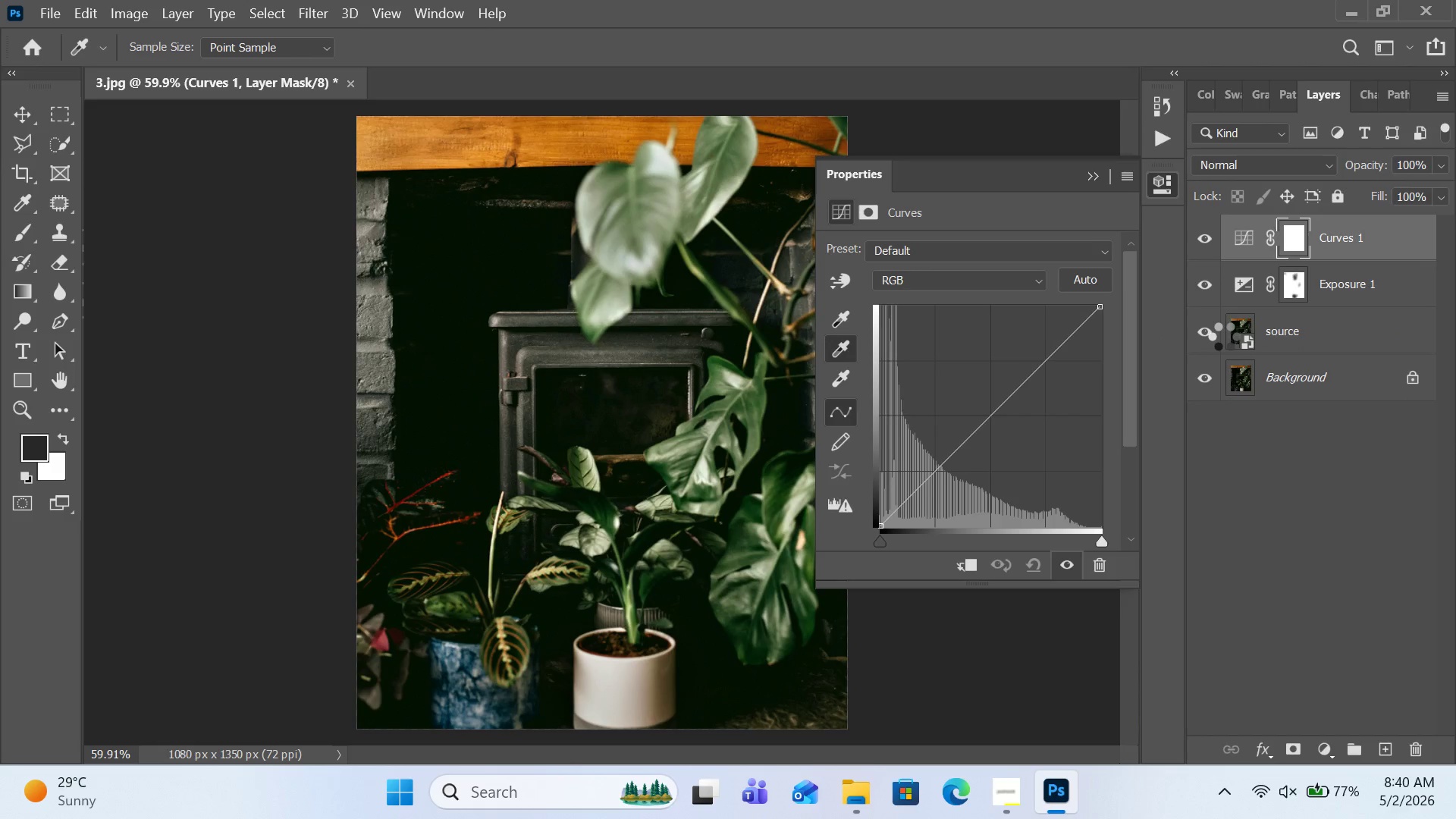 
mouse_move([1174, 313])
 